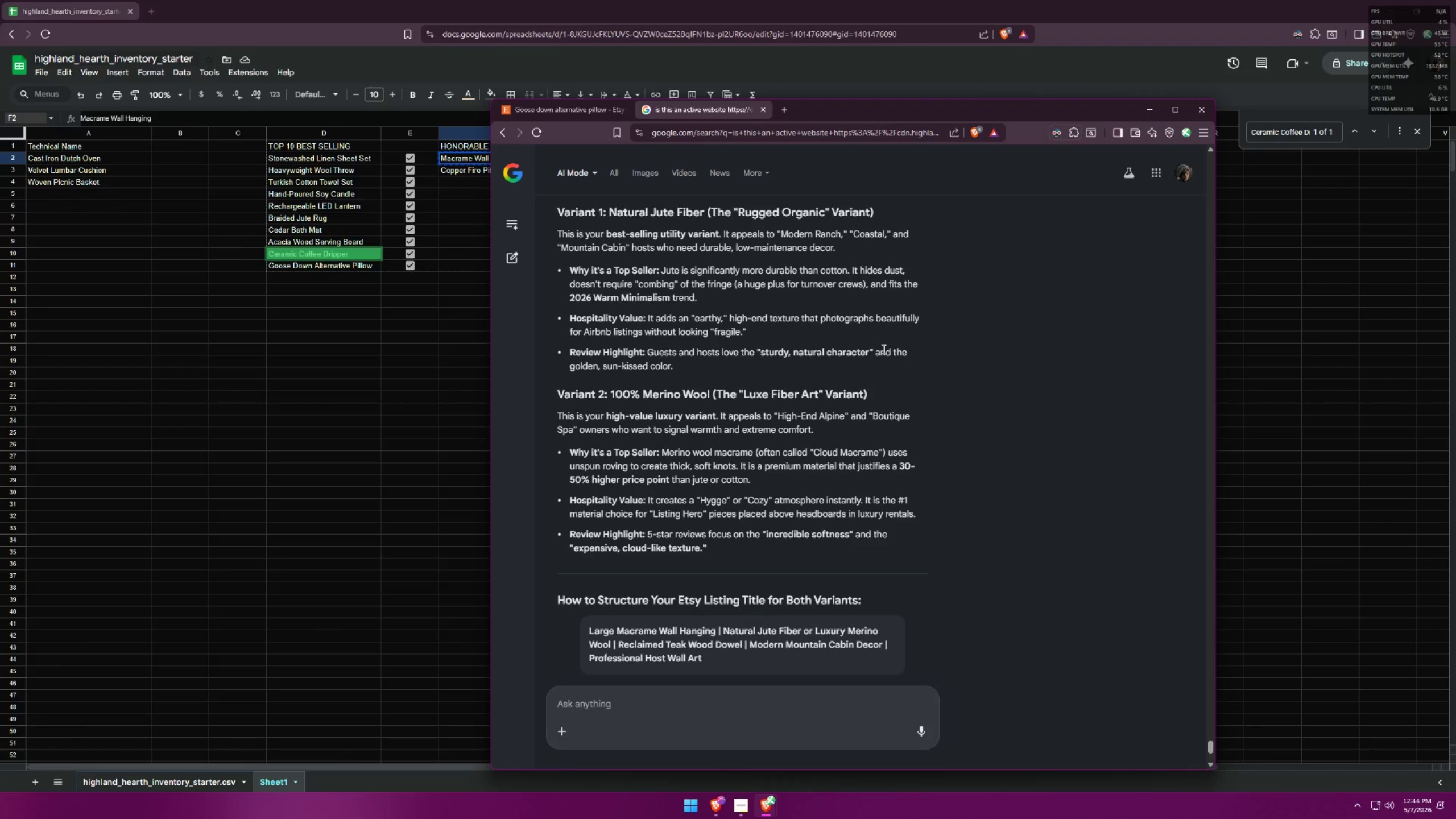 
left_click([306, 263])
 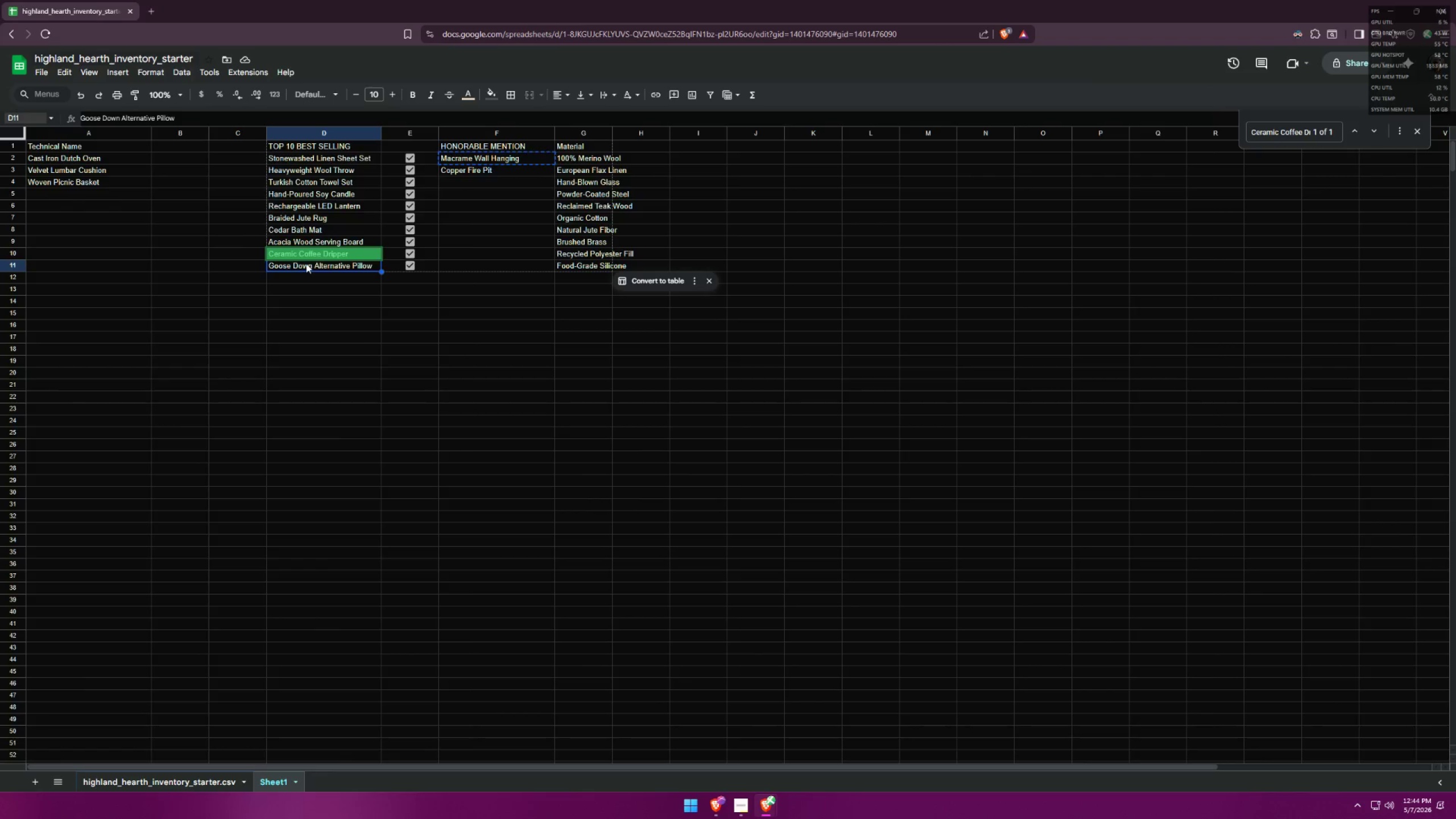 
key(Control+ControlLeft)
 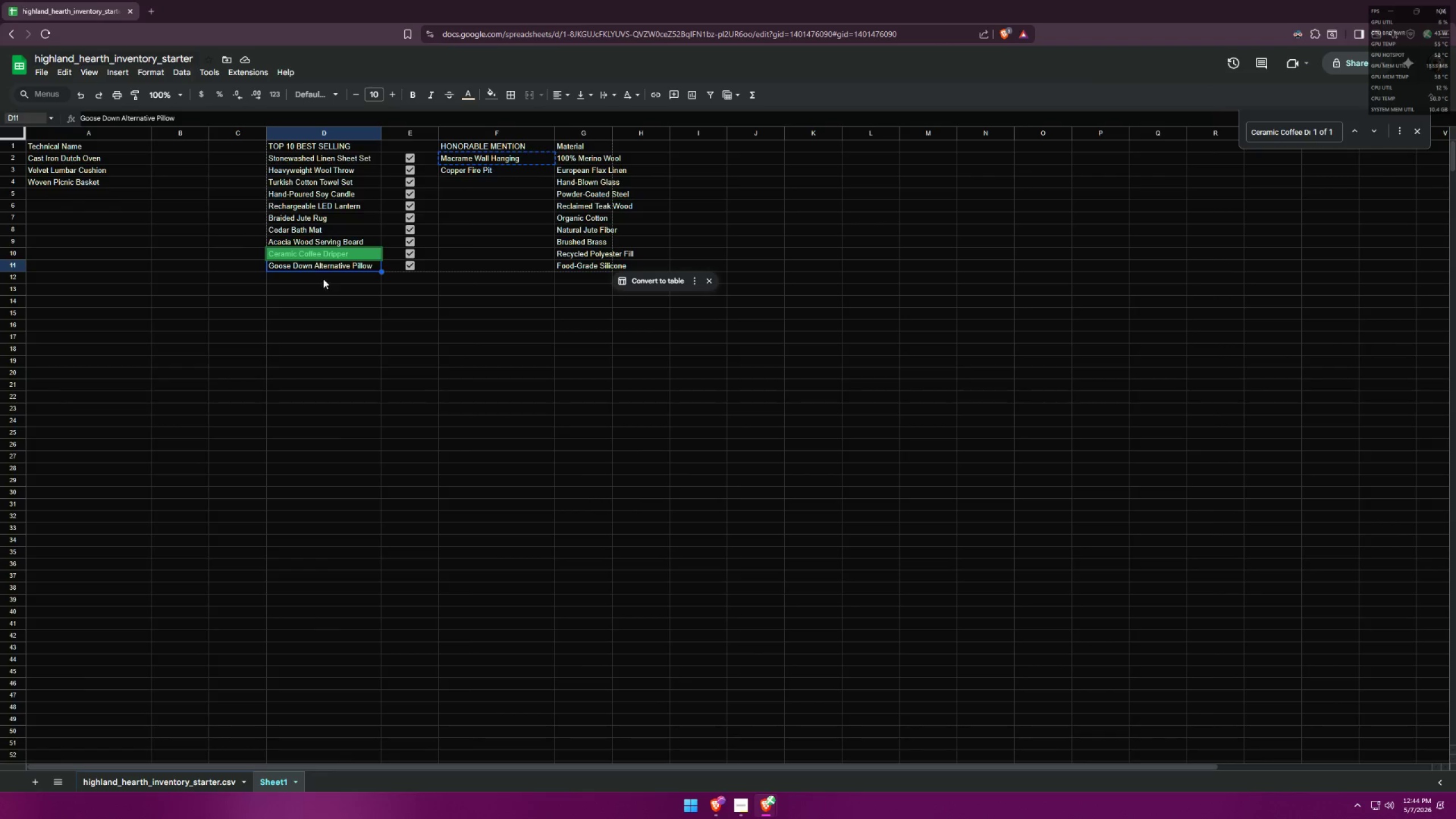 
key(Control+C)
 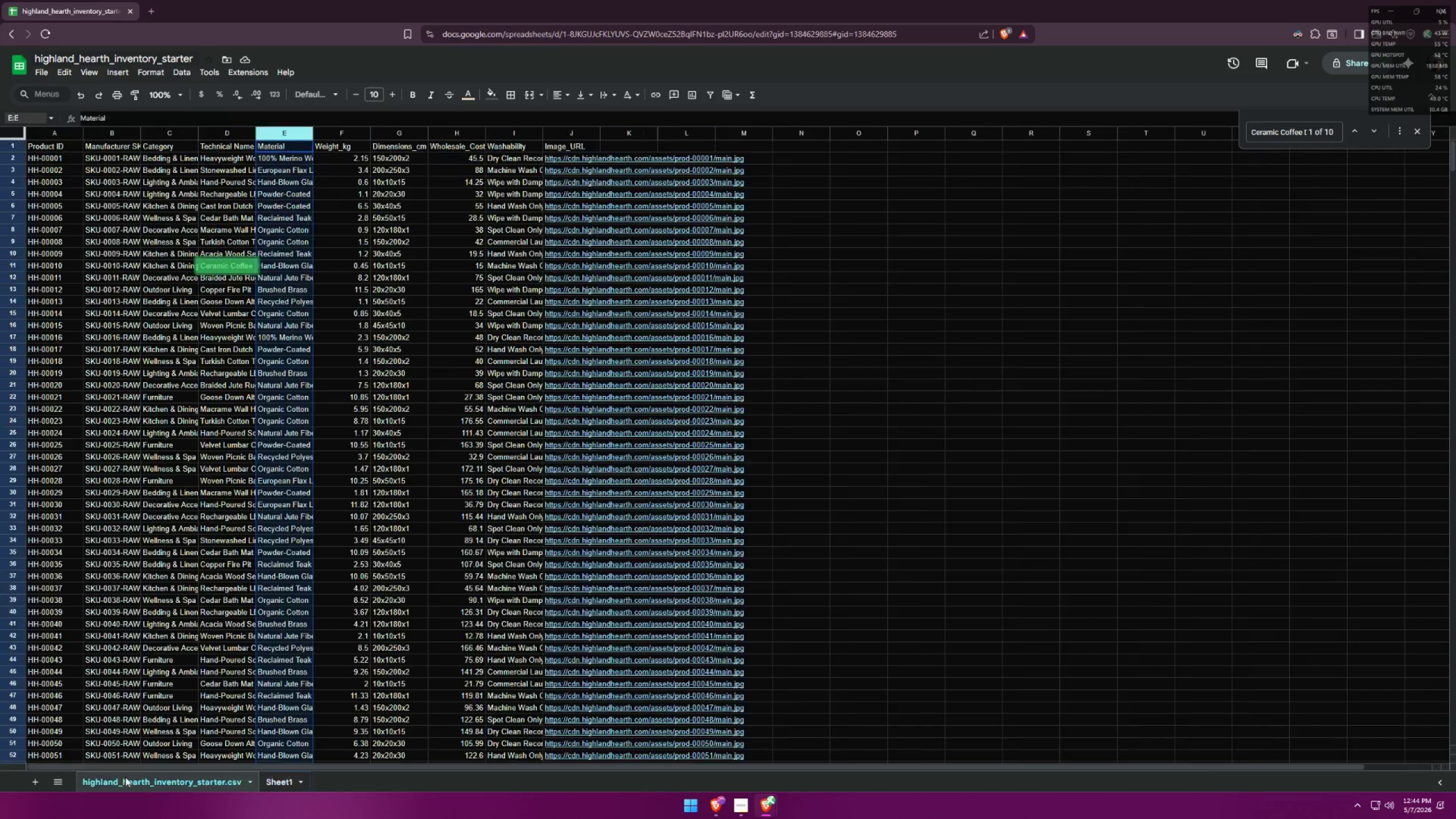 
key(Control+ControlLeft)
 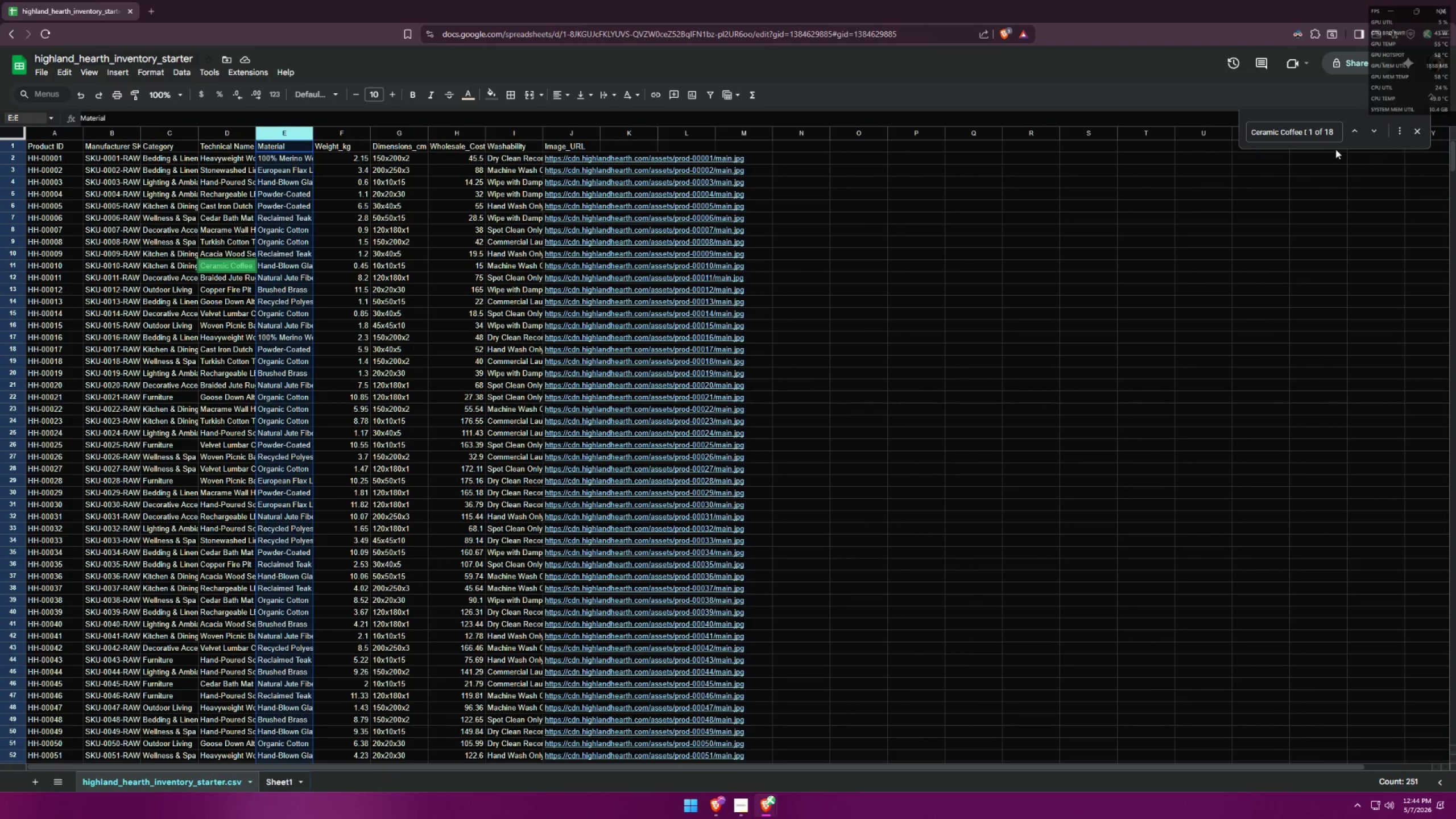 
left_click([1302, 125])
 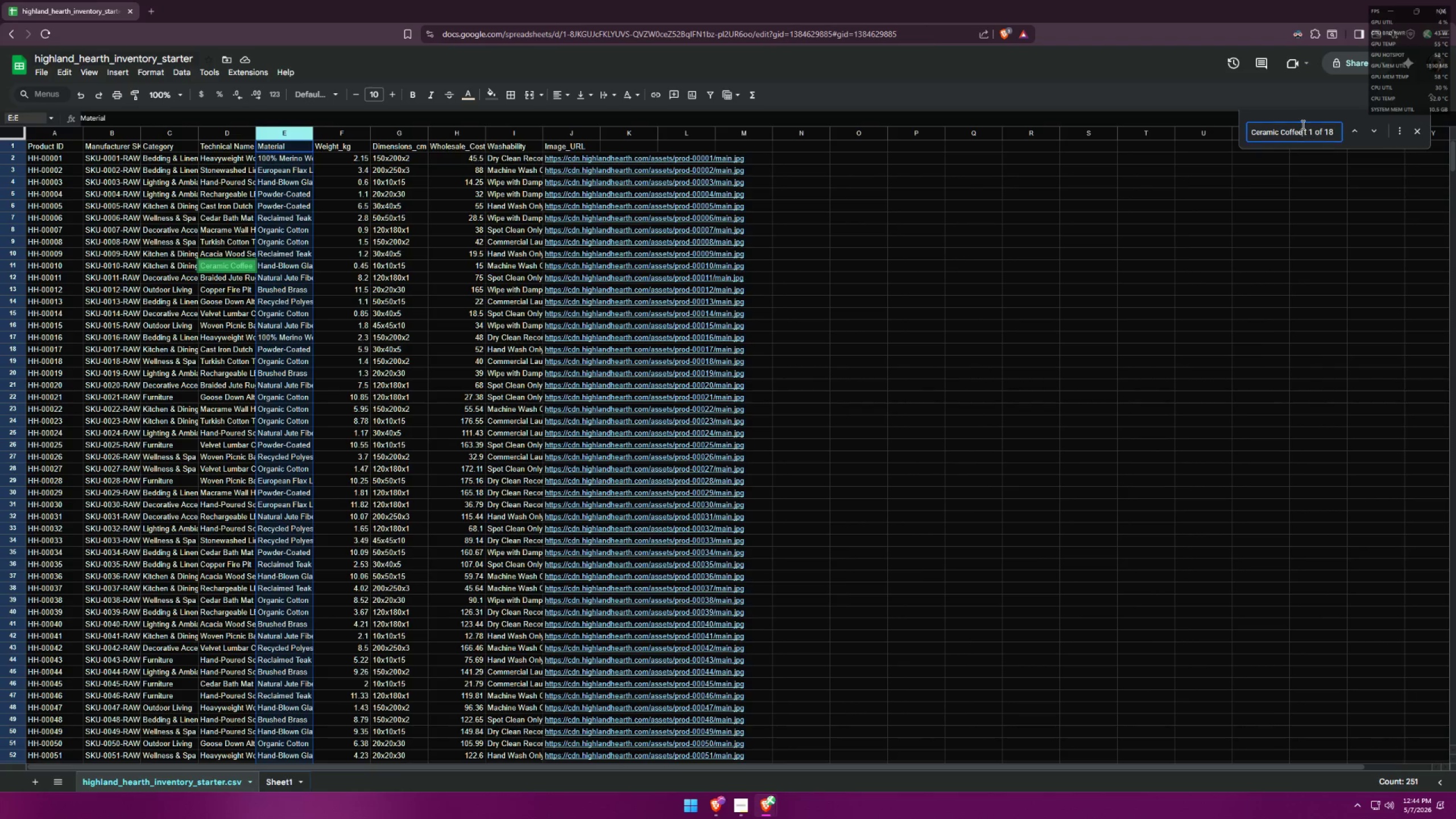 
key(Control+V)
 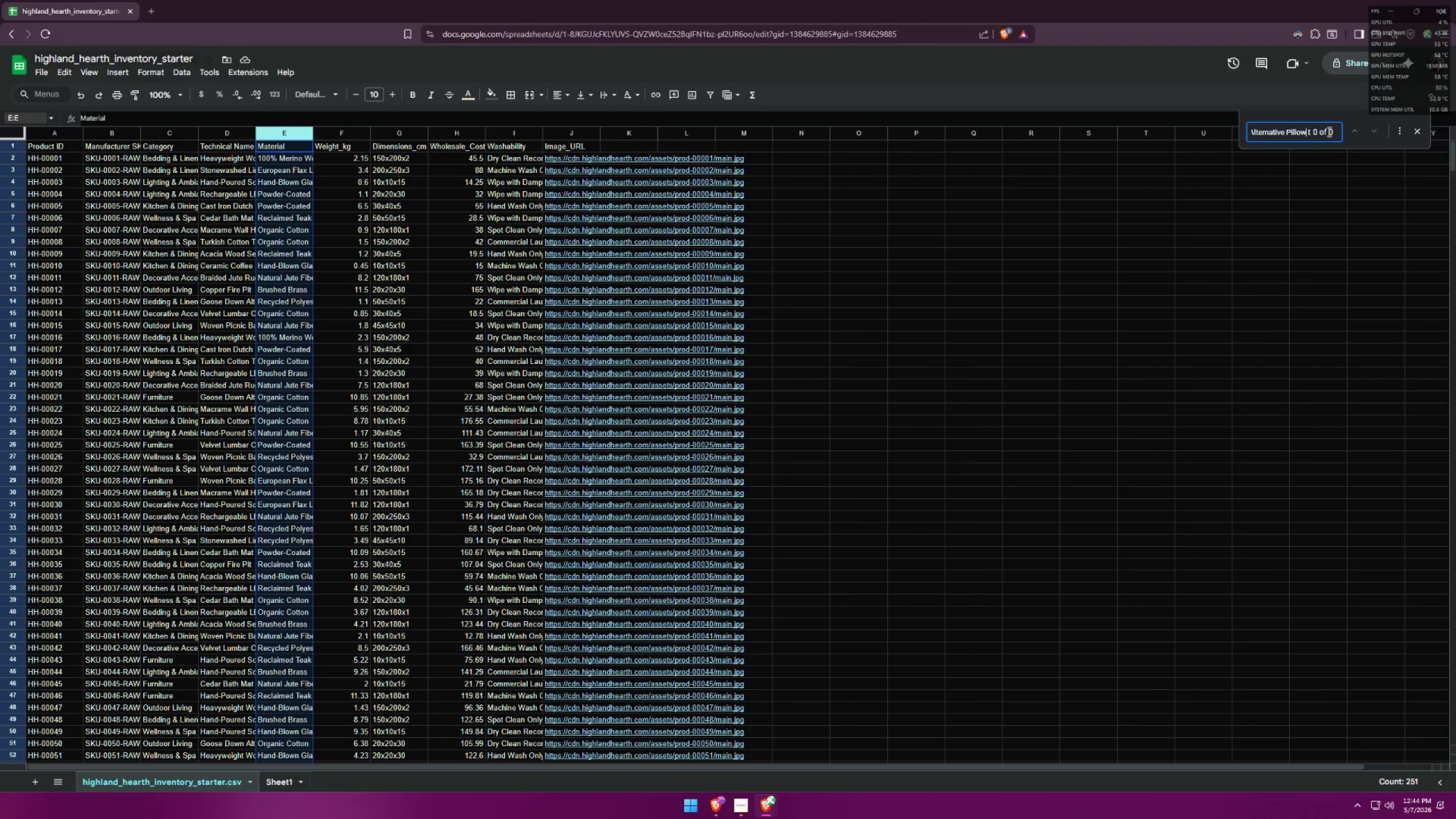 
key(Control+A)
 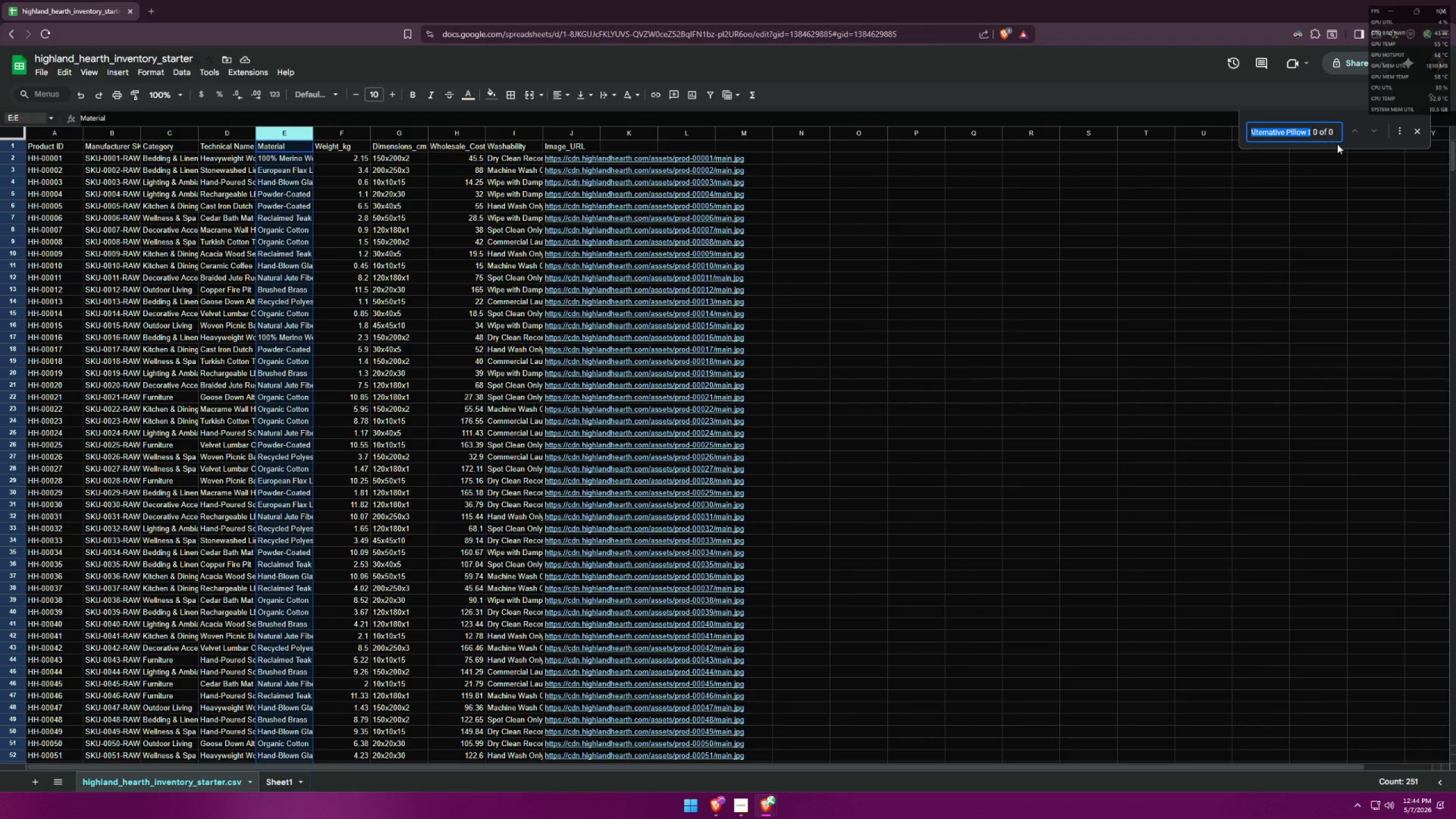 
key(Control+V)
 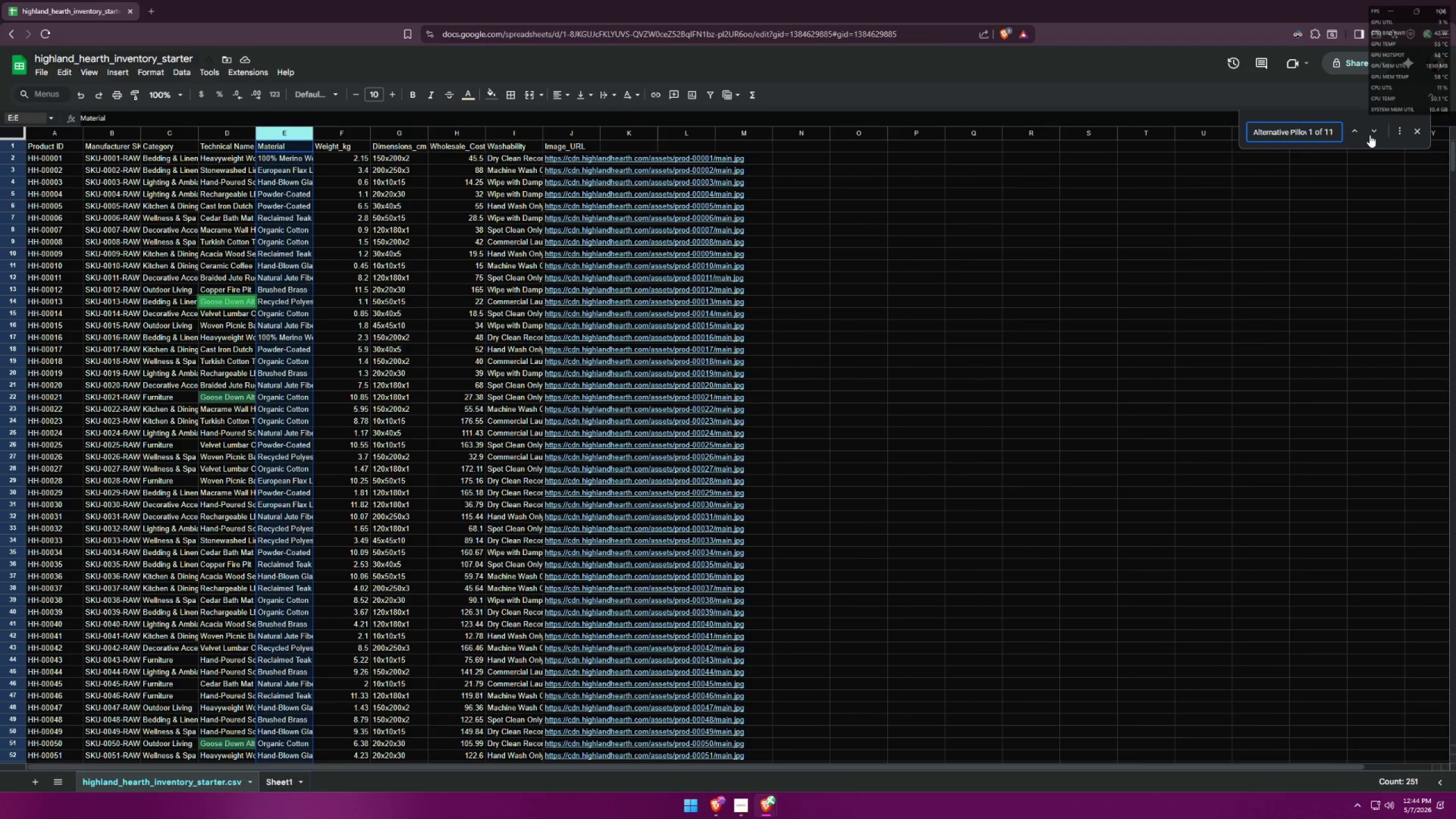 
double_click([1370, 134])
 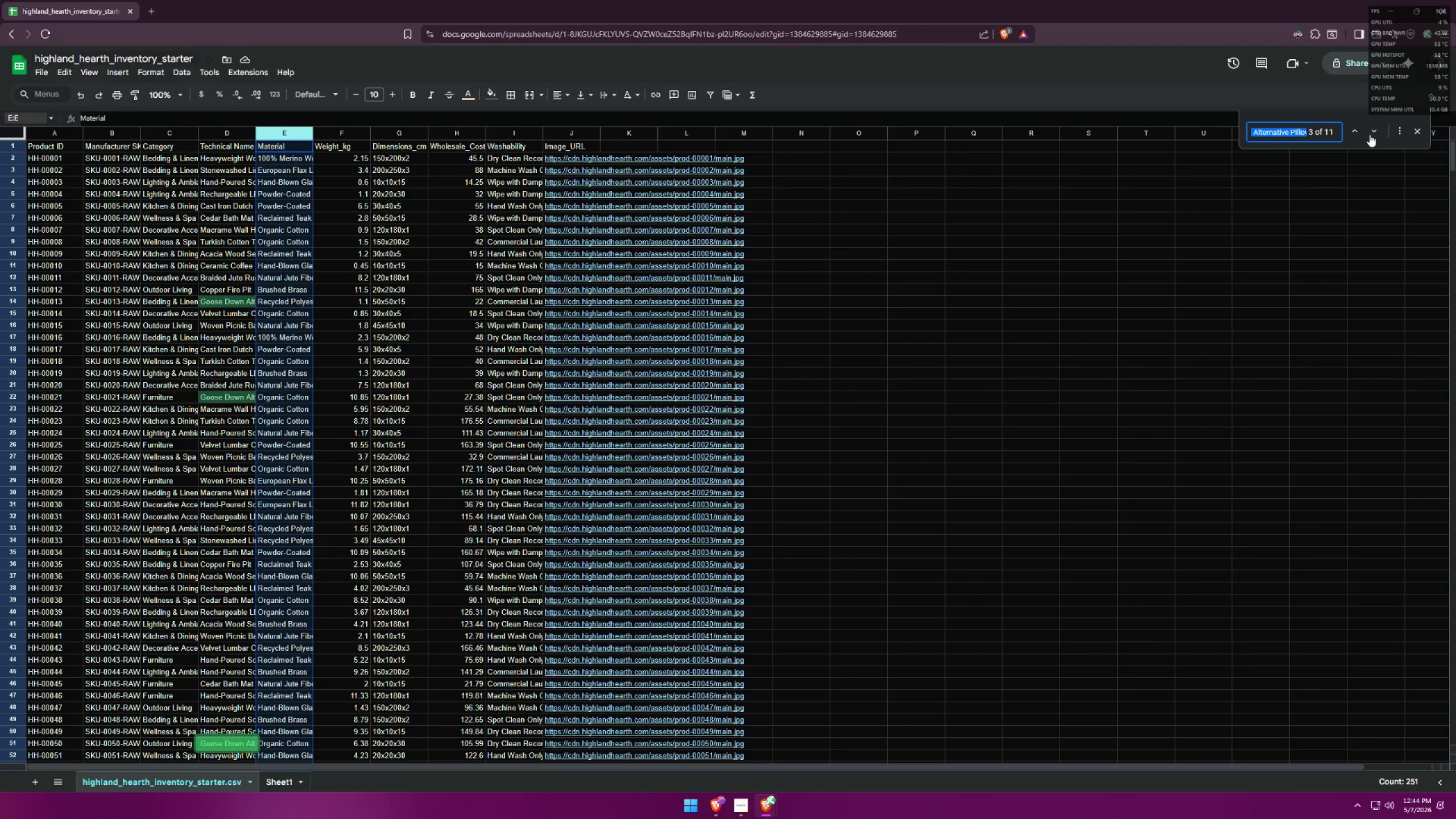 
triple_click([1370, 134])
 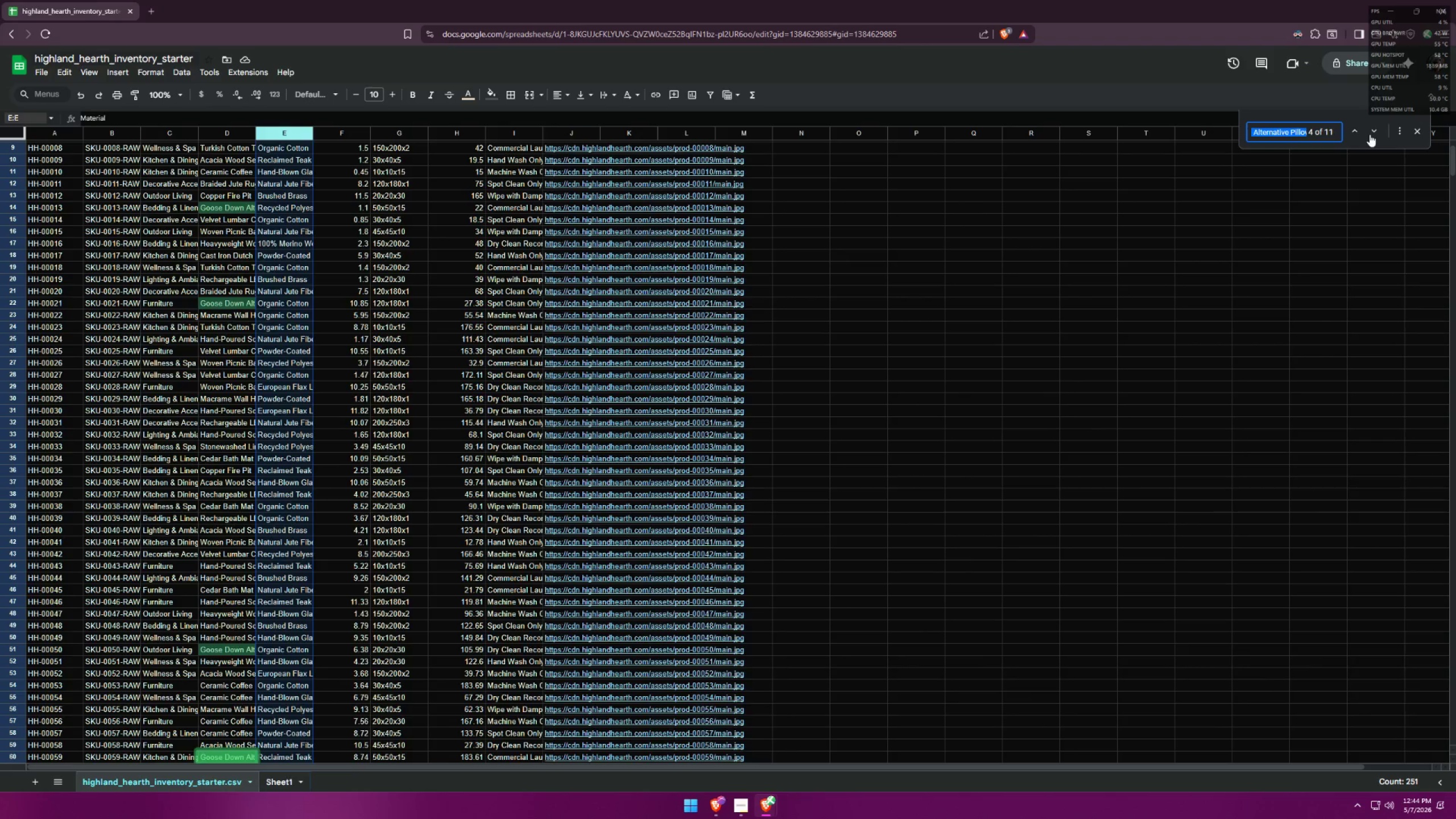 
triple_click([1370, 134])
 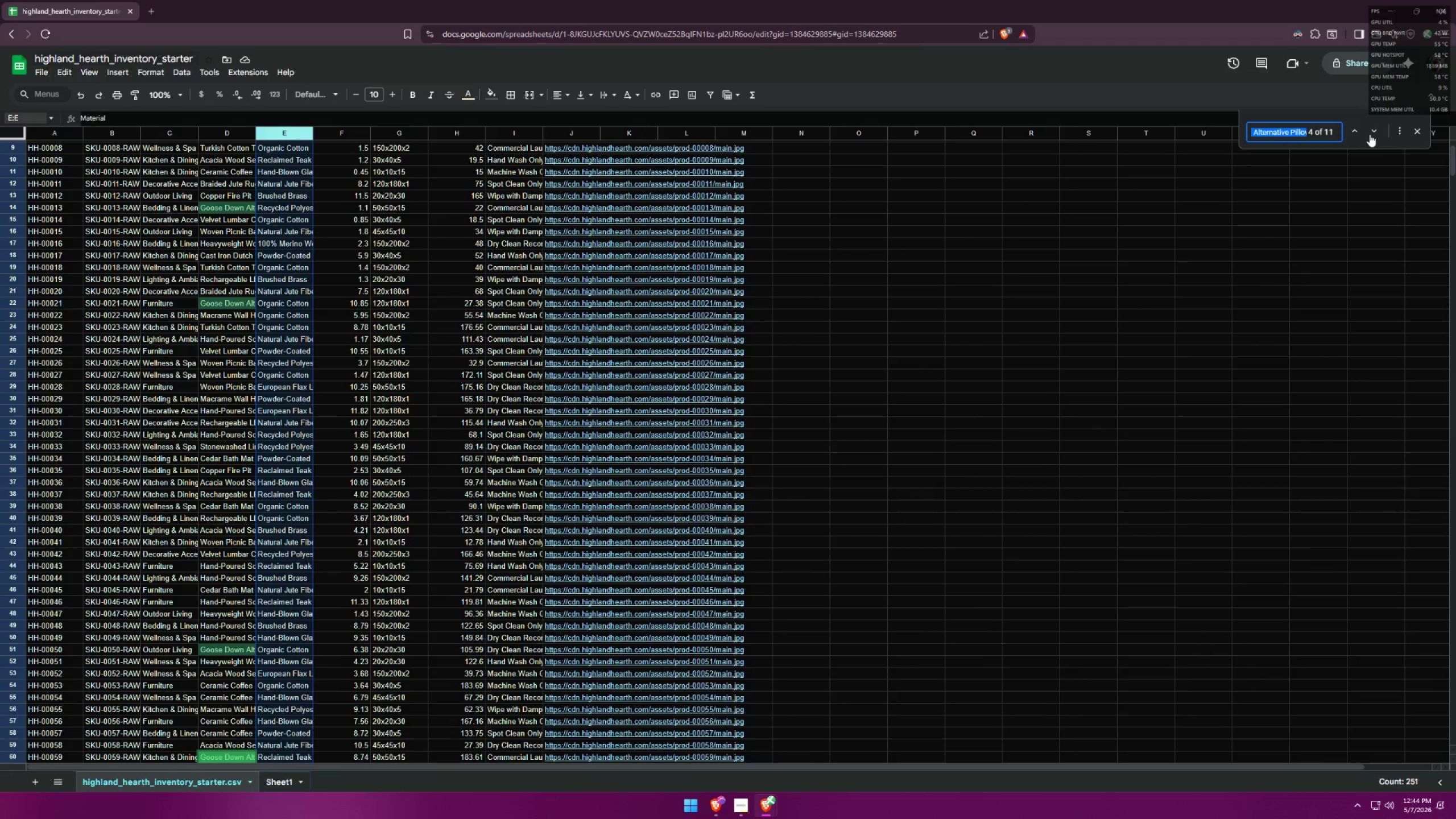 
triple_click([1370, 134])
 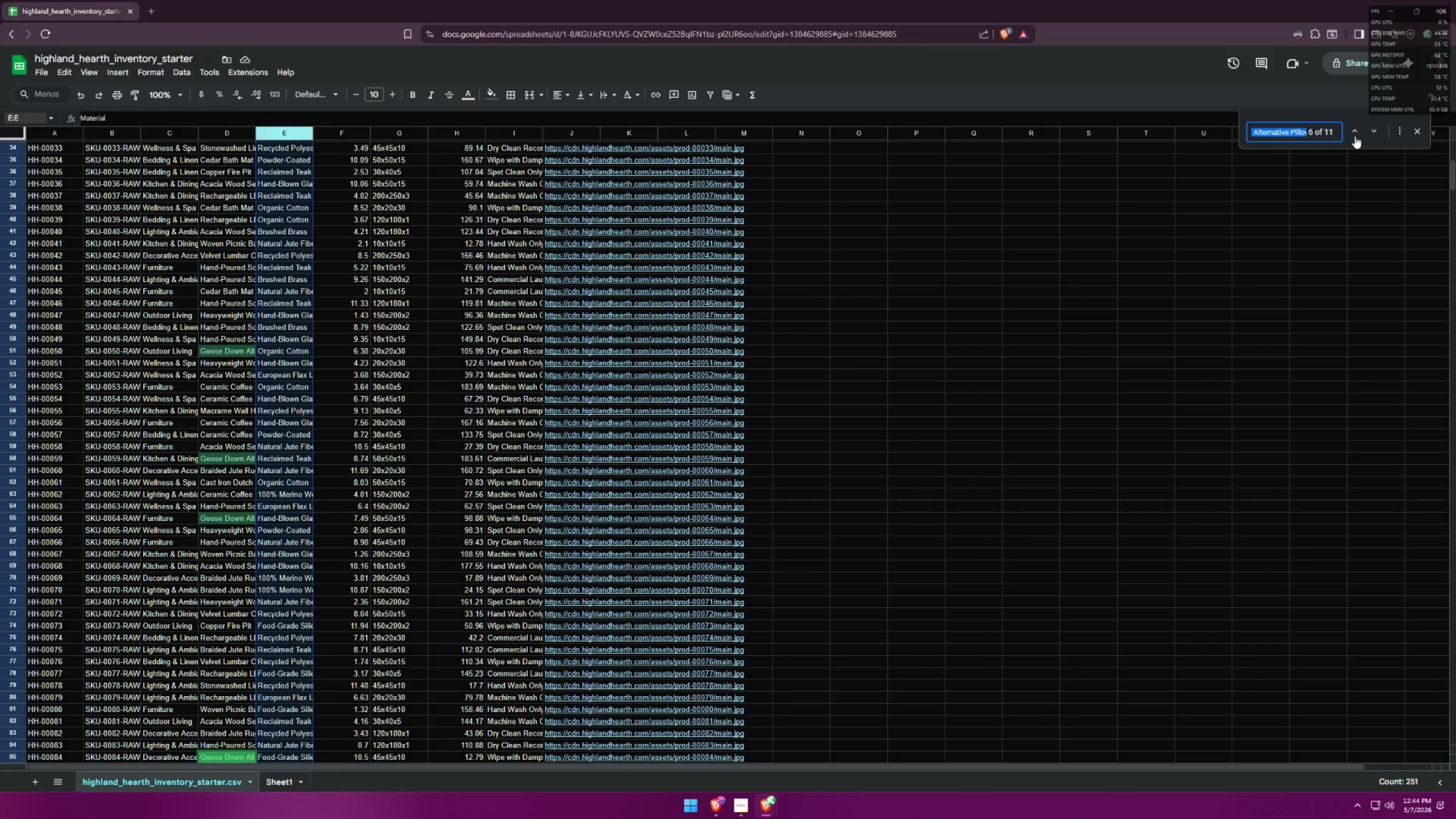 
double_click([1351, 135])
 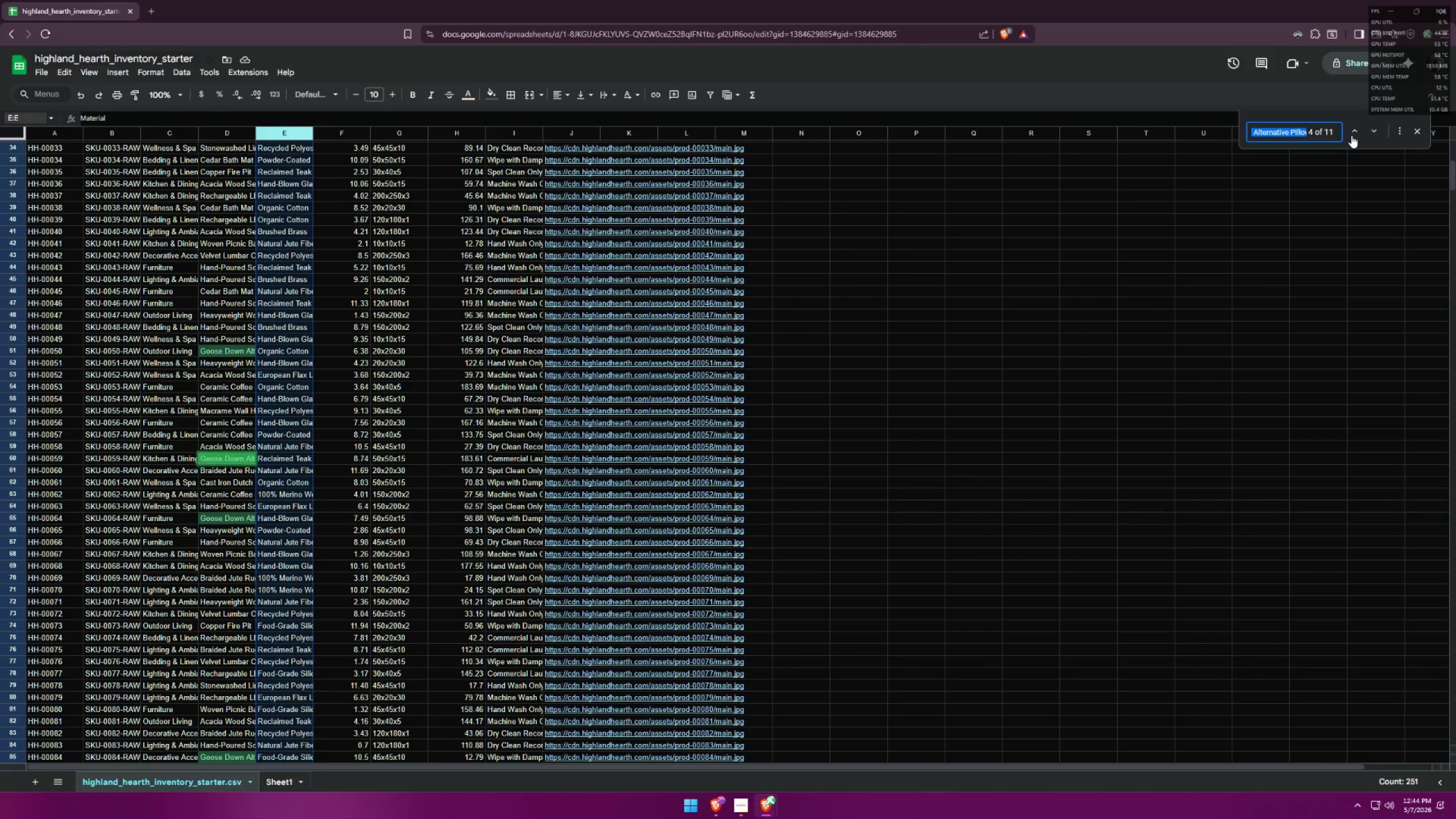 
triple_click([1351, 135])
 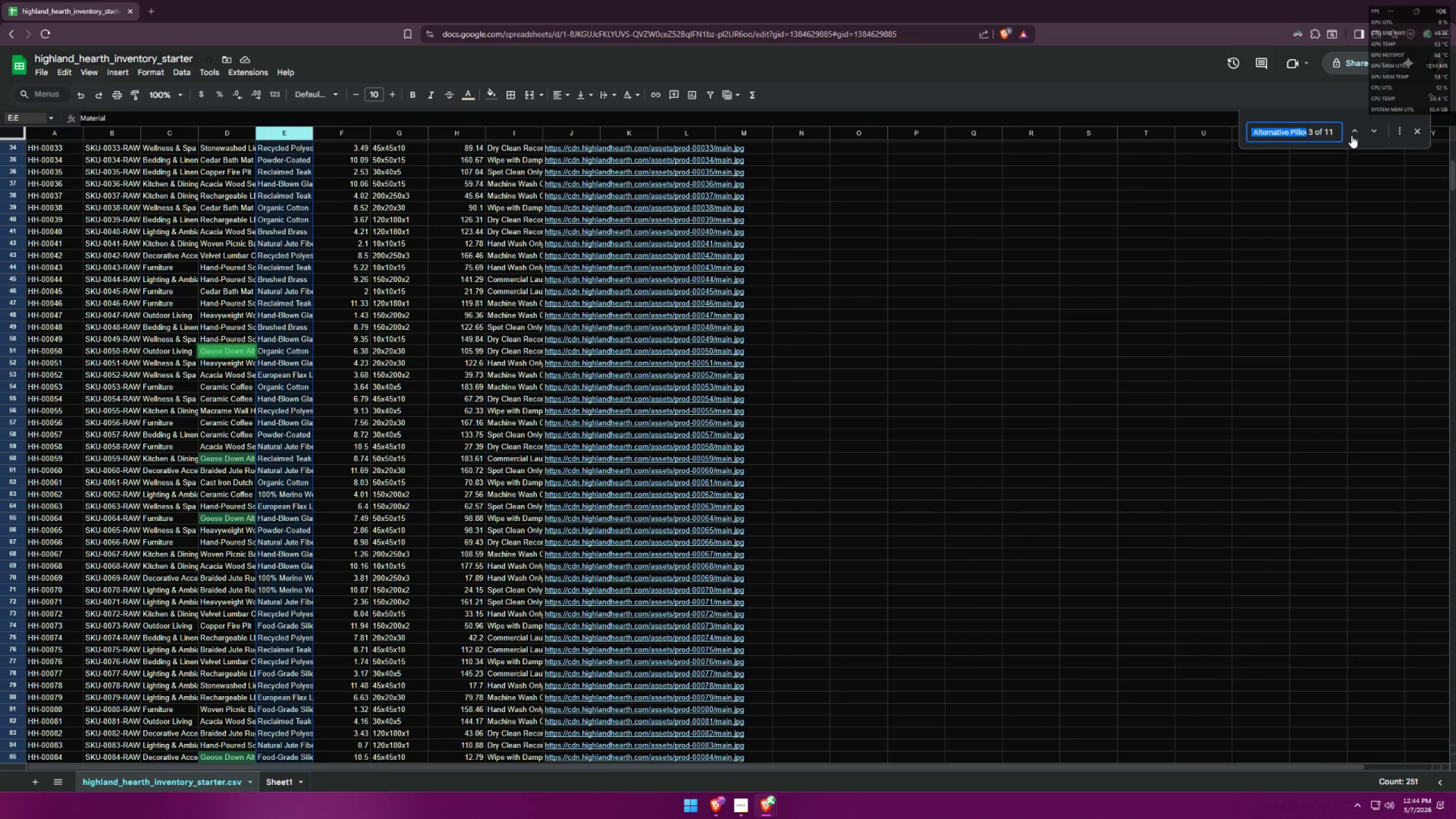 
triple_click([1351, 135])
 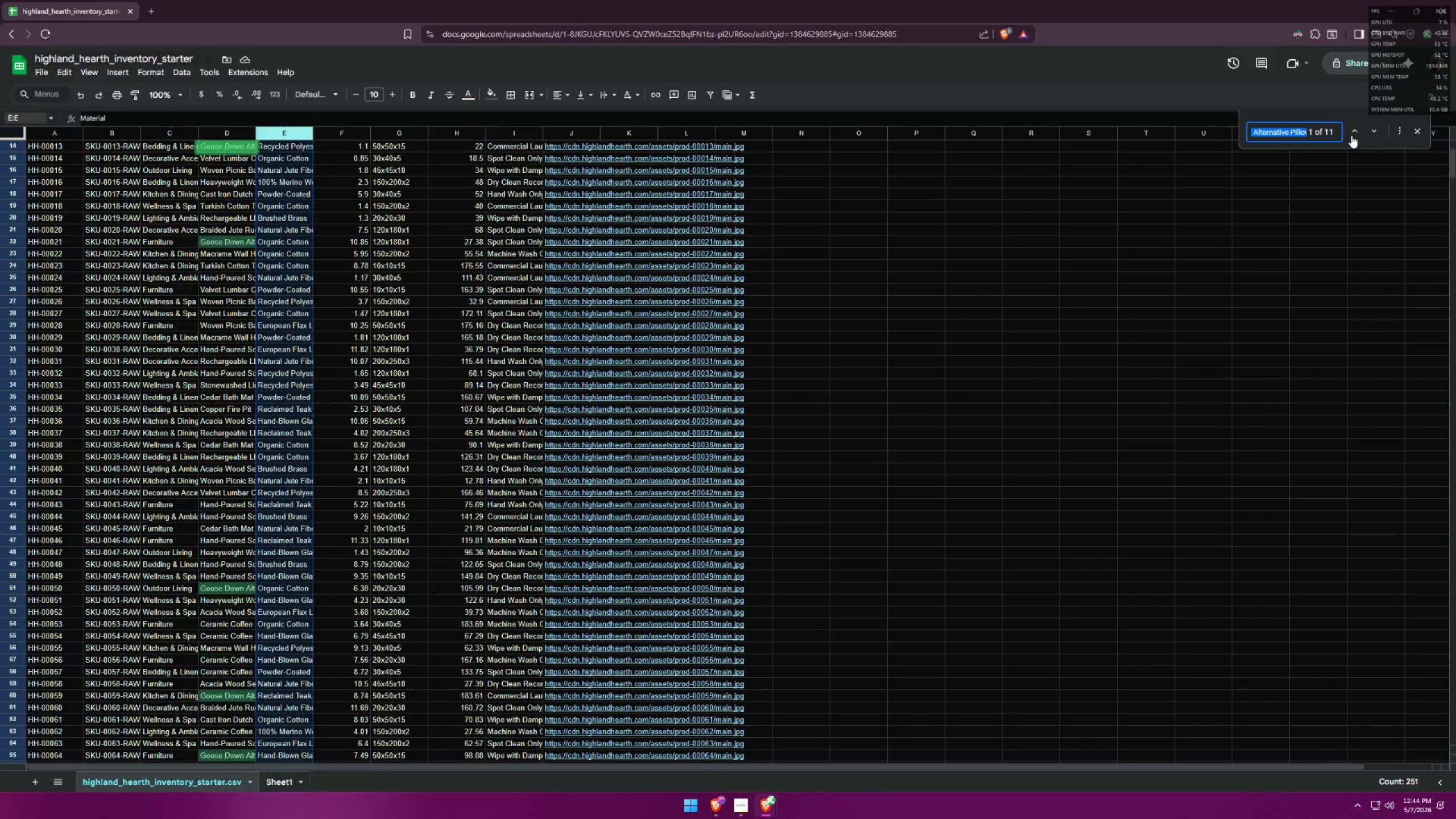 
double_click([1351, 135])
 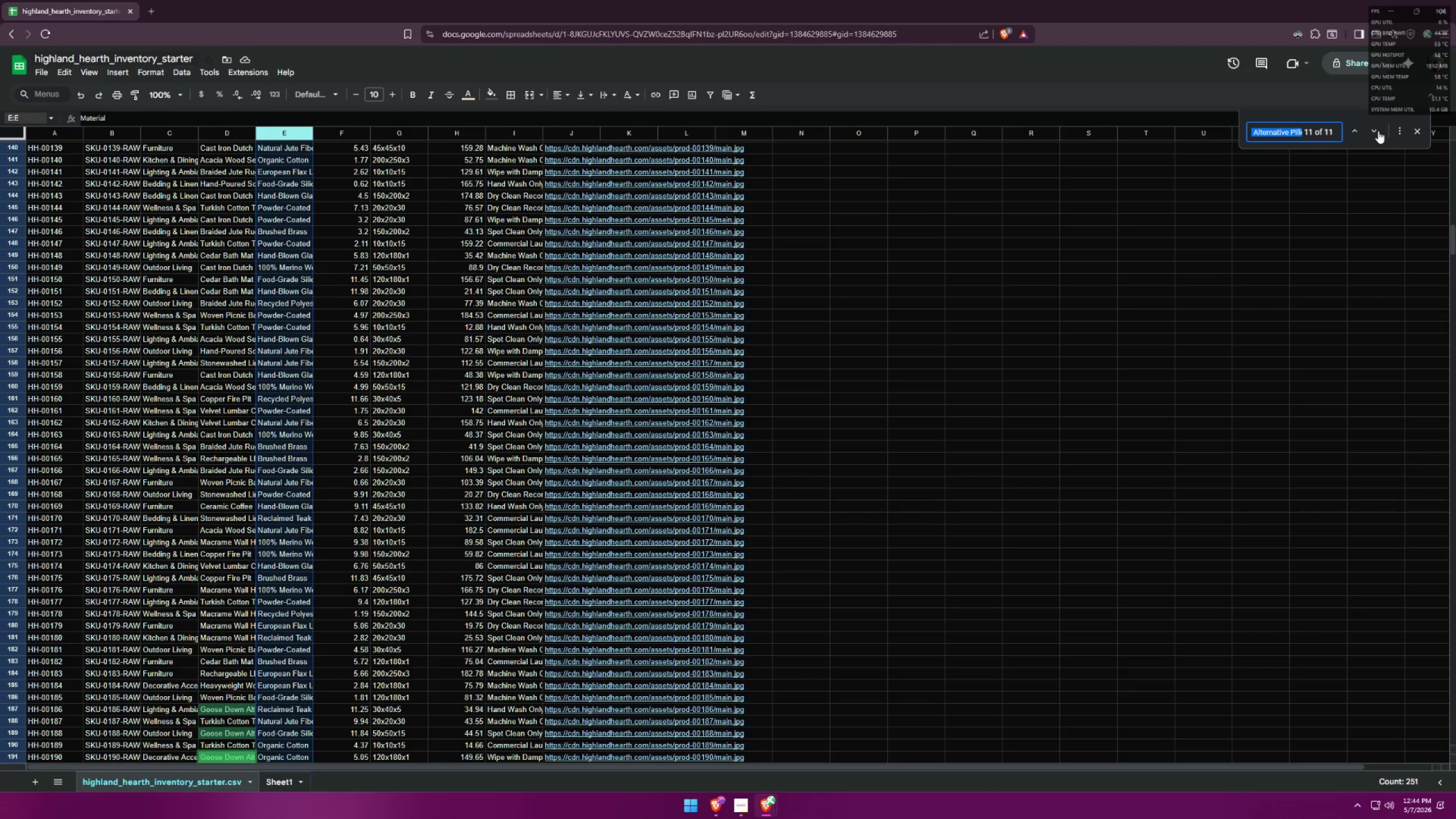 
left_click([1378, 131])
 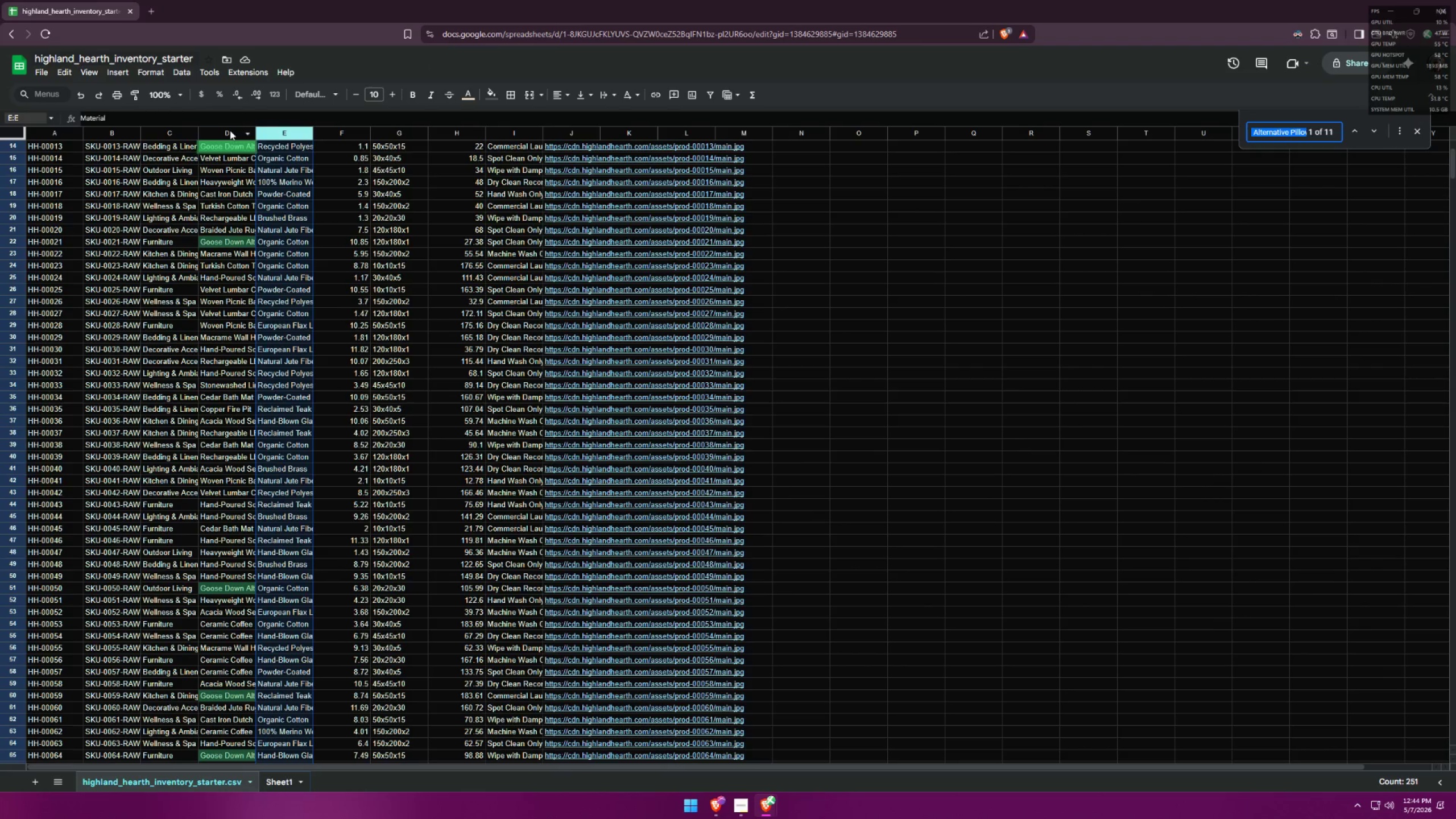 
left_click([286, 149])
 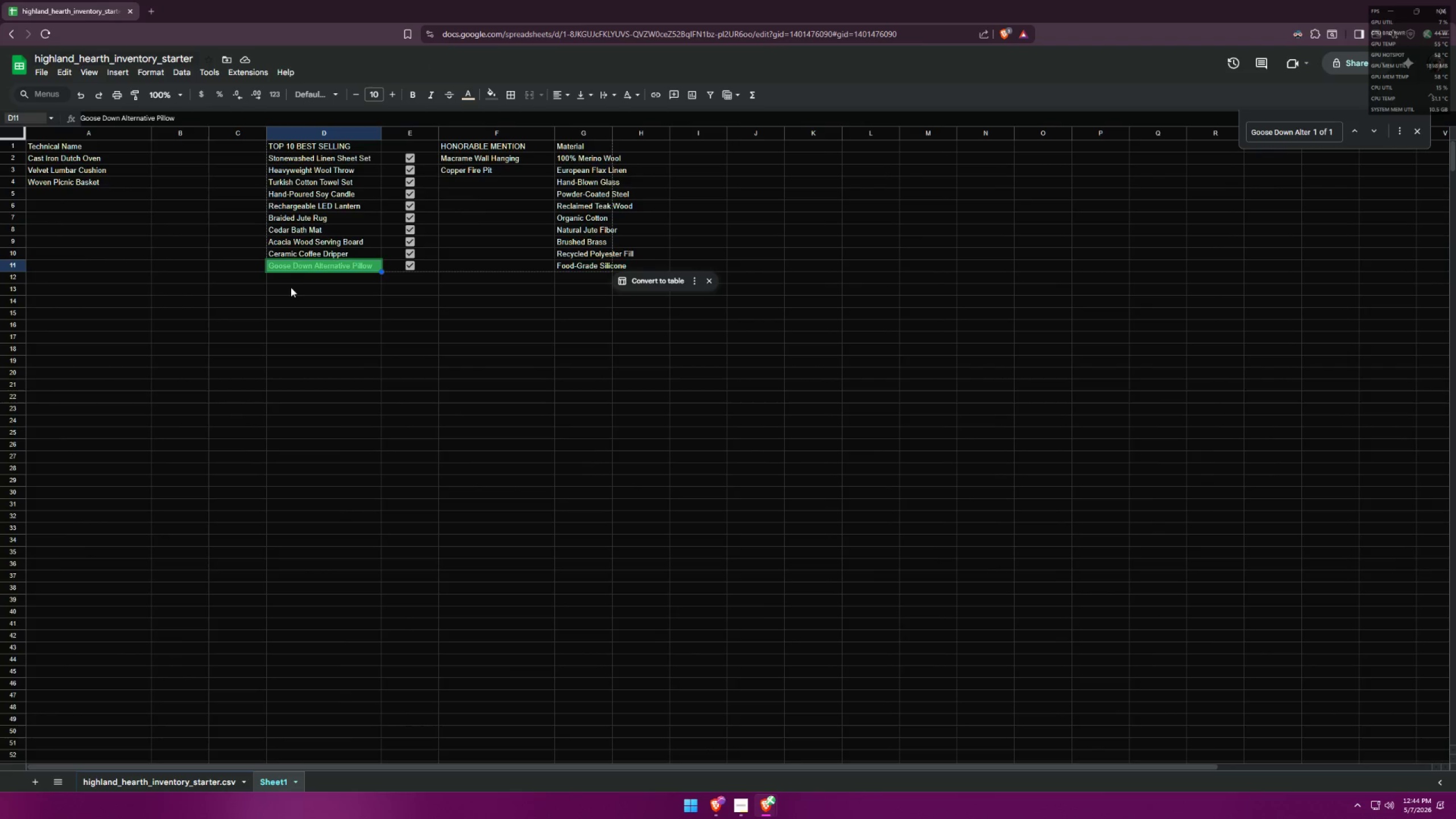 
left_click([315, 253])
 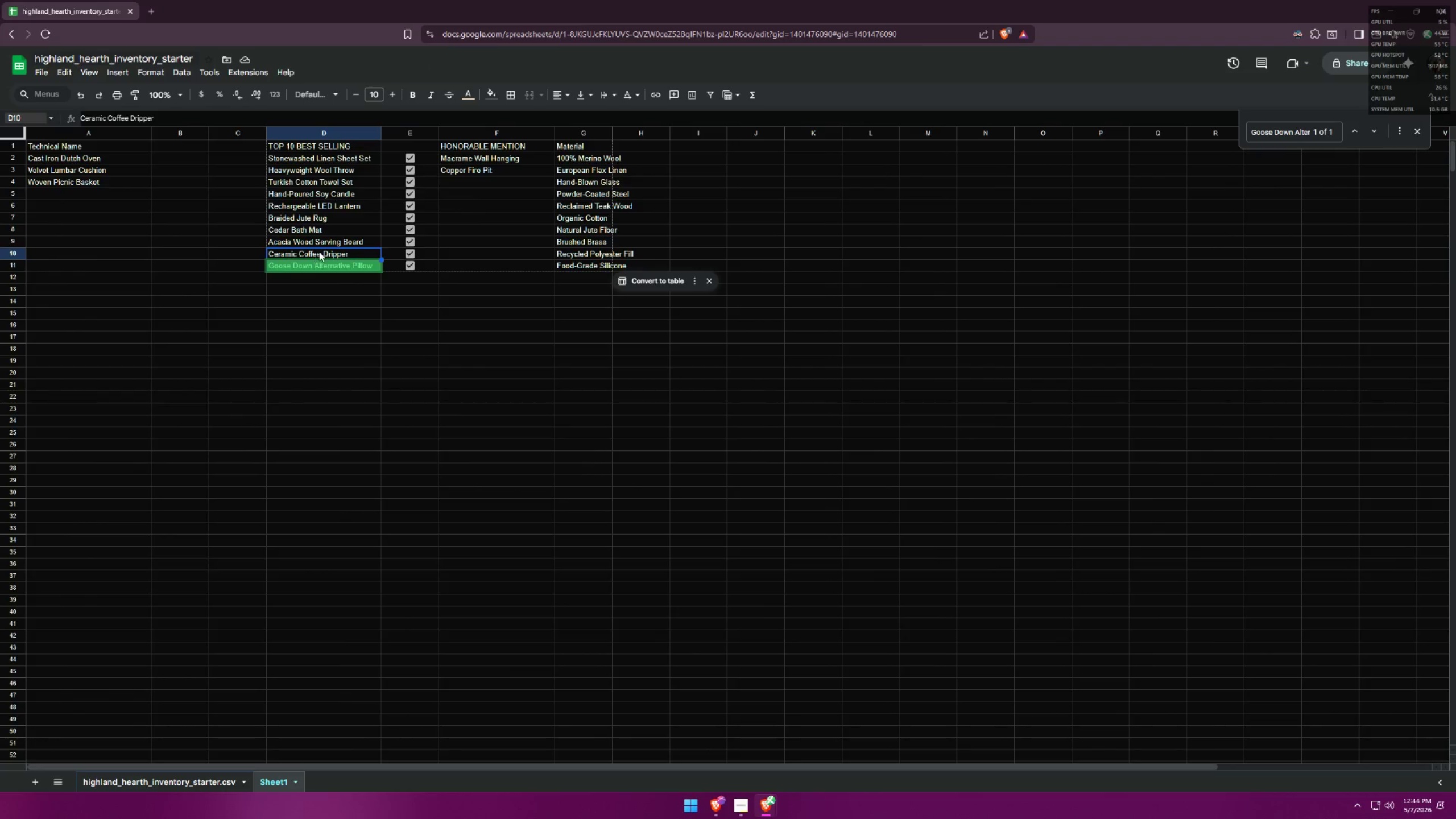 
key(Control+ControlLeft)
 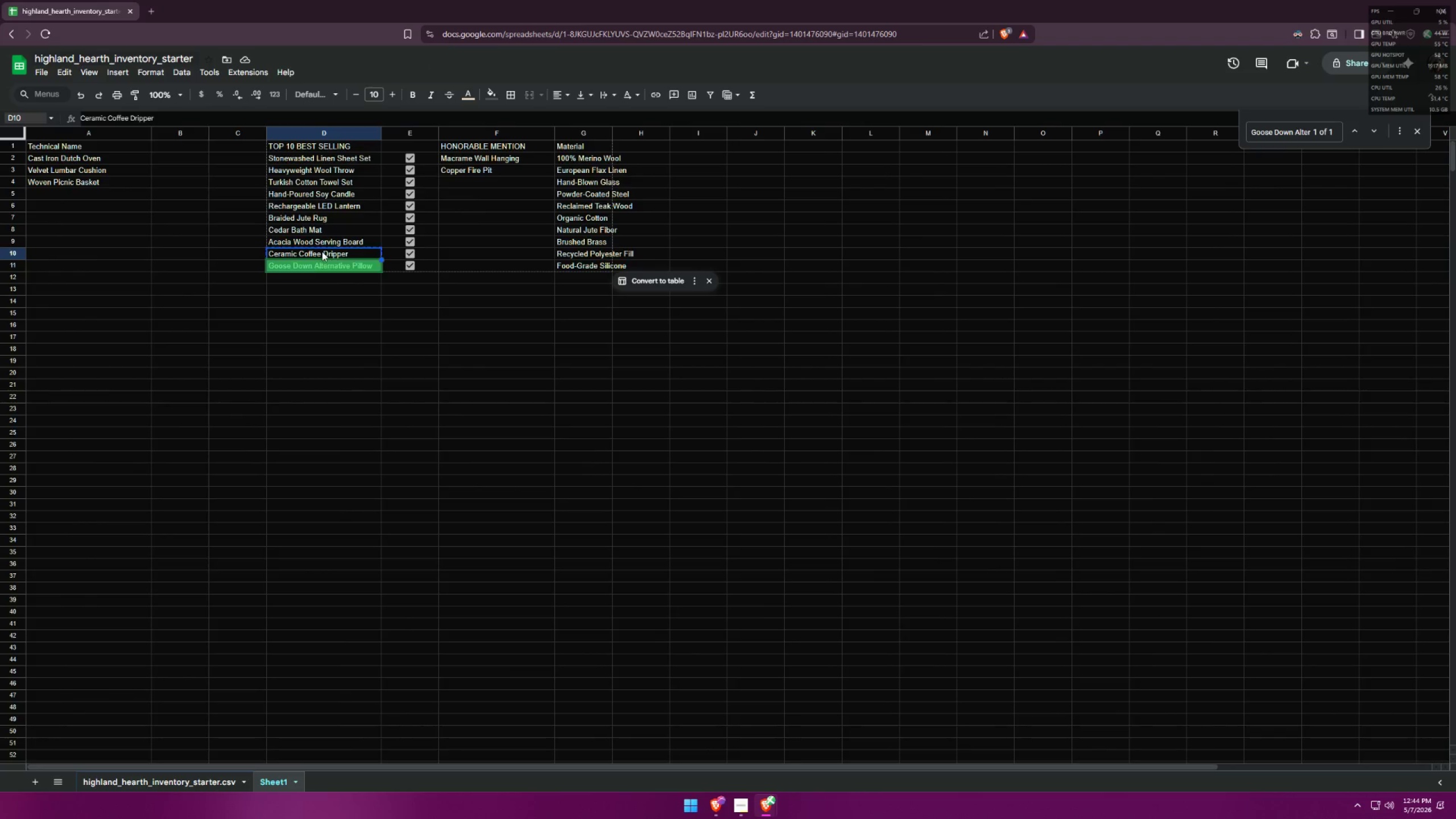 
key(Control+C)
 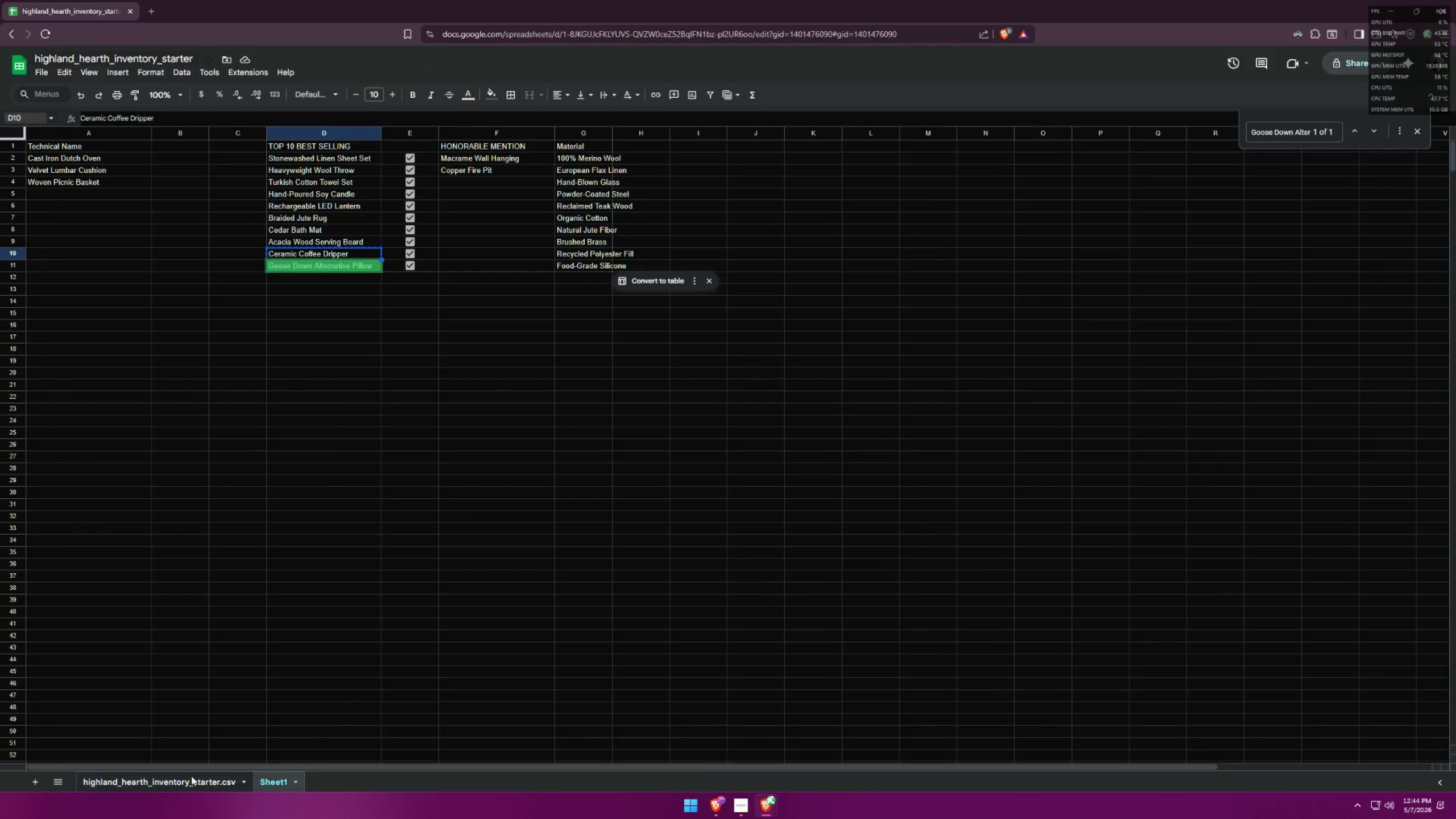 
left_click([1280, 134])
 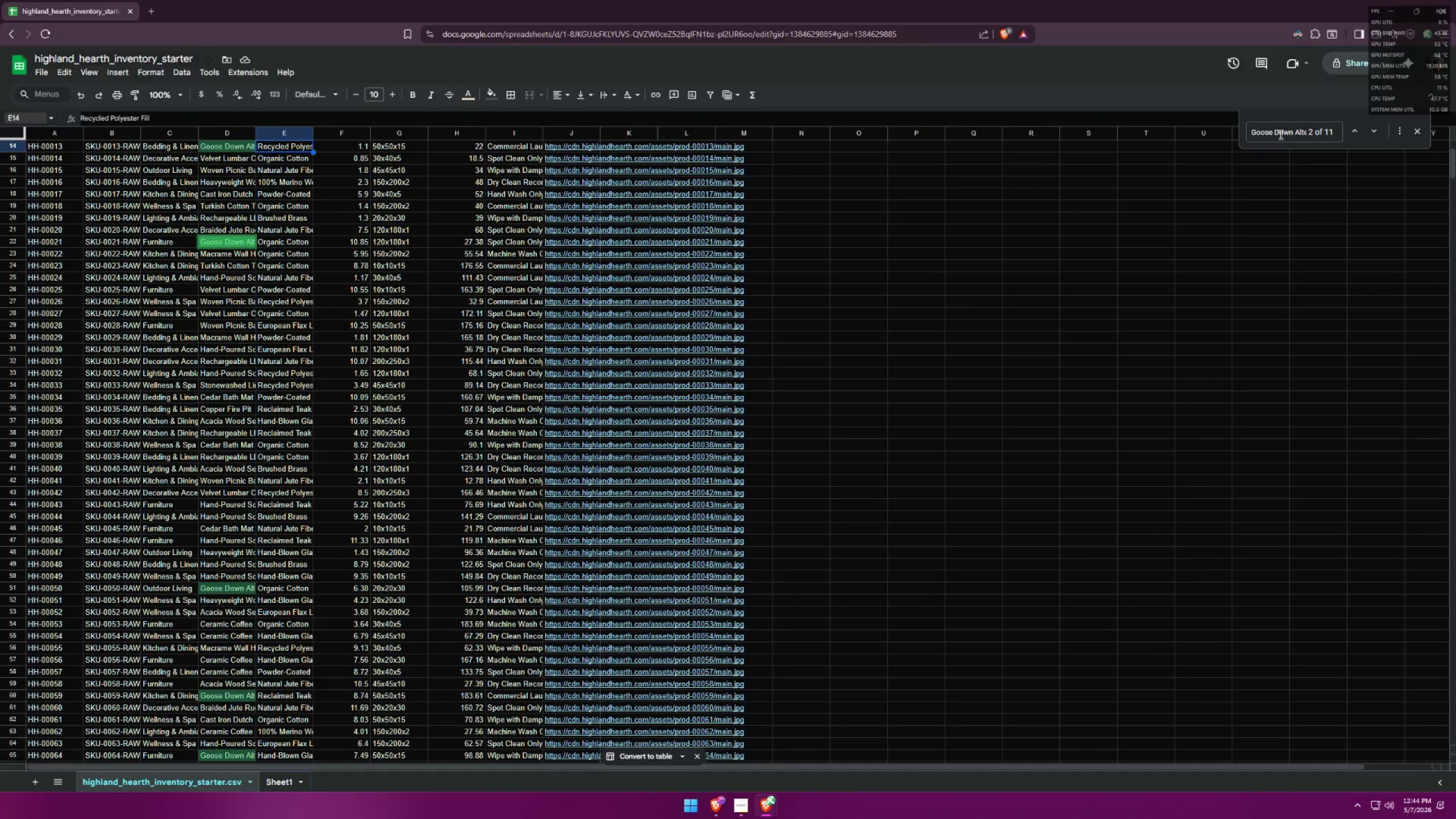 
key(Control+A)
 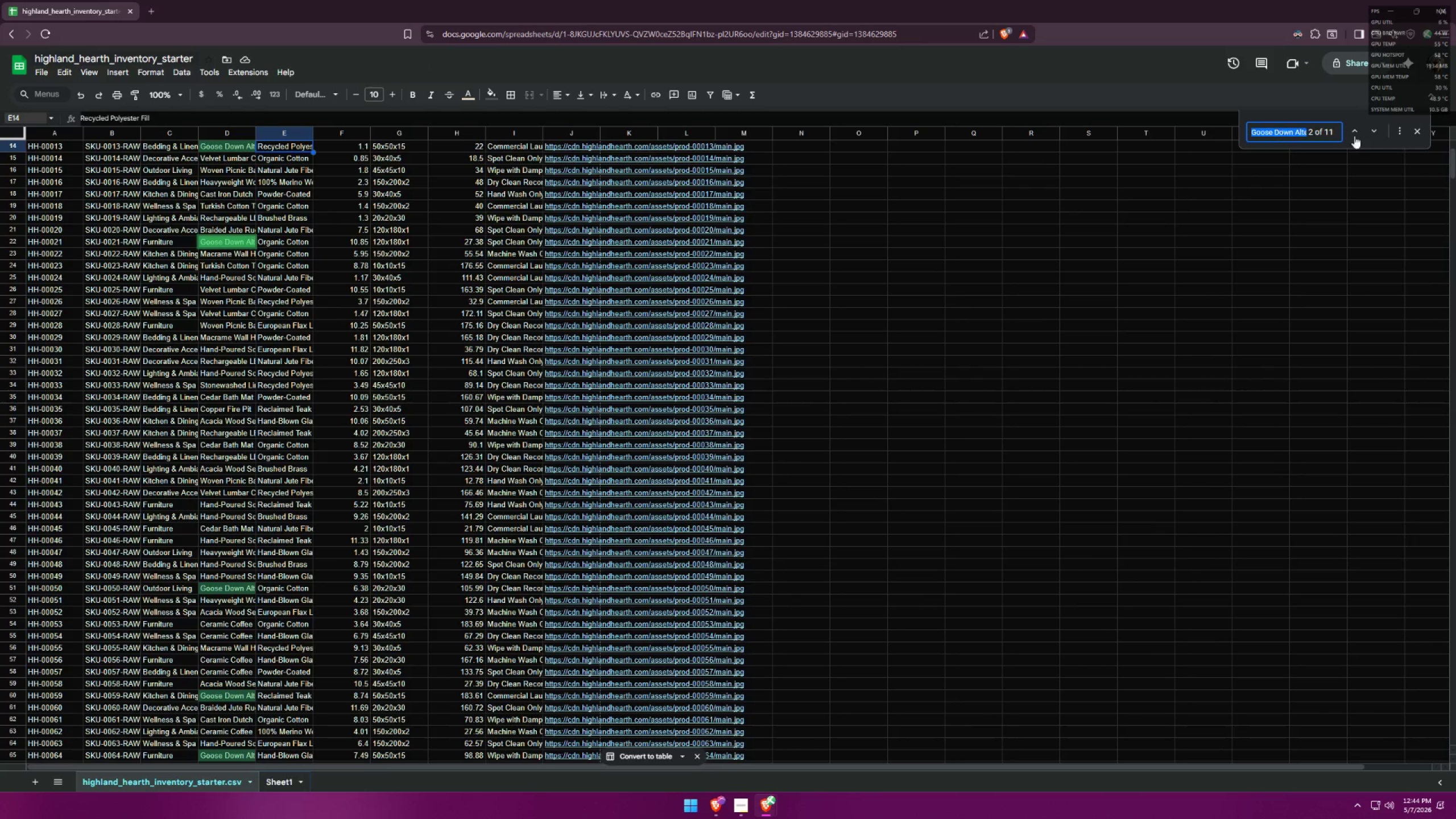 
key(Control+V)
 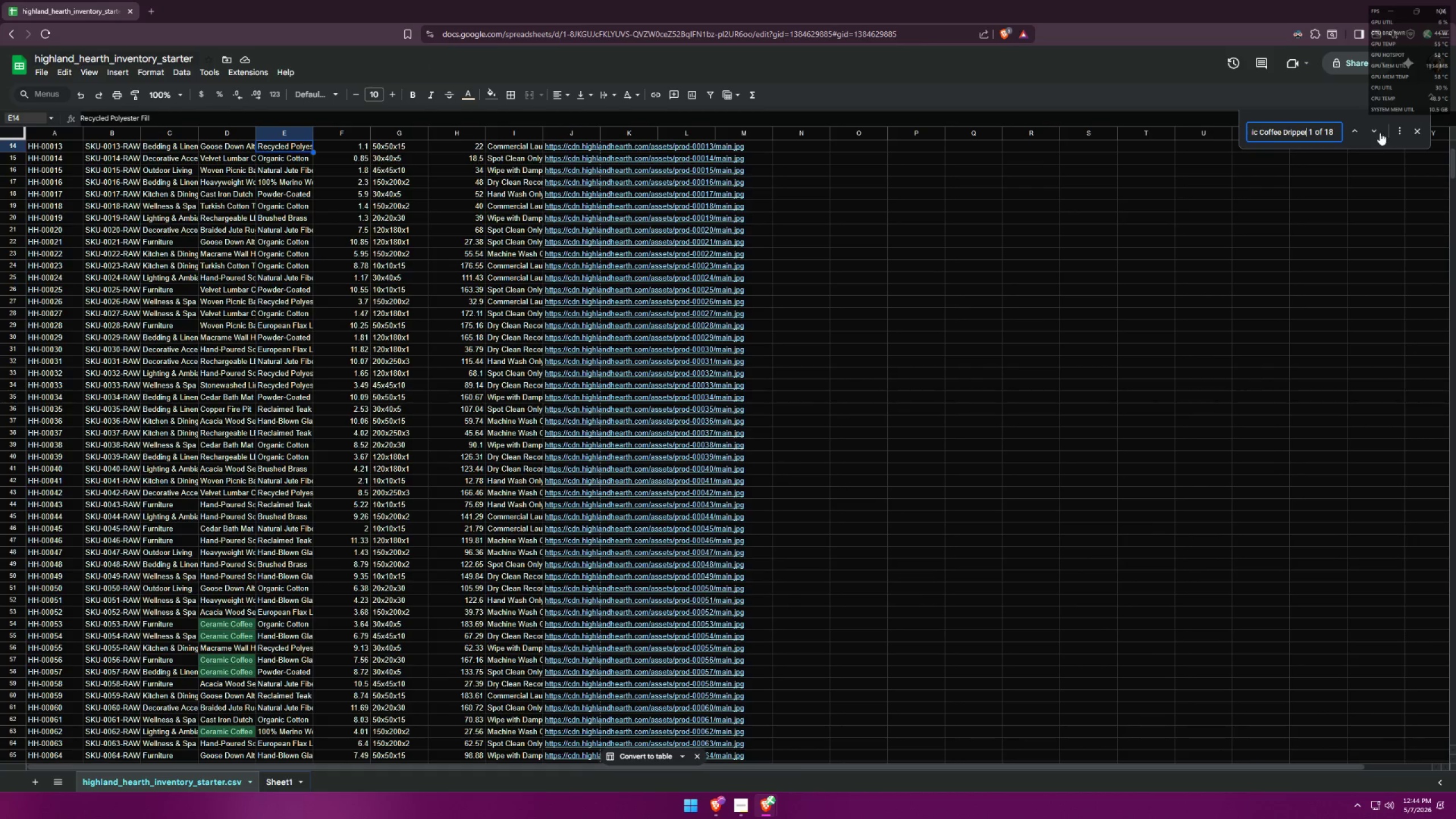 
left_click([1379, 133])
 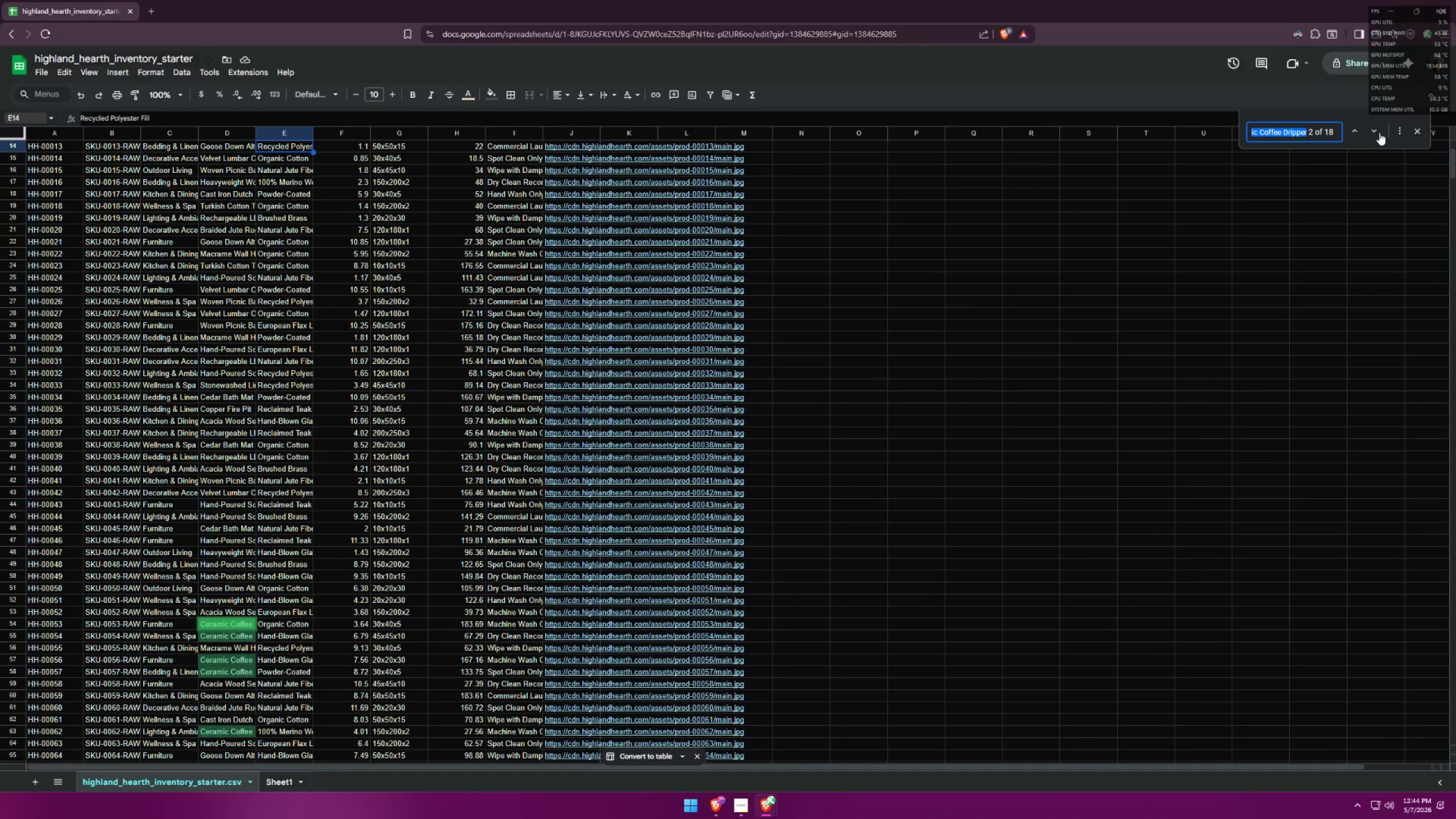 
double_click([1379, 133])
 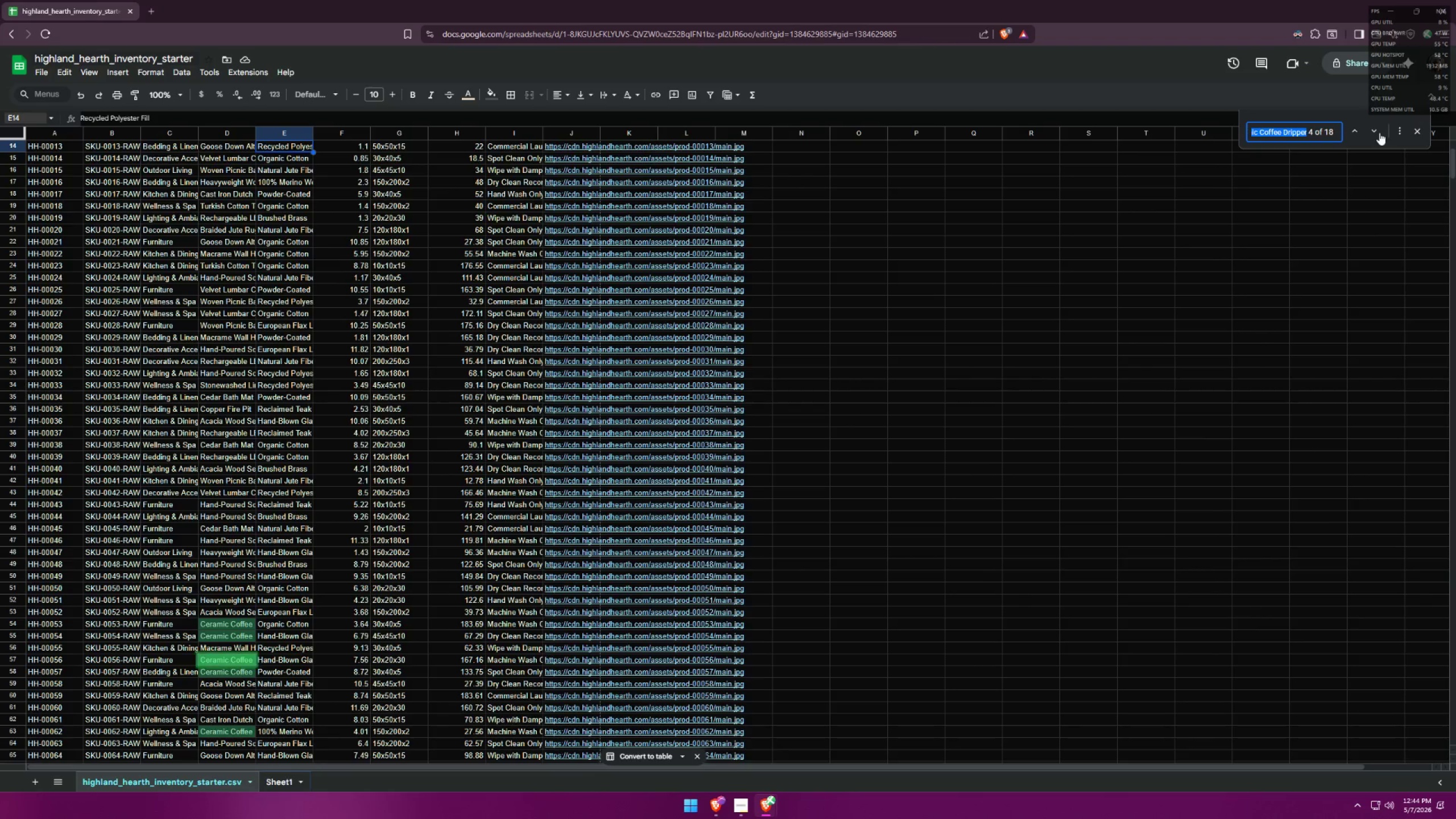 
triple_click([1379, 133])
 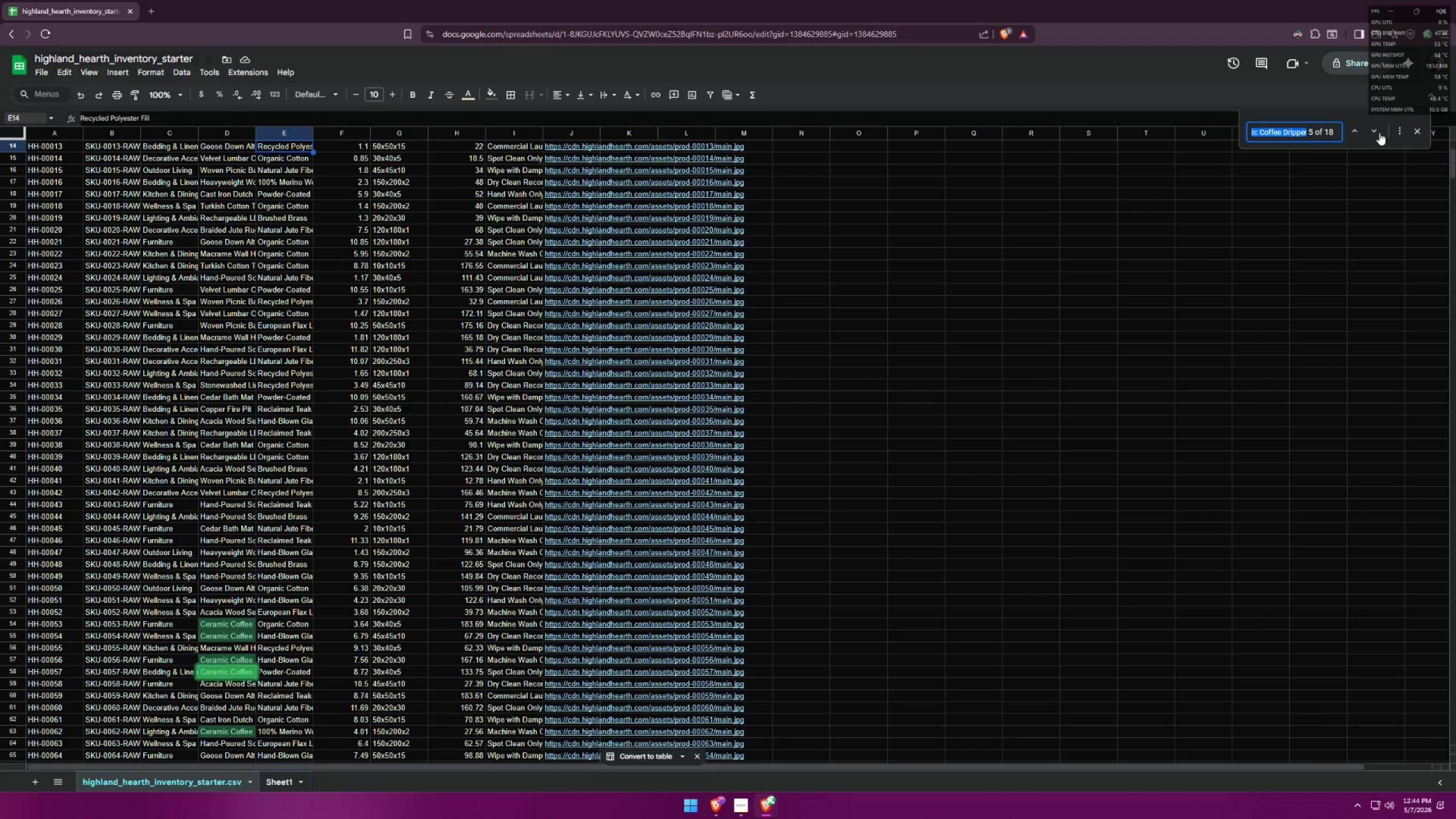 
triple_click([1379, 133])
 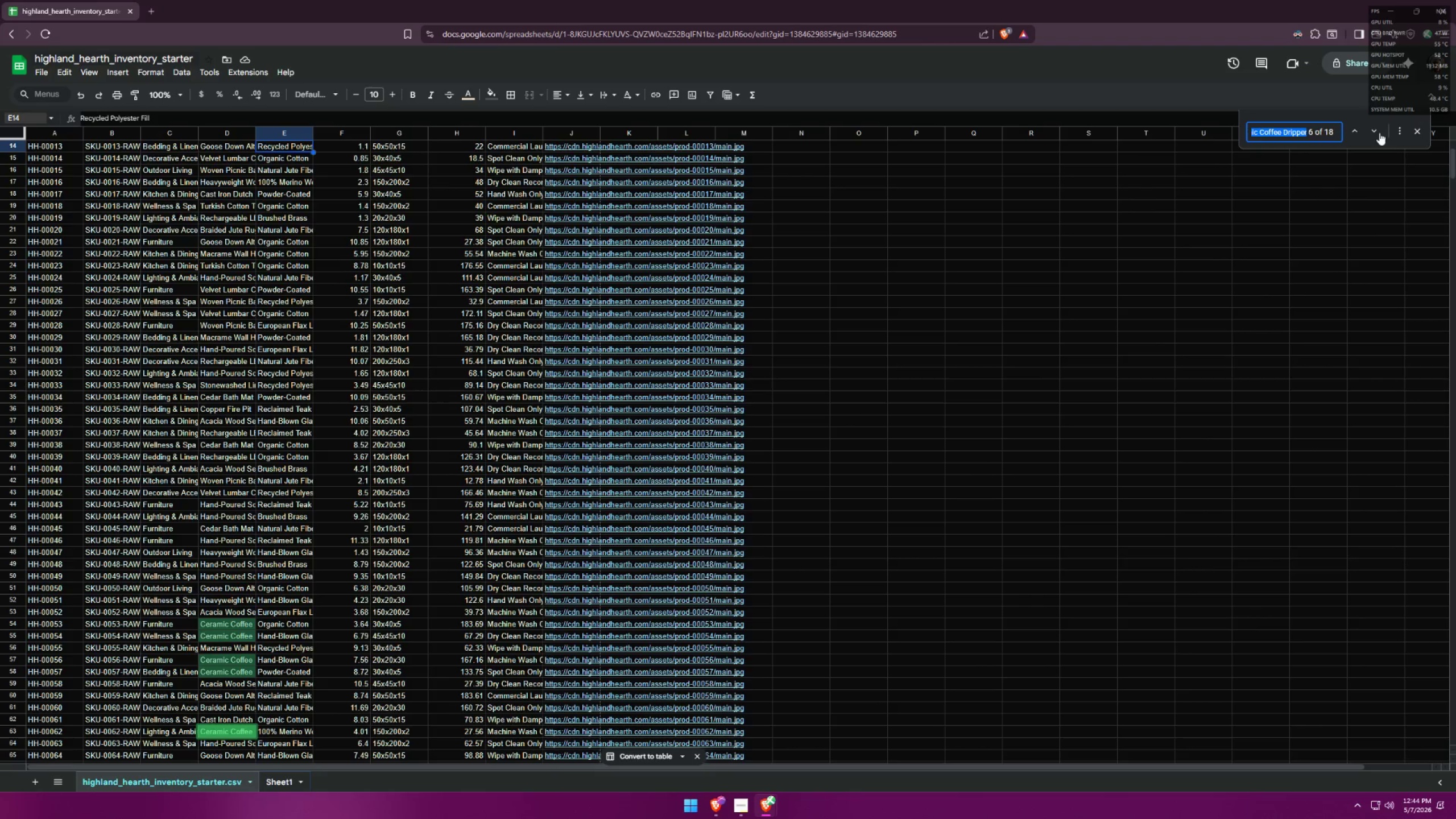 
triple_click([1379, 133])
 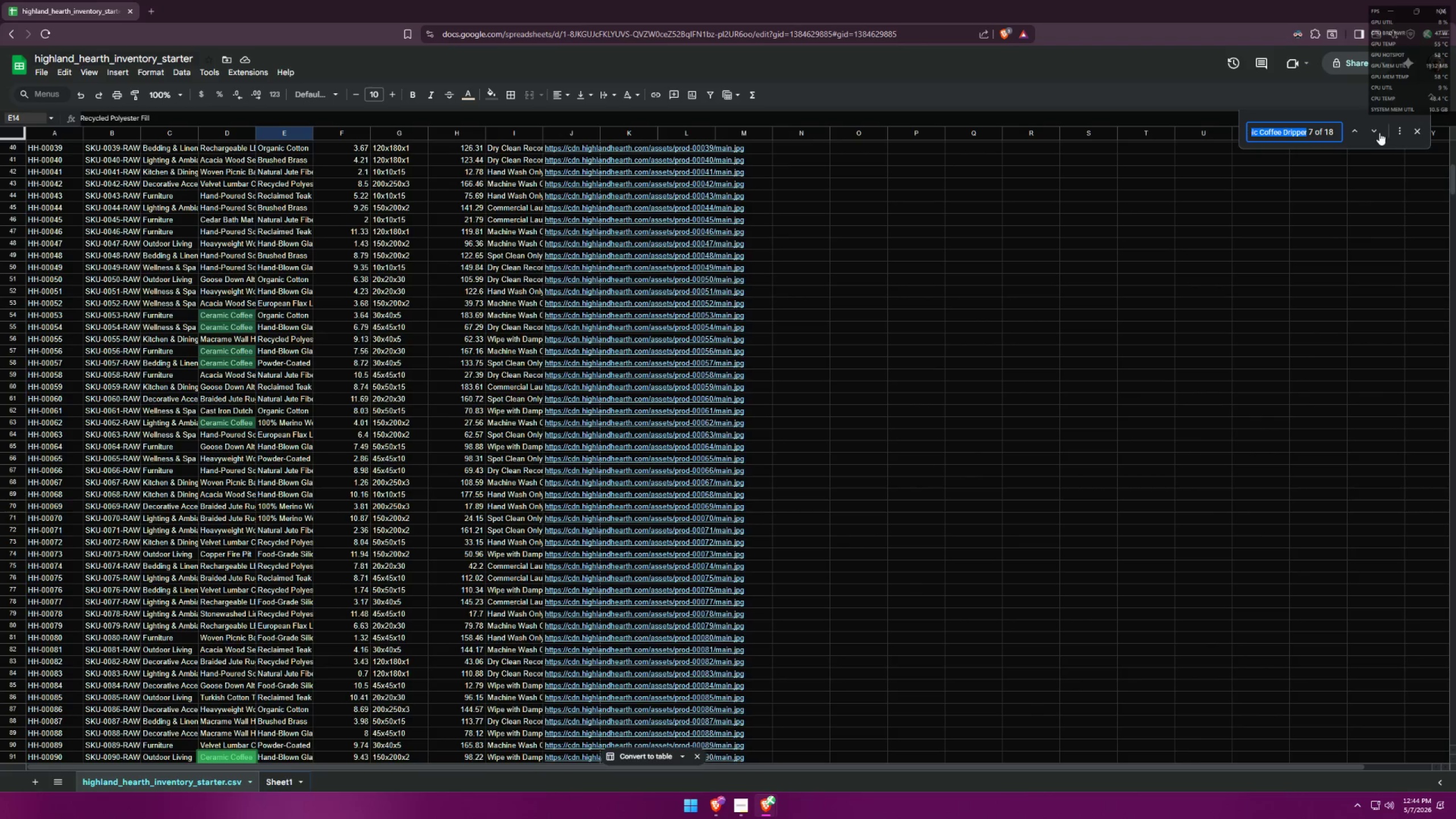 
triple_click([1379, 133])
 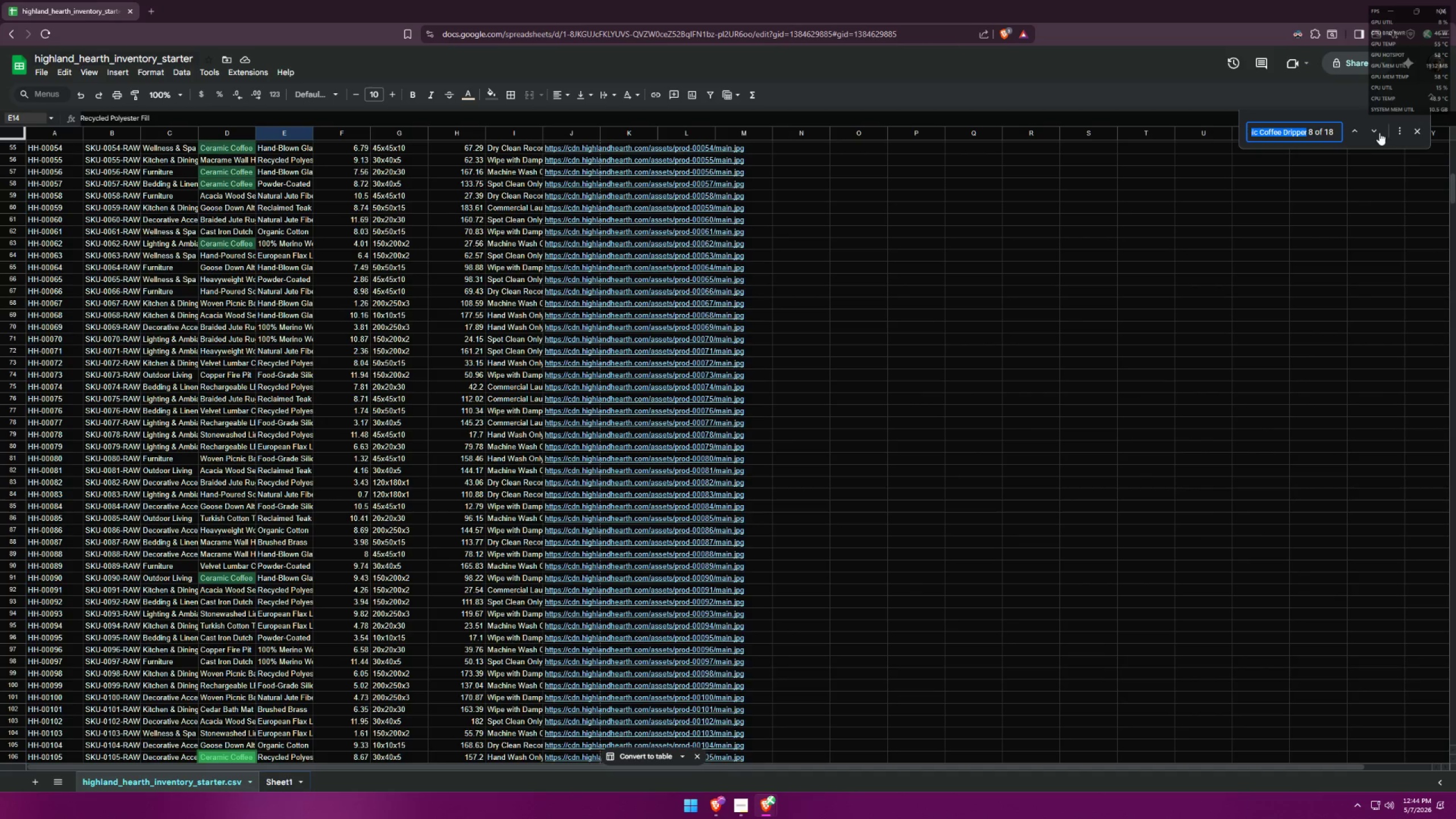 
triple_click([1379, 133])
 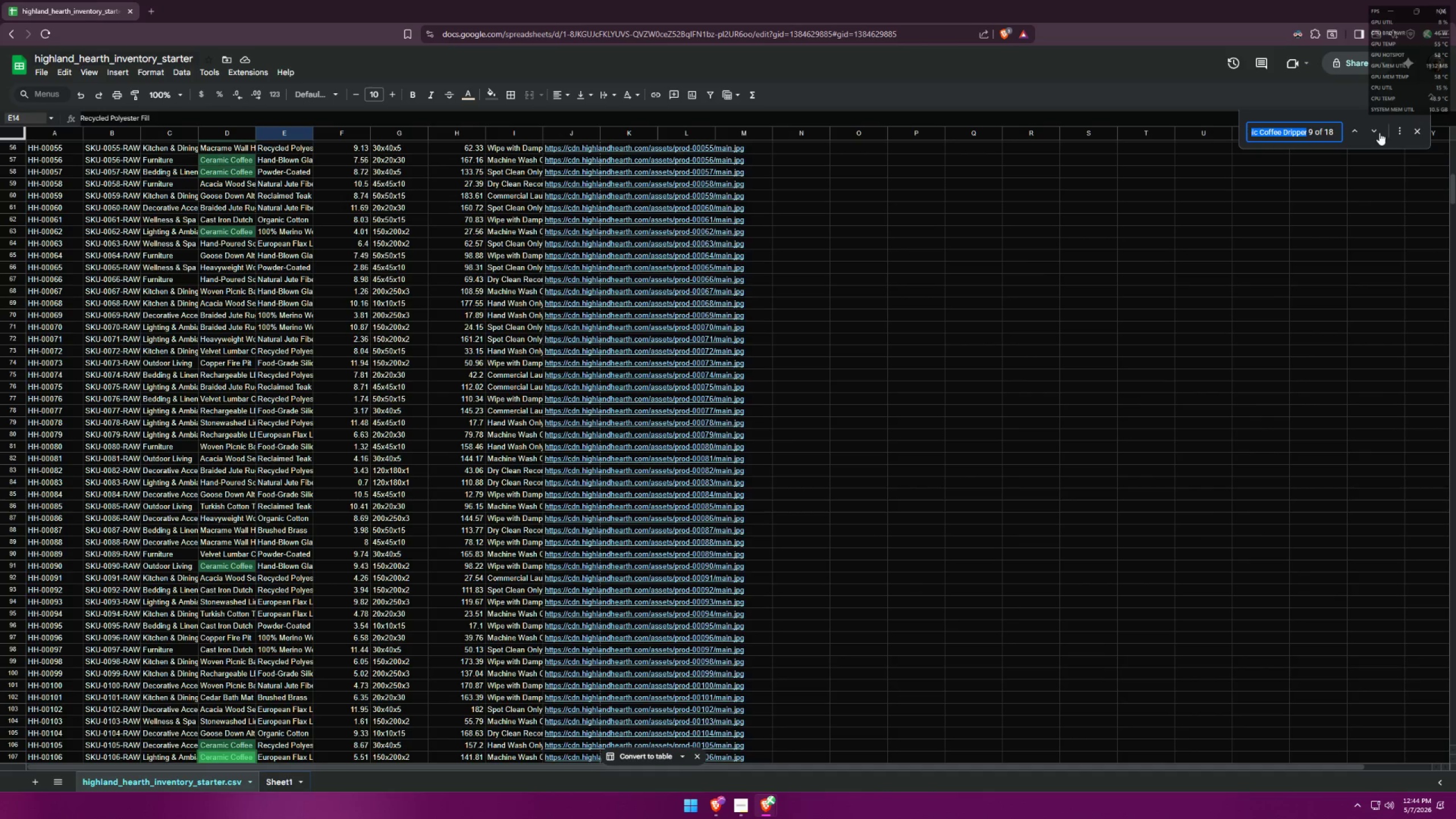 
triple_click([1379, 133])
 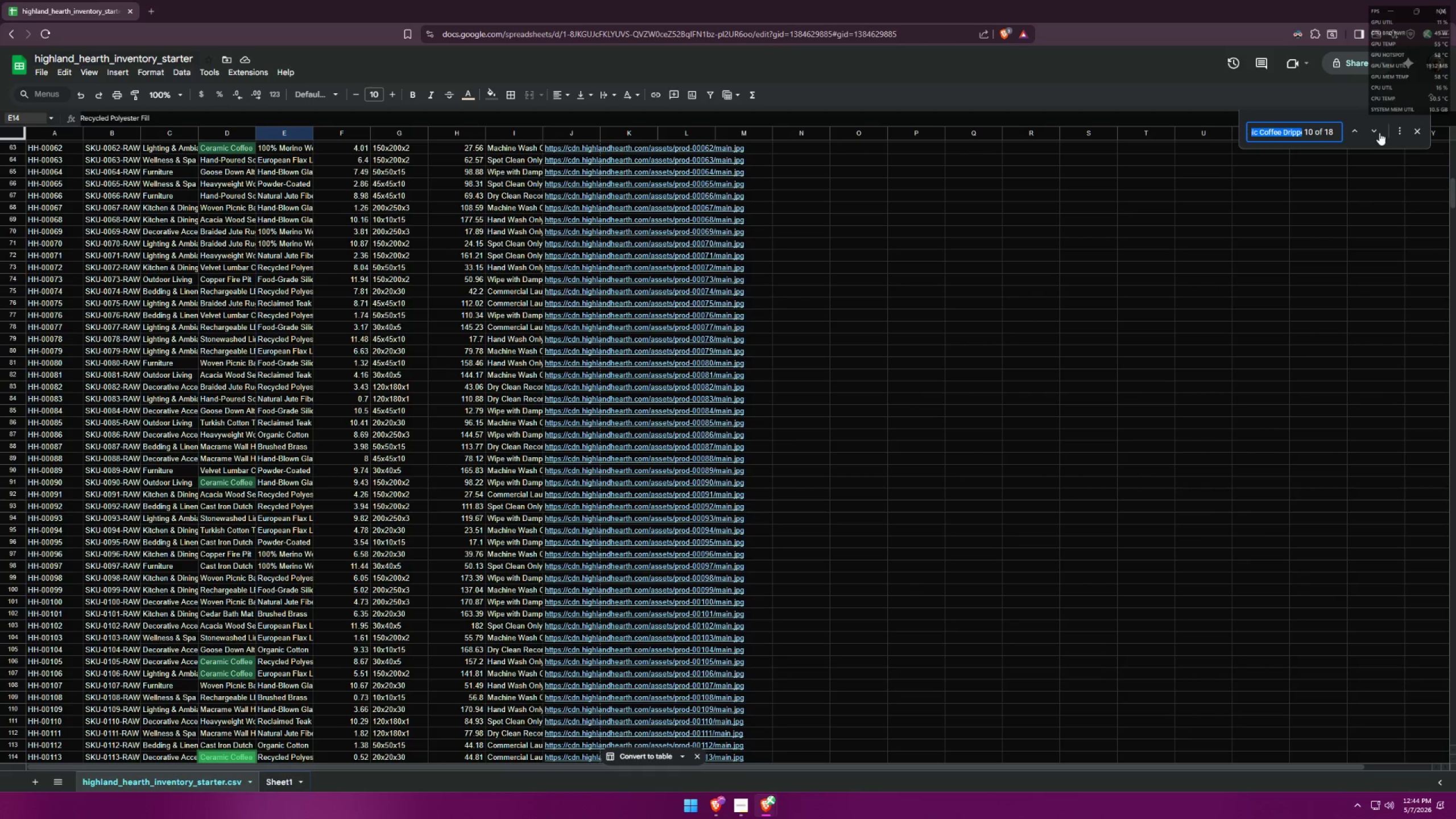 
triple_click([1379, 133])
 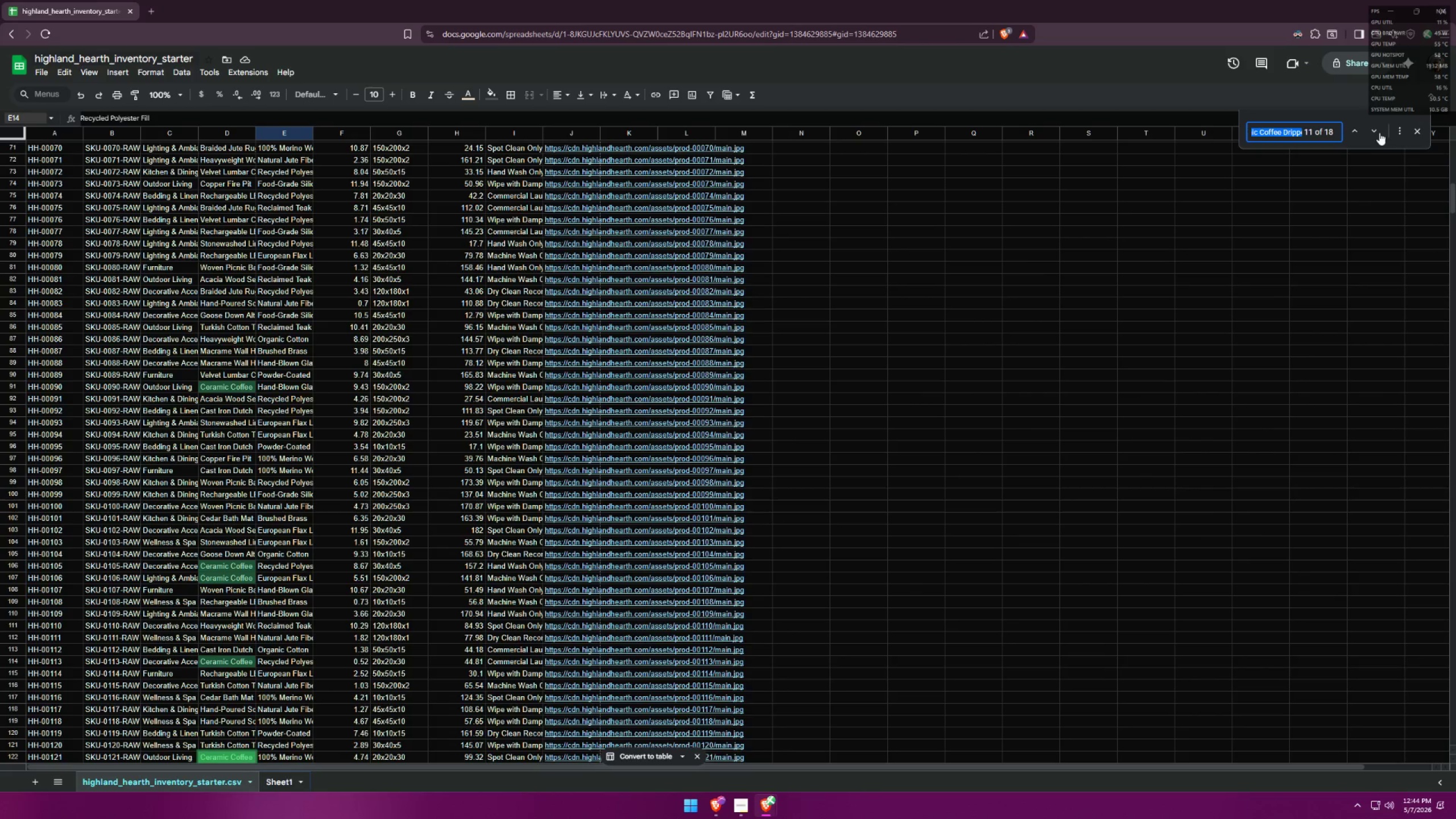 
triple_click([1379, 133])
 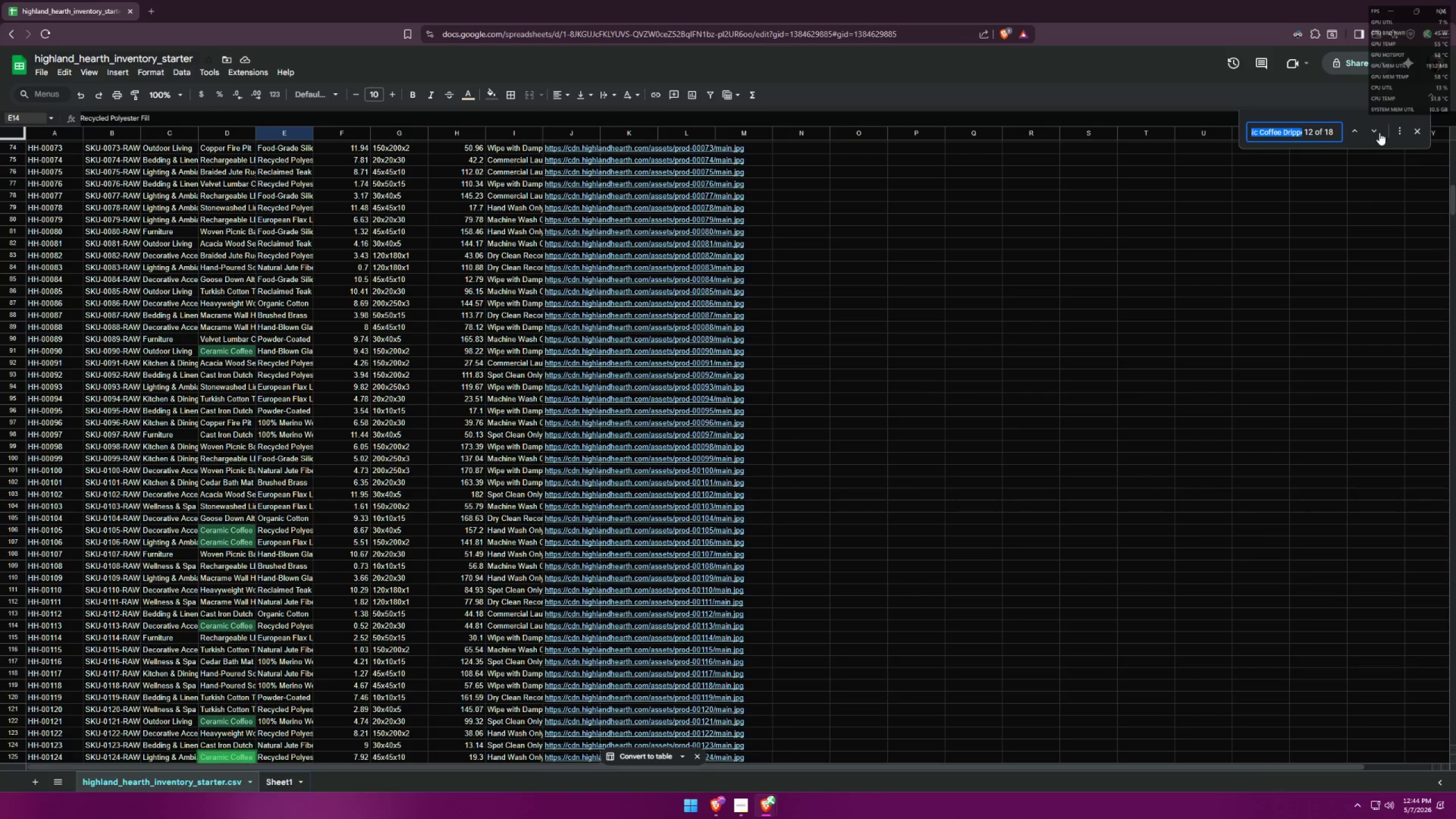 
triple_click([1379, 133])
 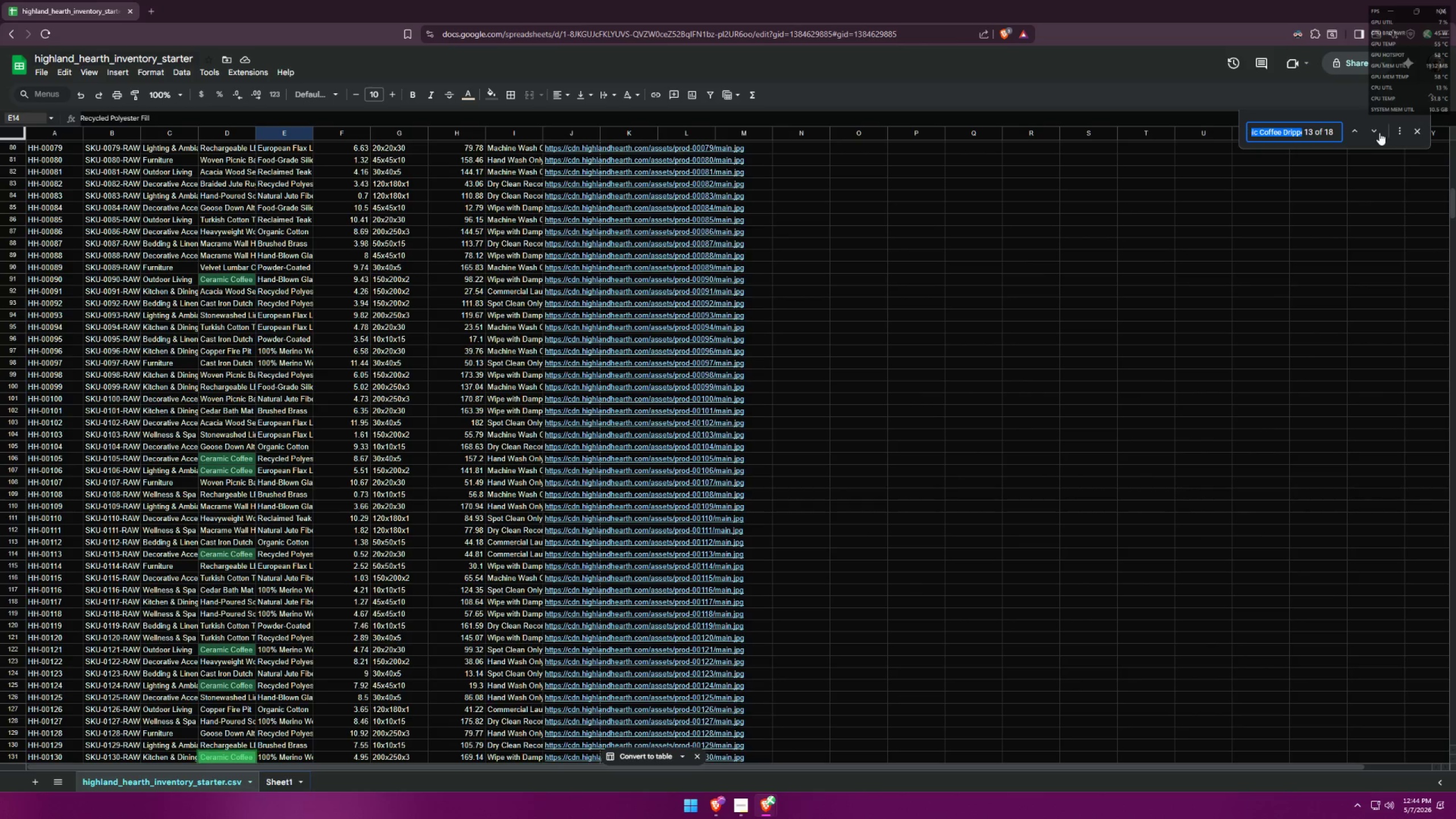 
triple_click([1379, 133])
 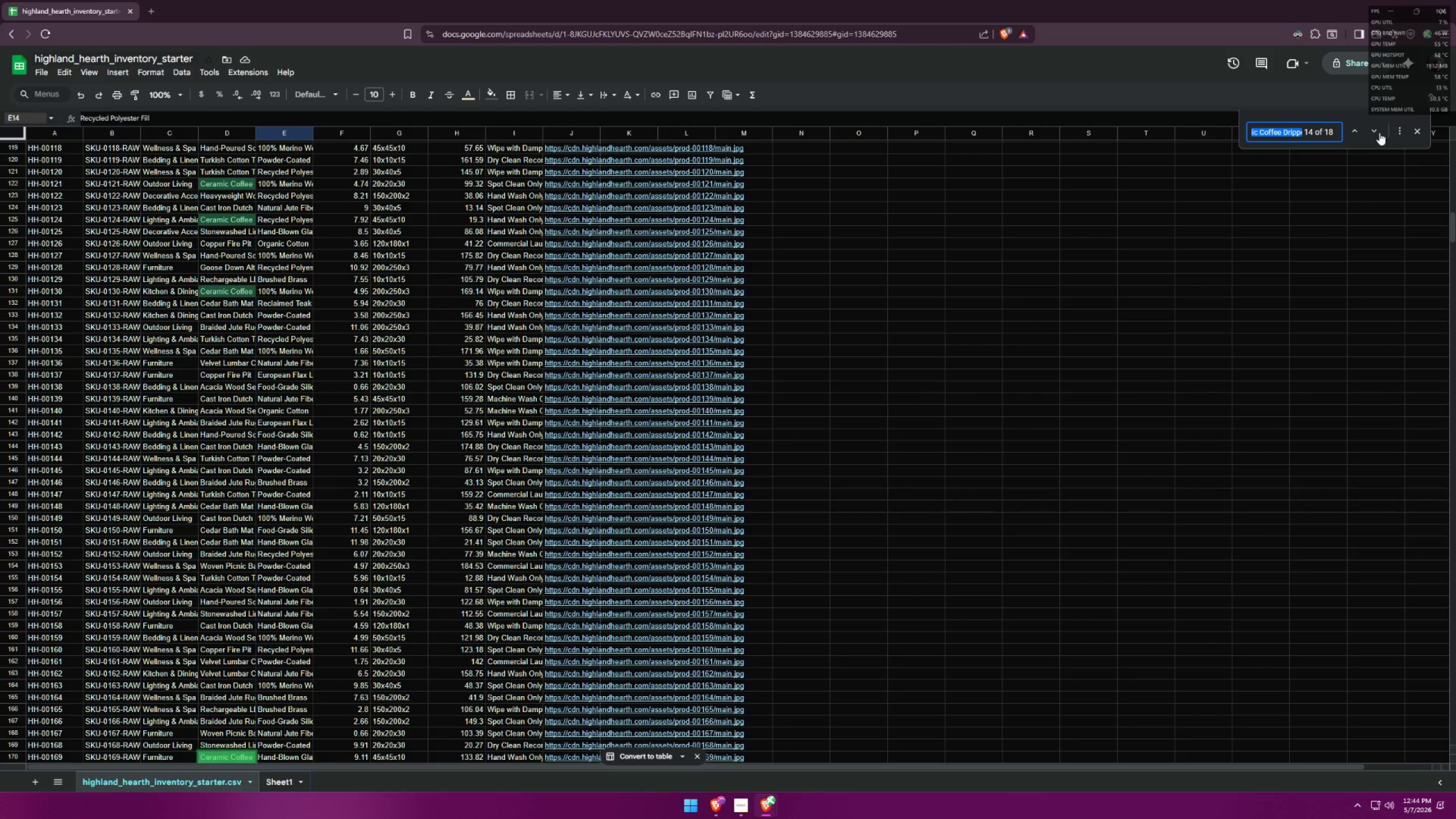 
triple_click([1379, 133])
 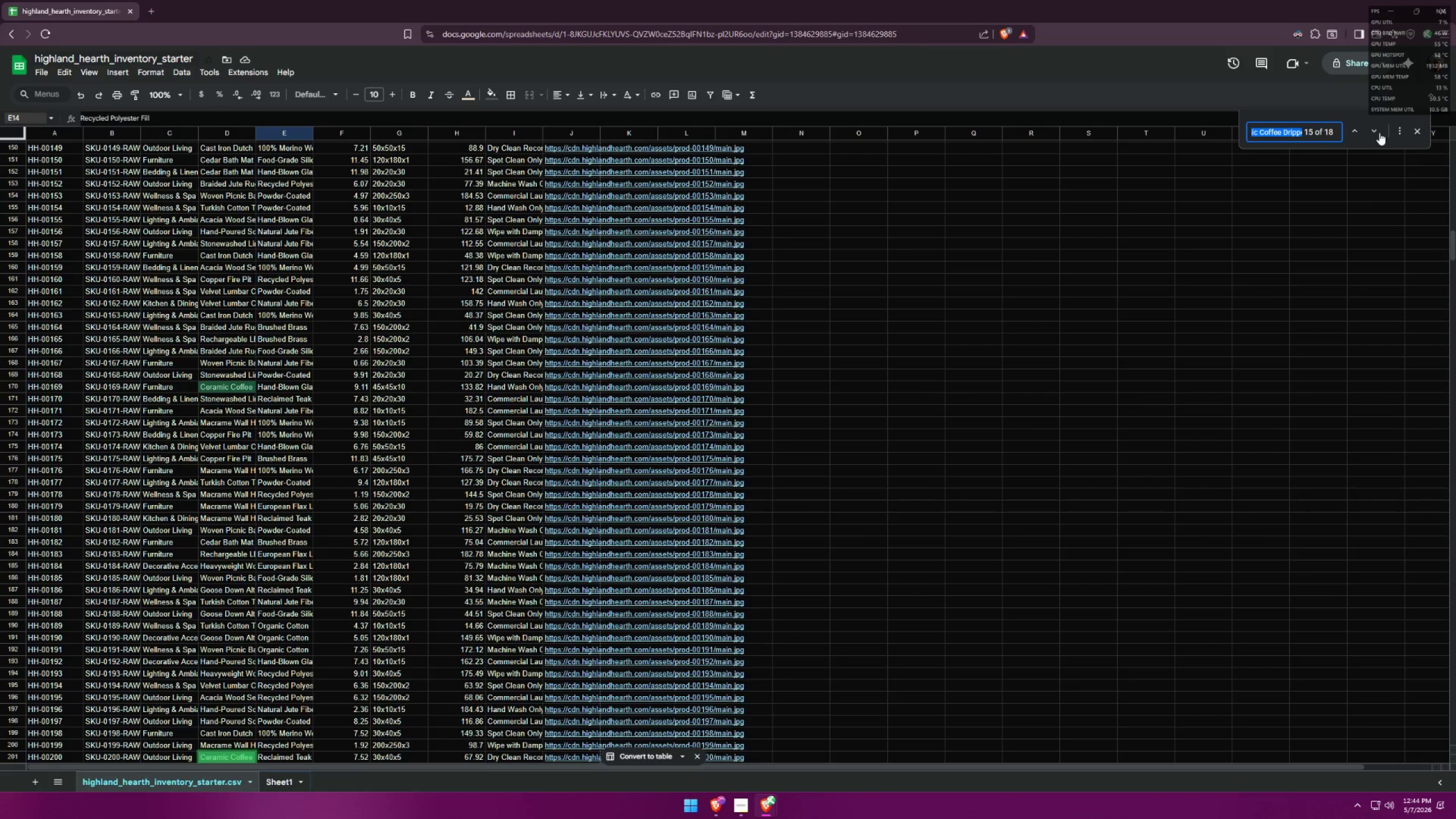 
triple_click([1379, 133])
 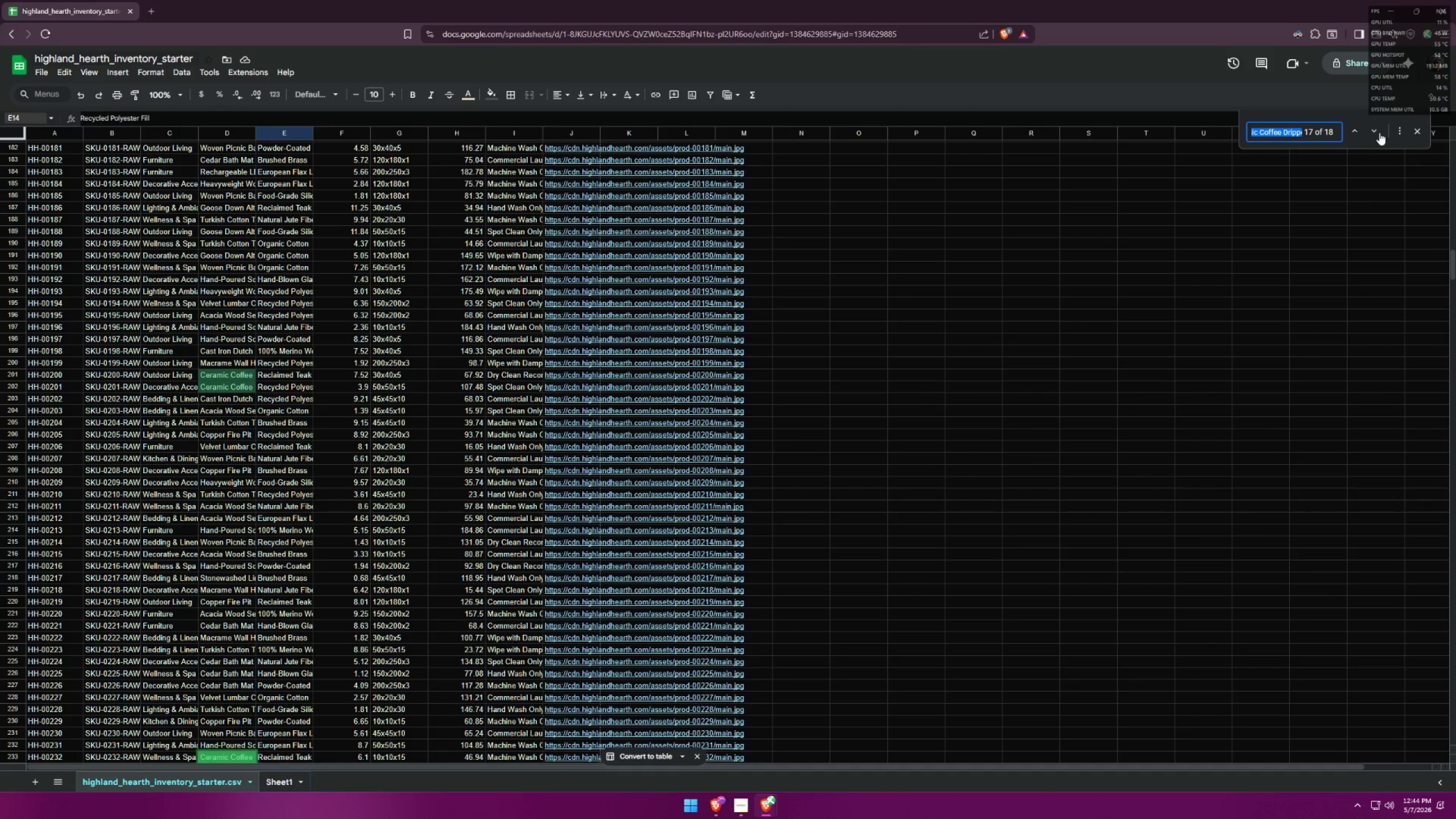 
double_click([1379, 133])
 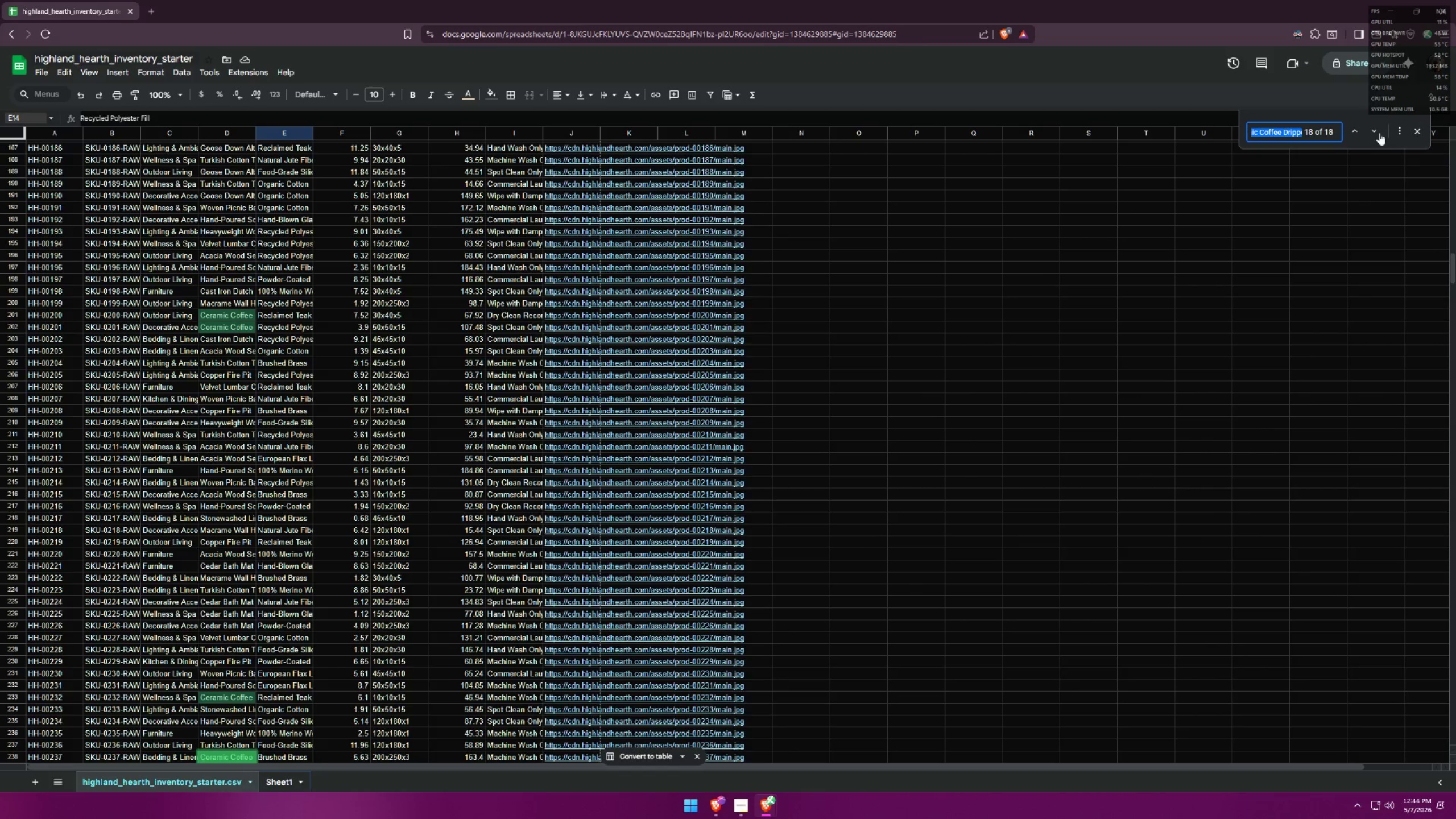 
triple_click([1379, 133])
 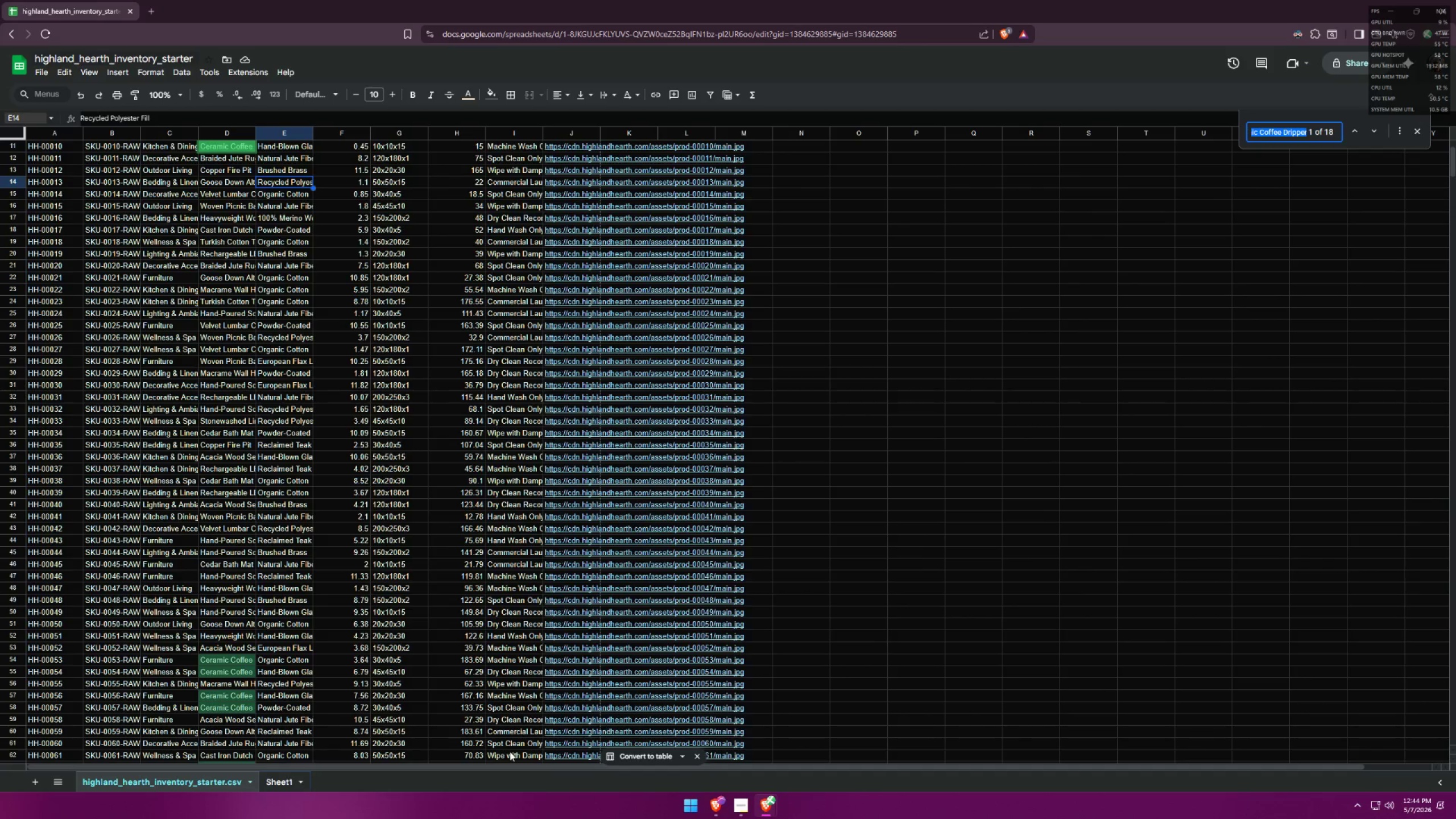 
left_click([276, 776])
 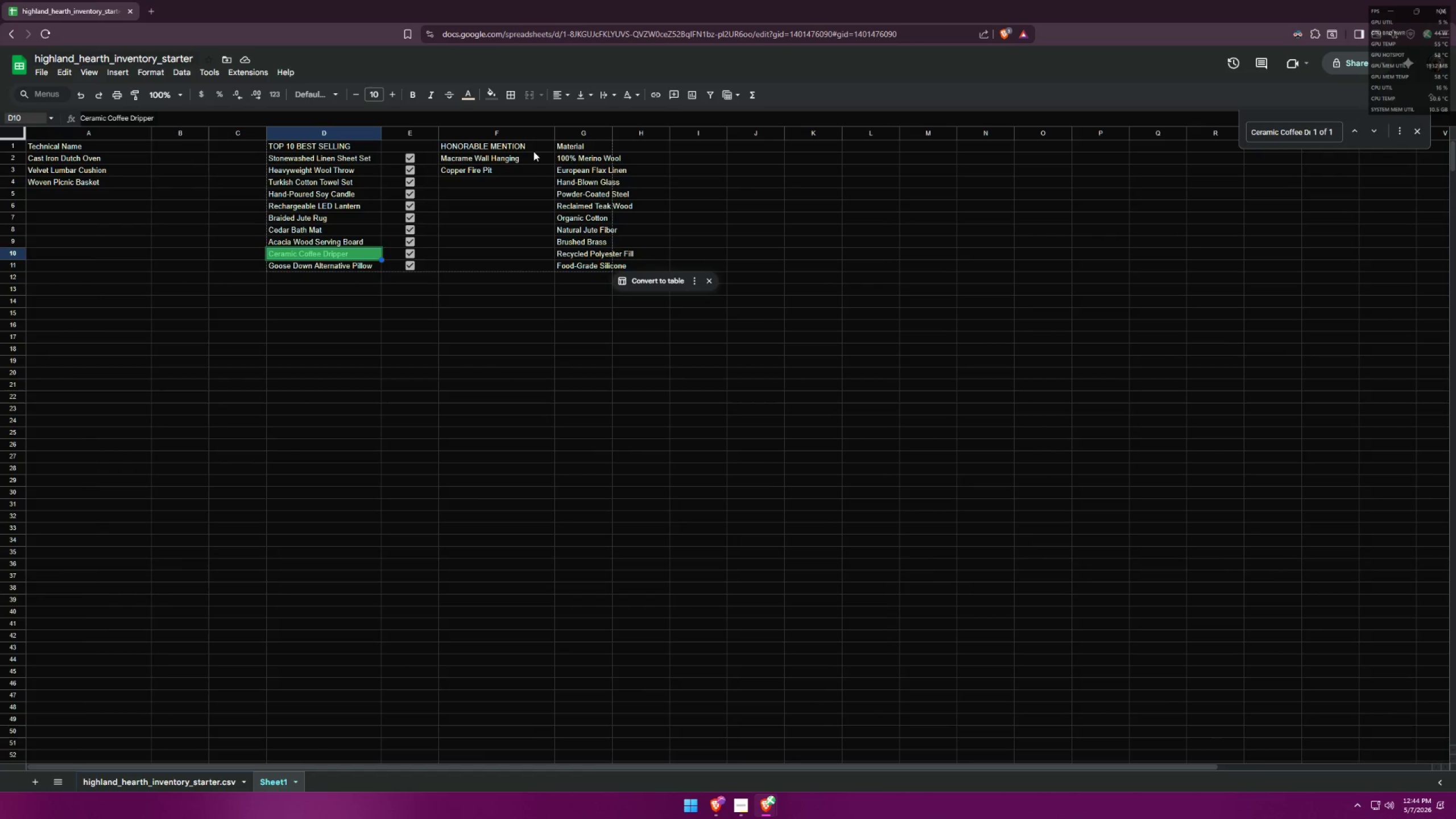 
left_click([515, 156])
 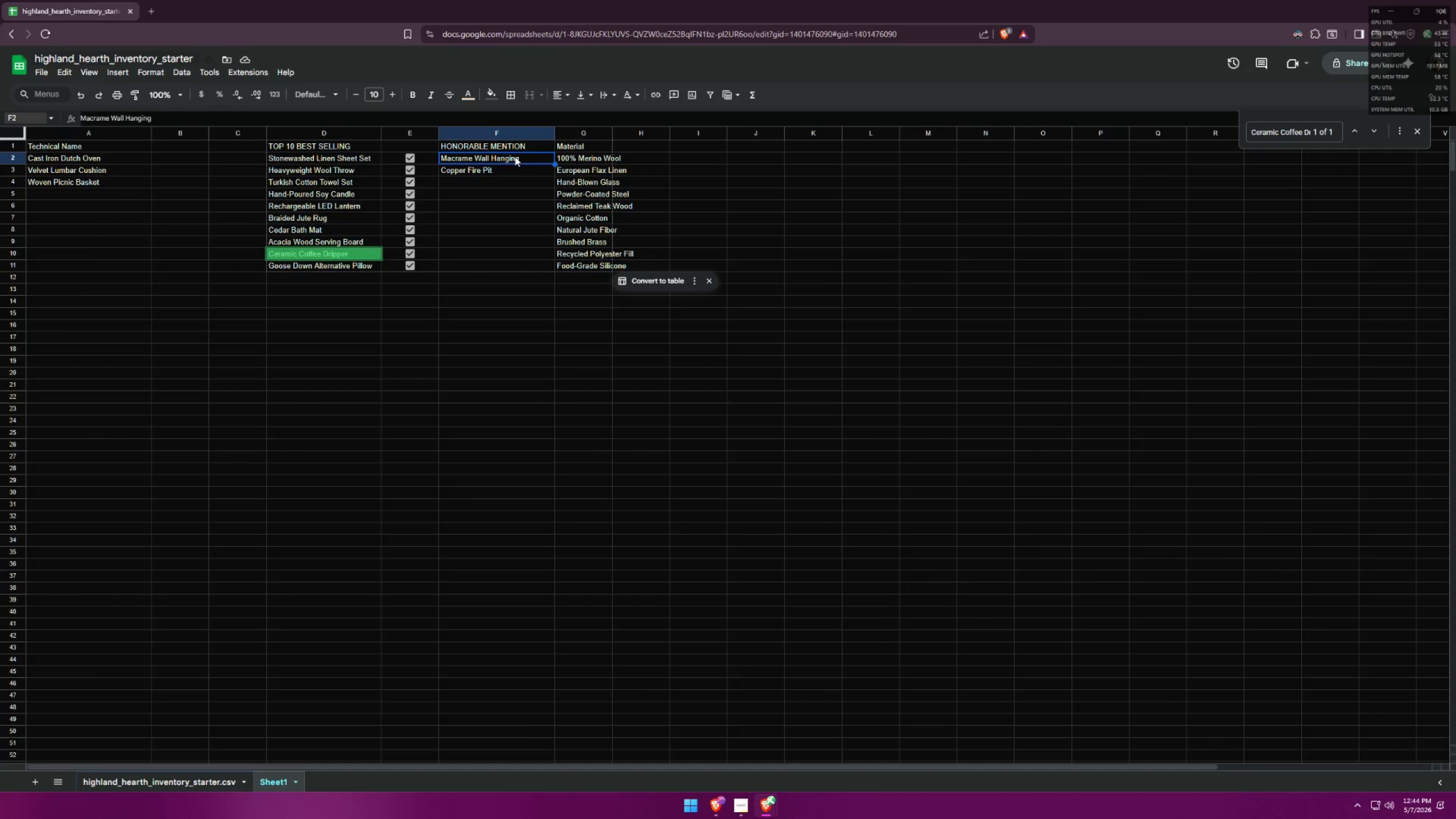 
key(Control+ControlLeft)
 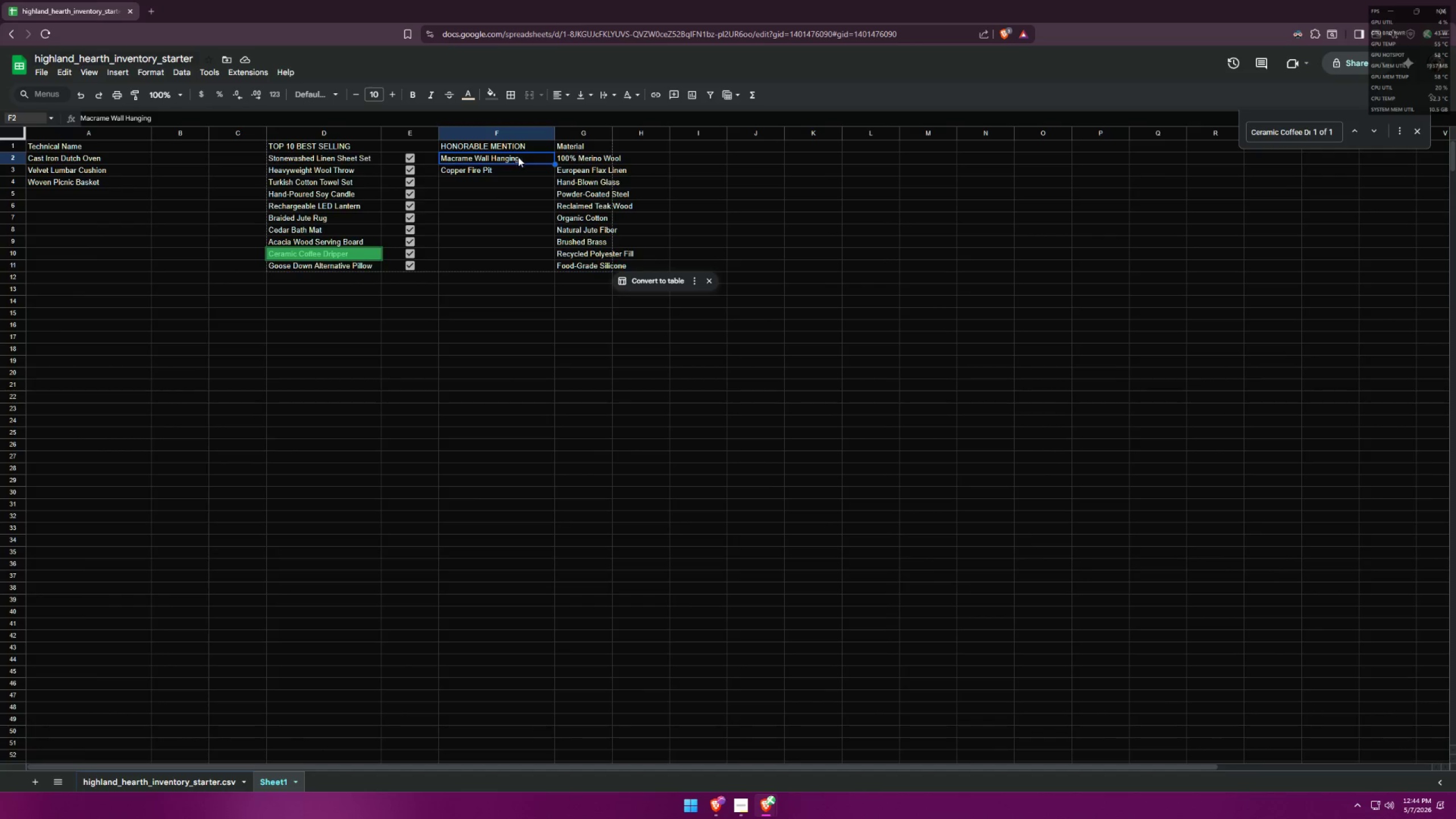 
key(Control+C)
 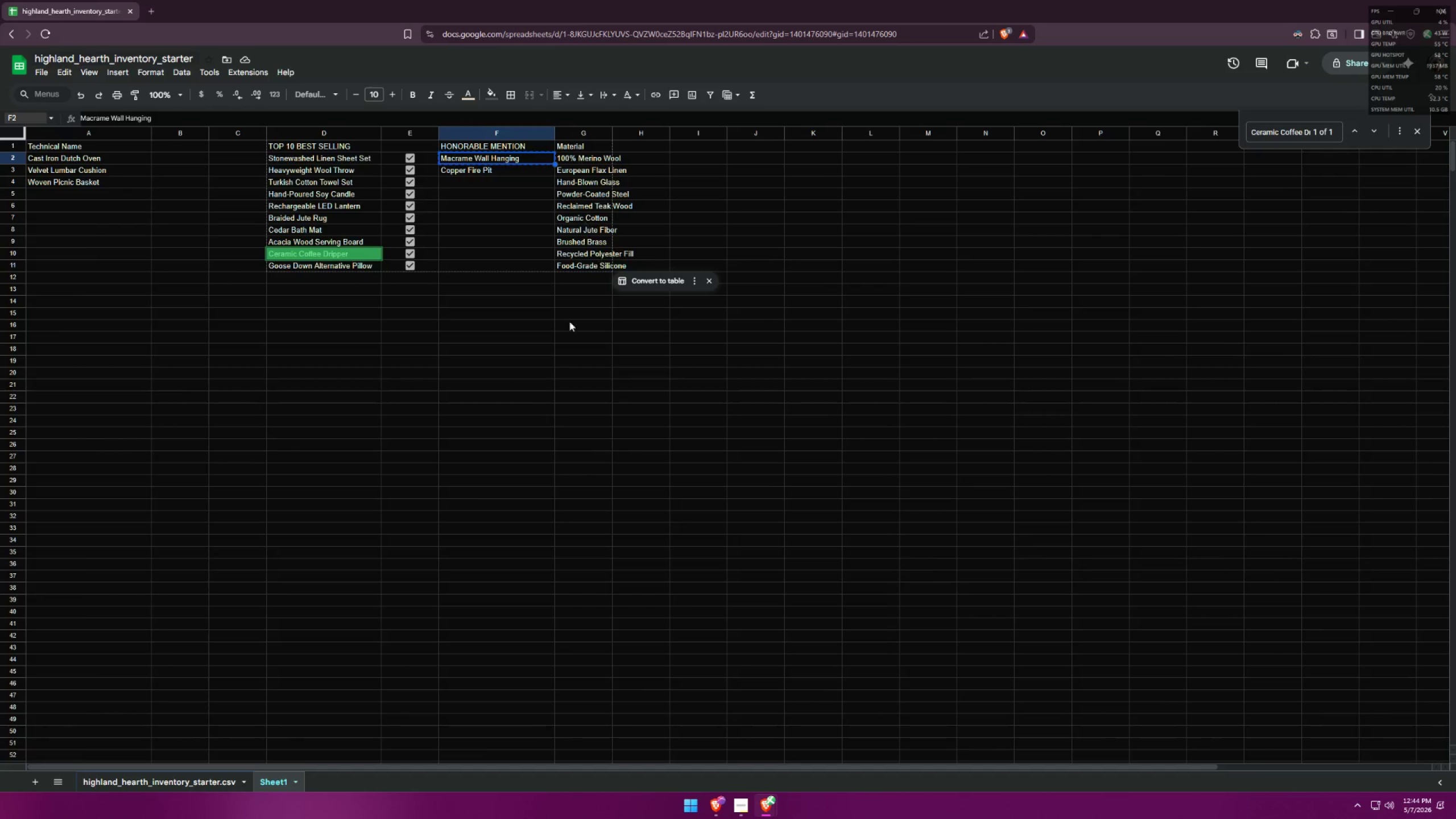 
key(Alt+AltLeft)
 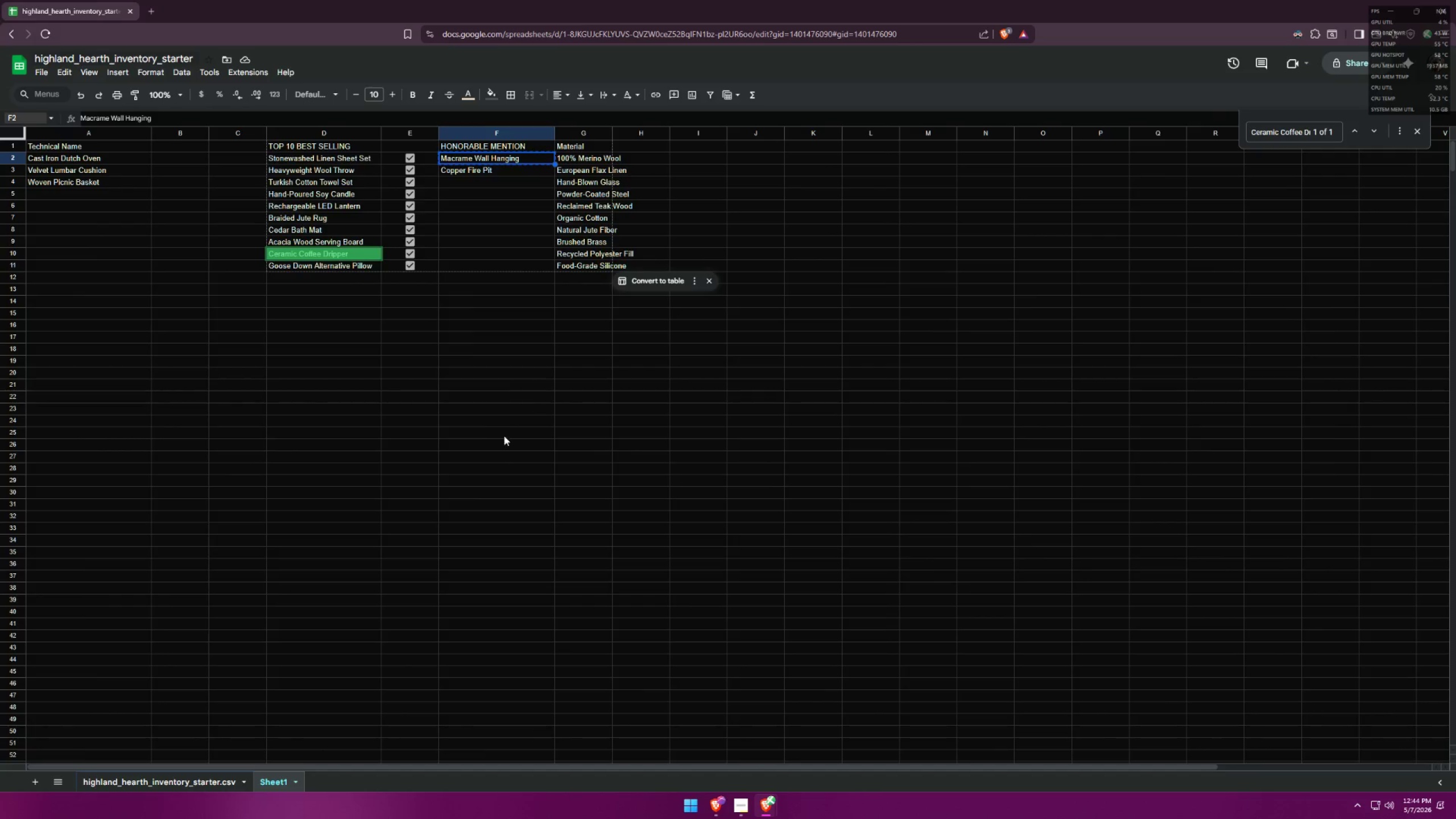 
key(Alt+Tab)
 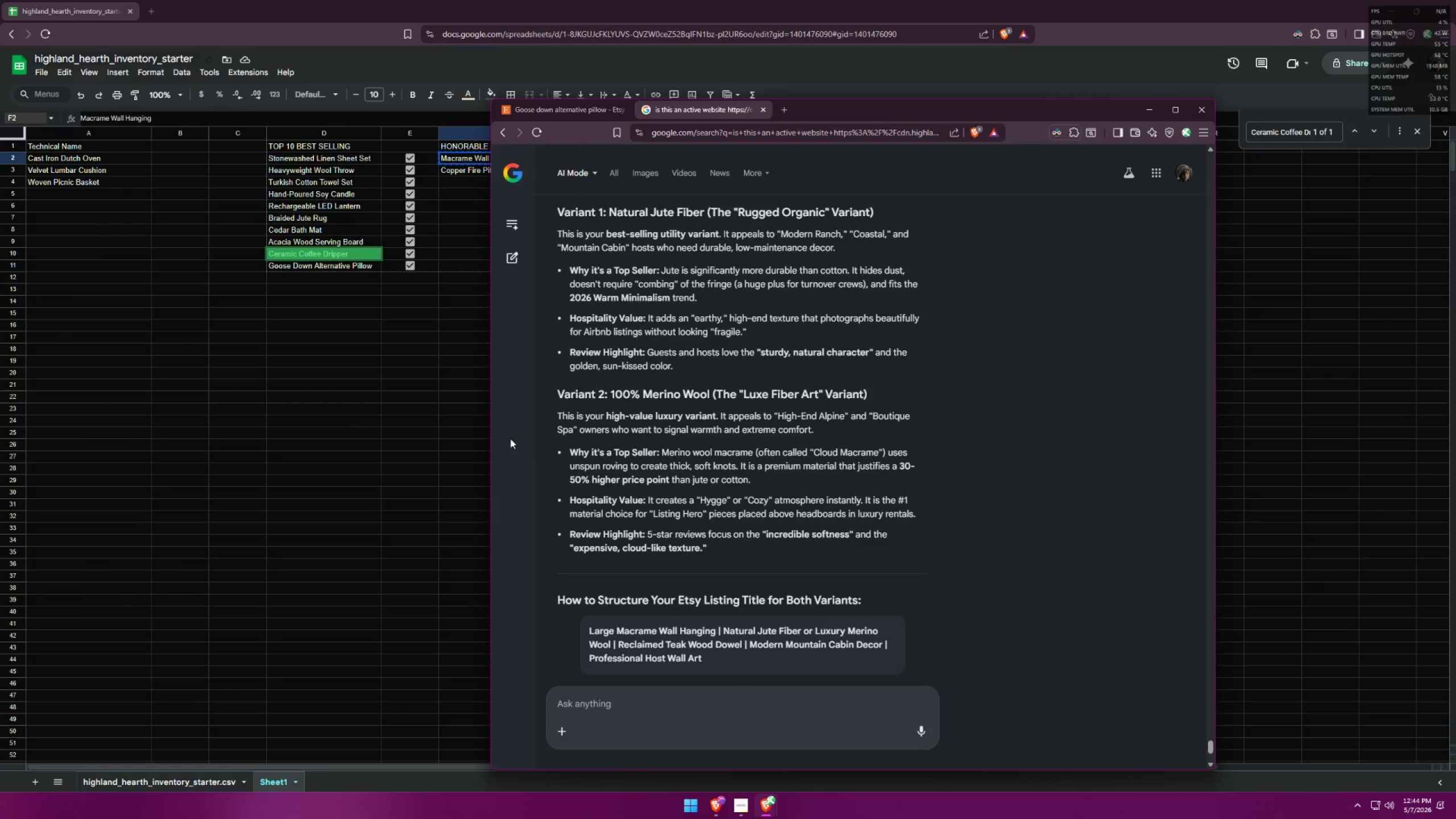 
key(Alt+AltLeft)
 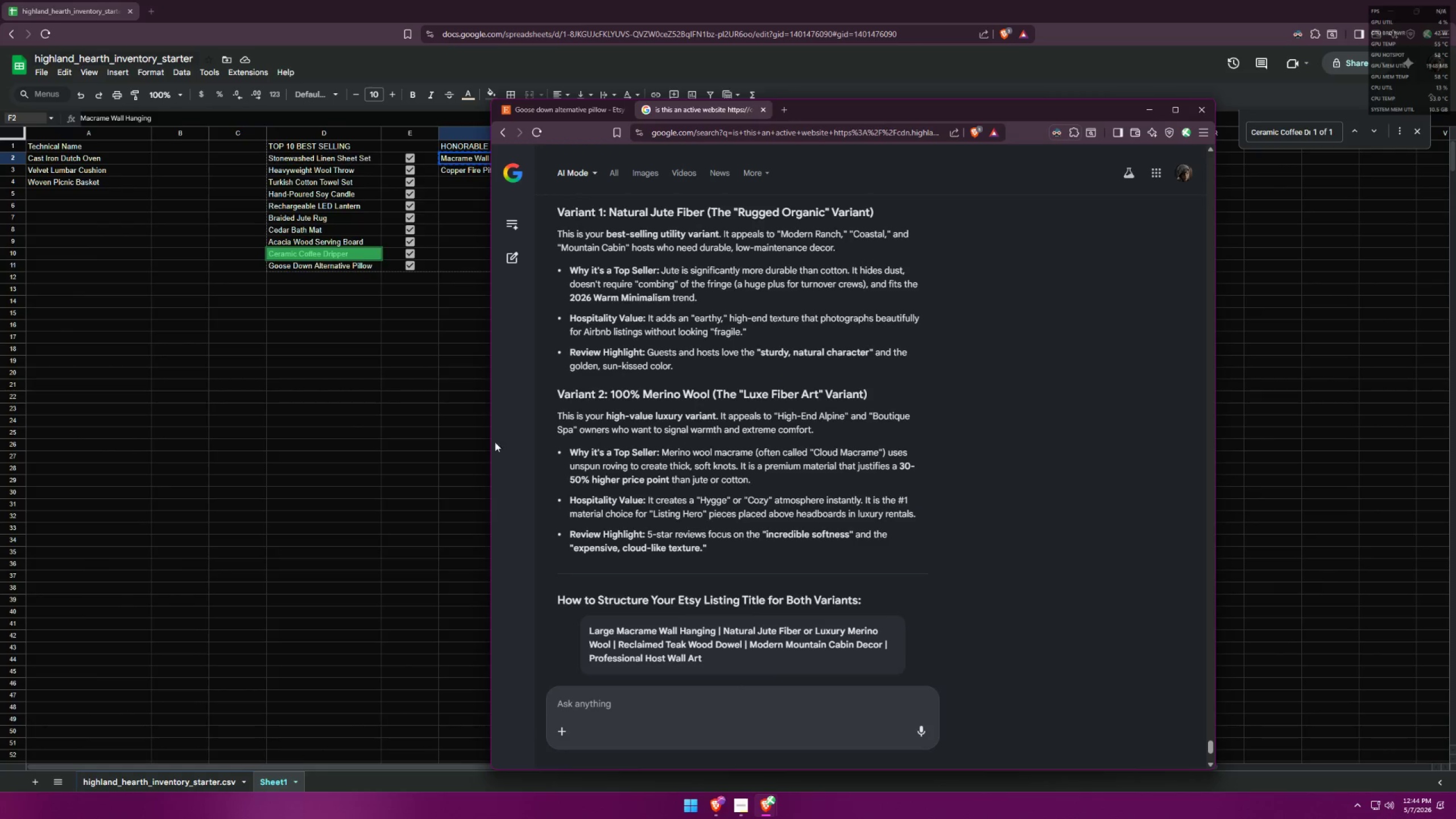 
key(Alt+Tab)
 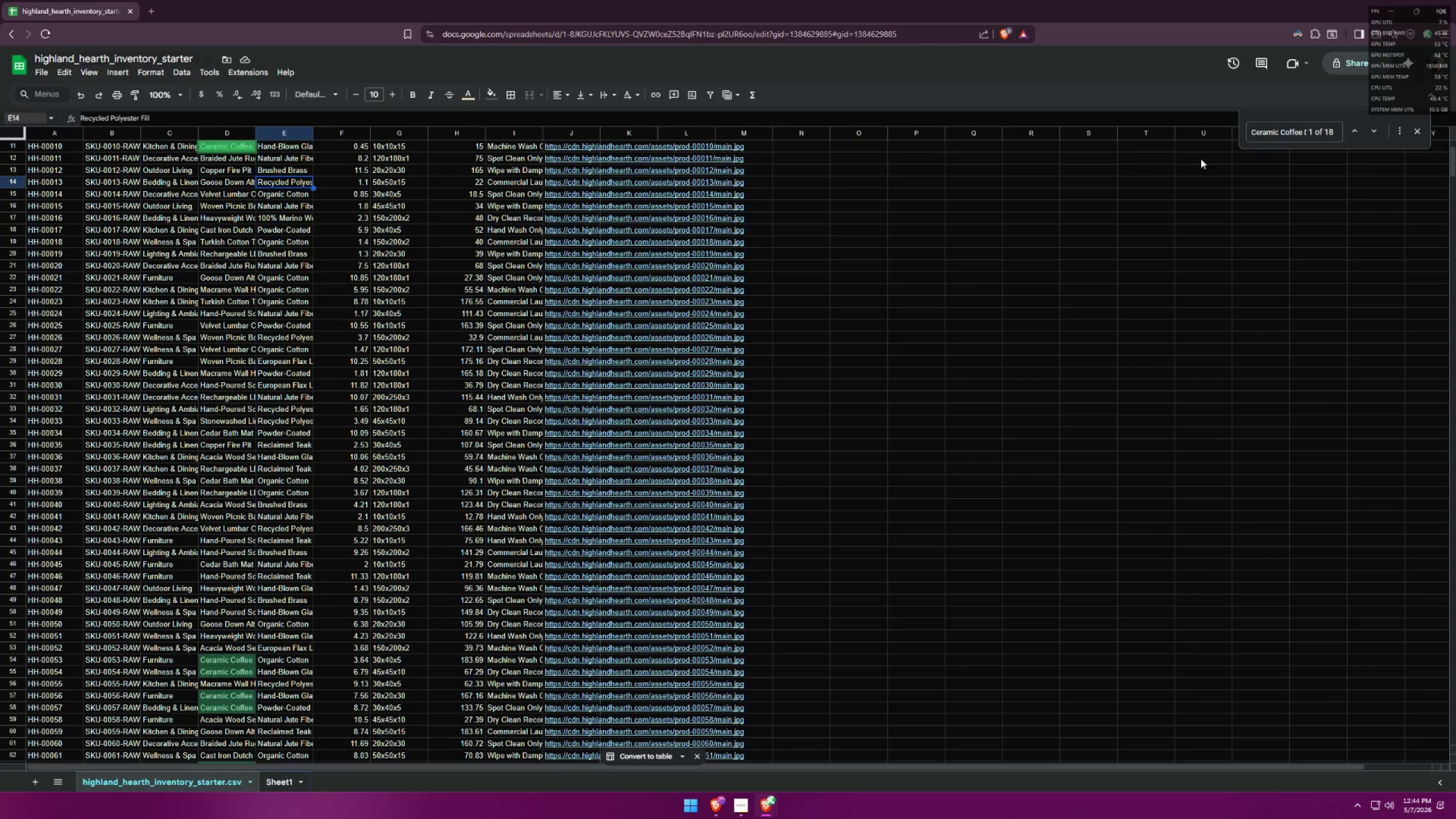 
left_click([1292, 133])
 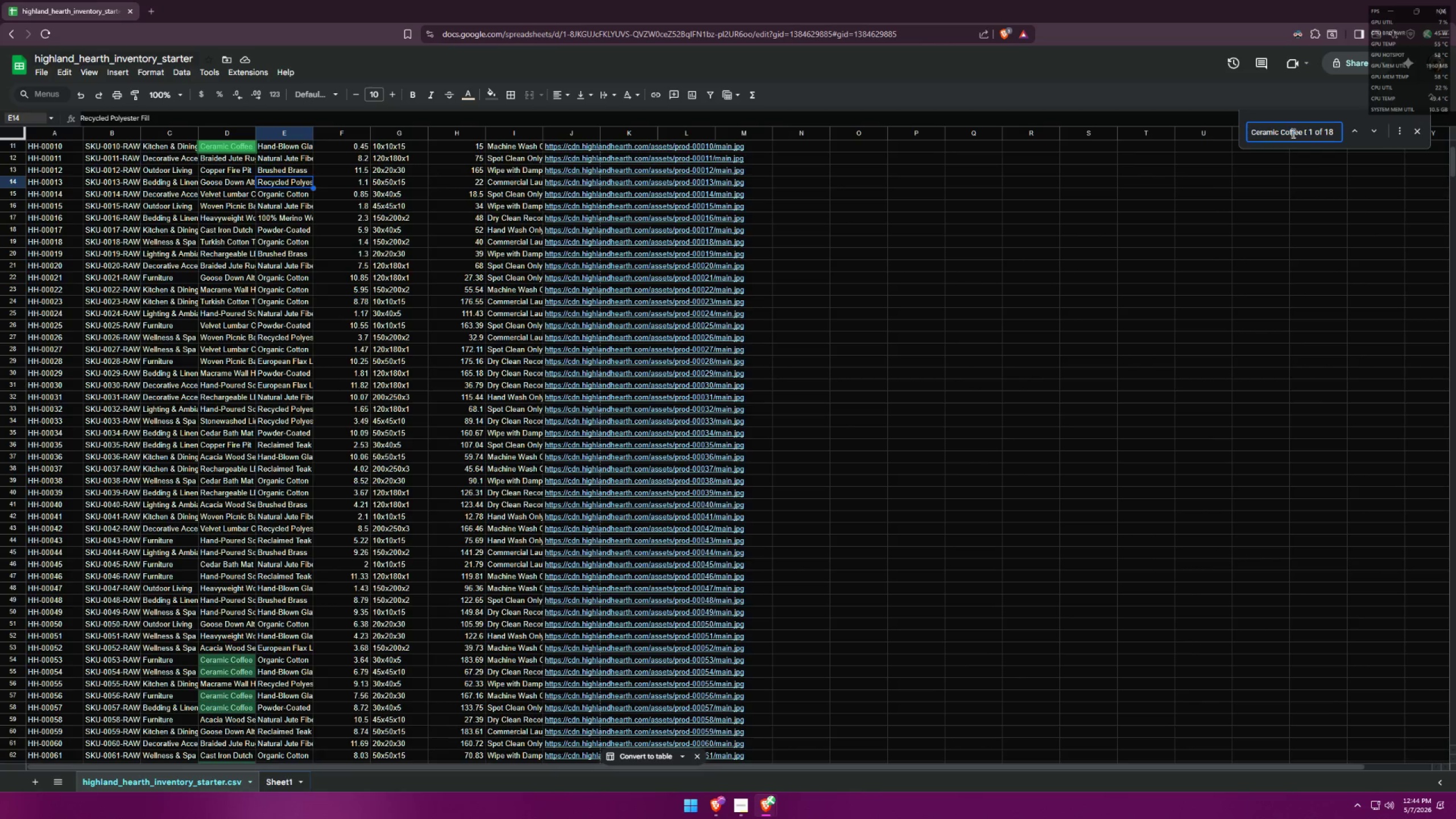 
key(Control+A)
 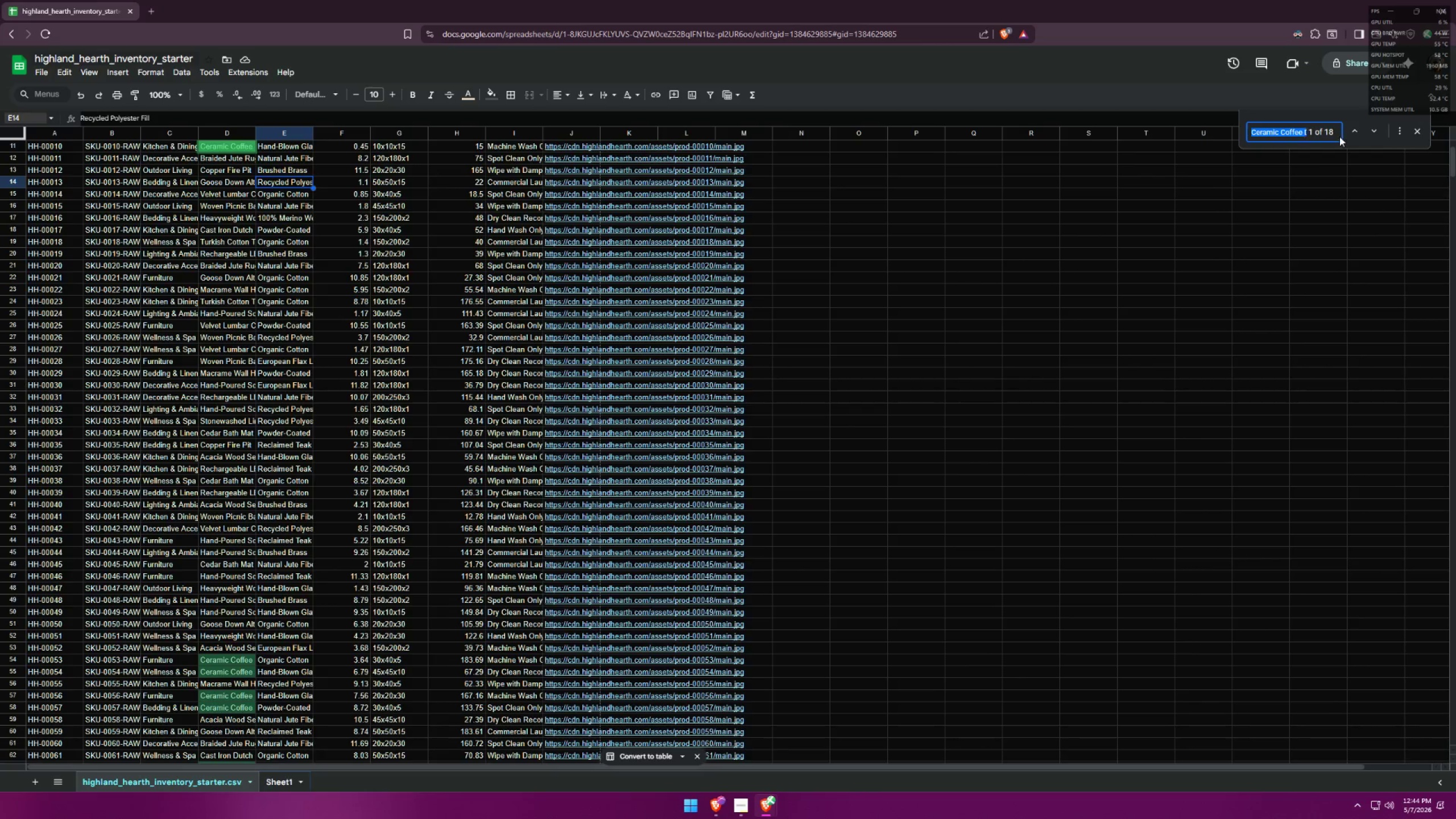 
key(Control+V)
 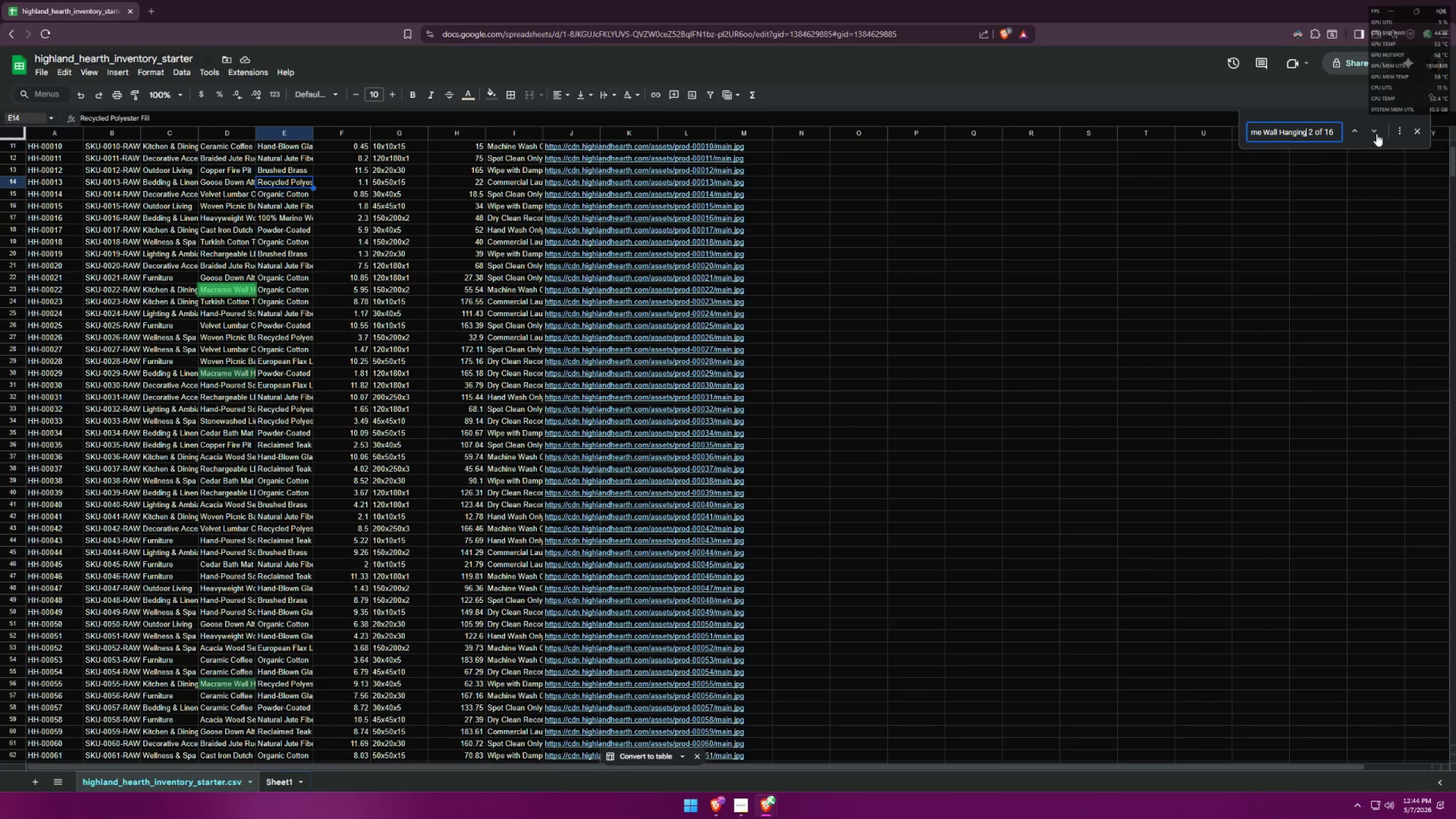 
left_click([1376, 134])
 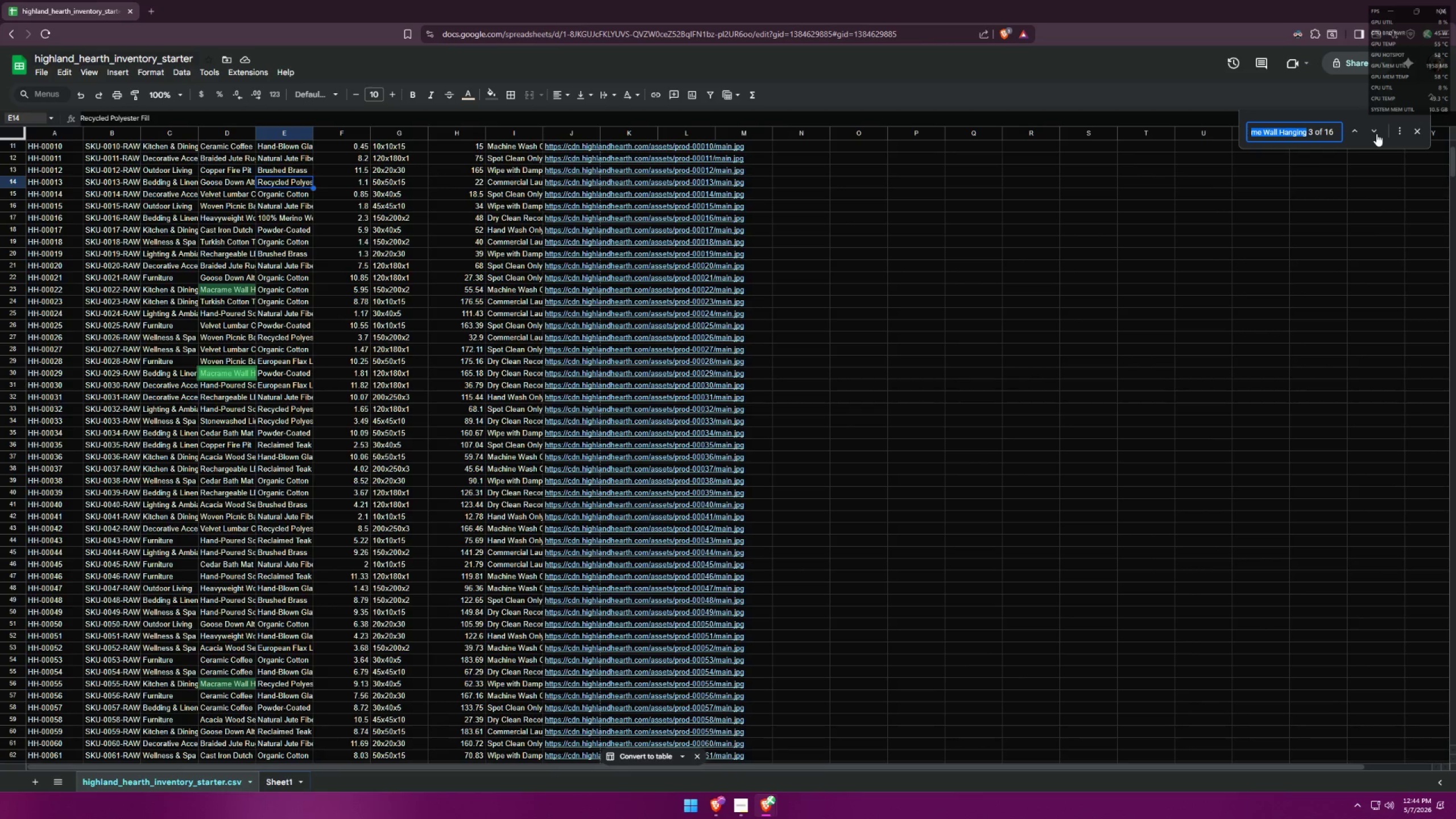 
left_click([1376, 134])
 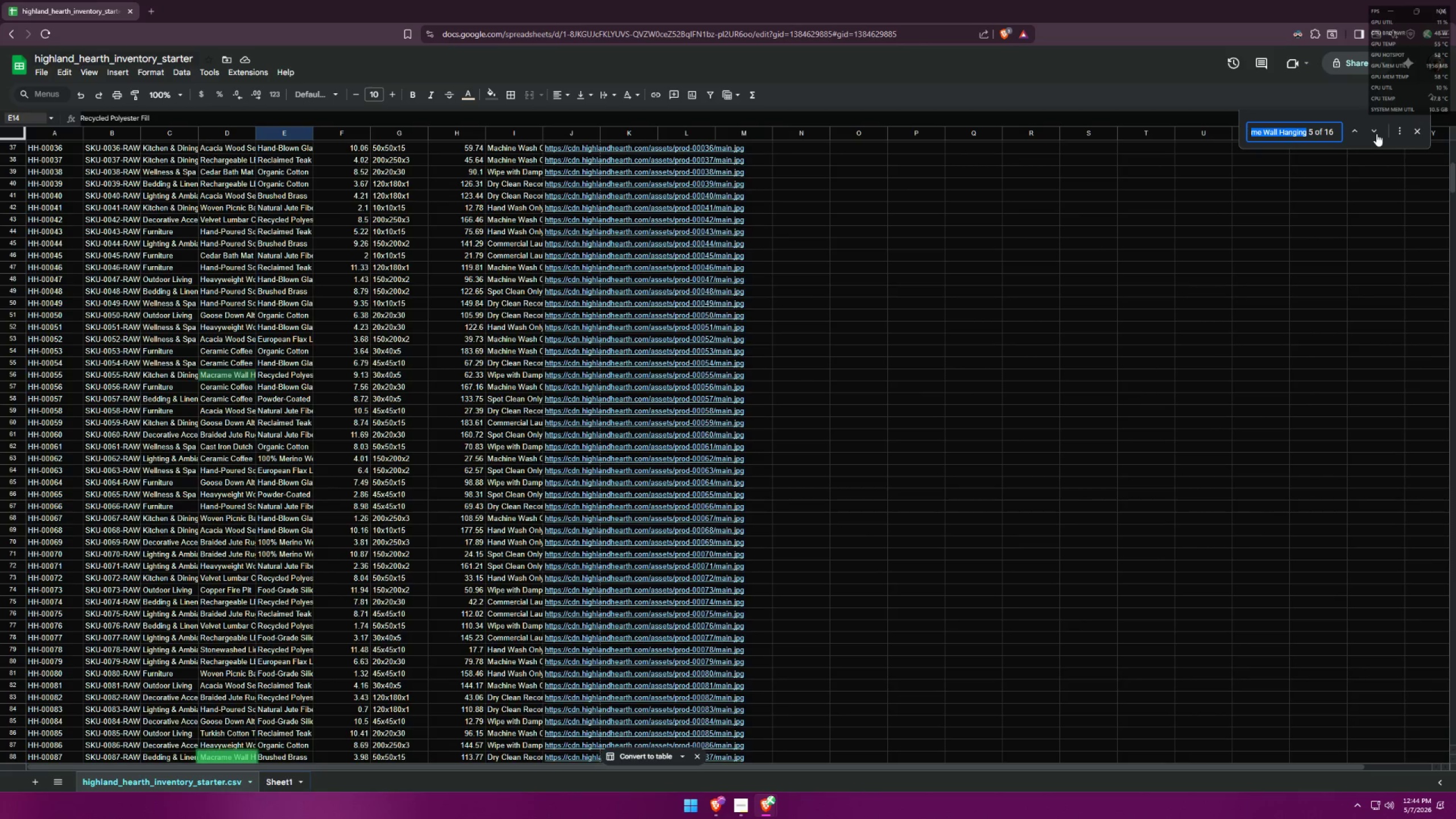 
double_click([1376, 134])
 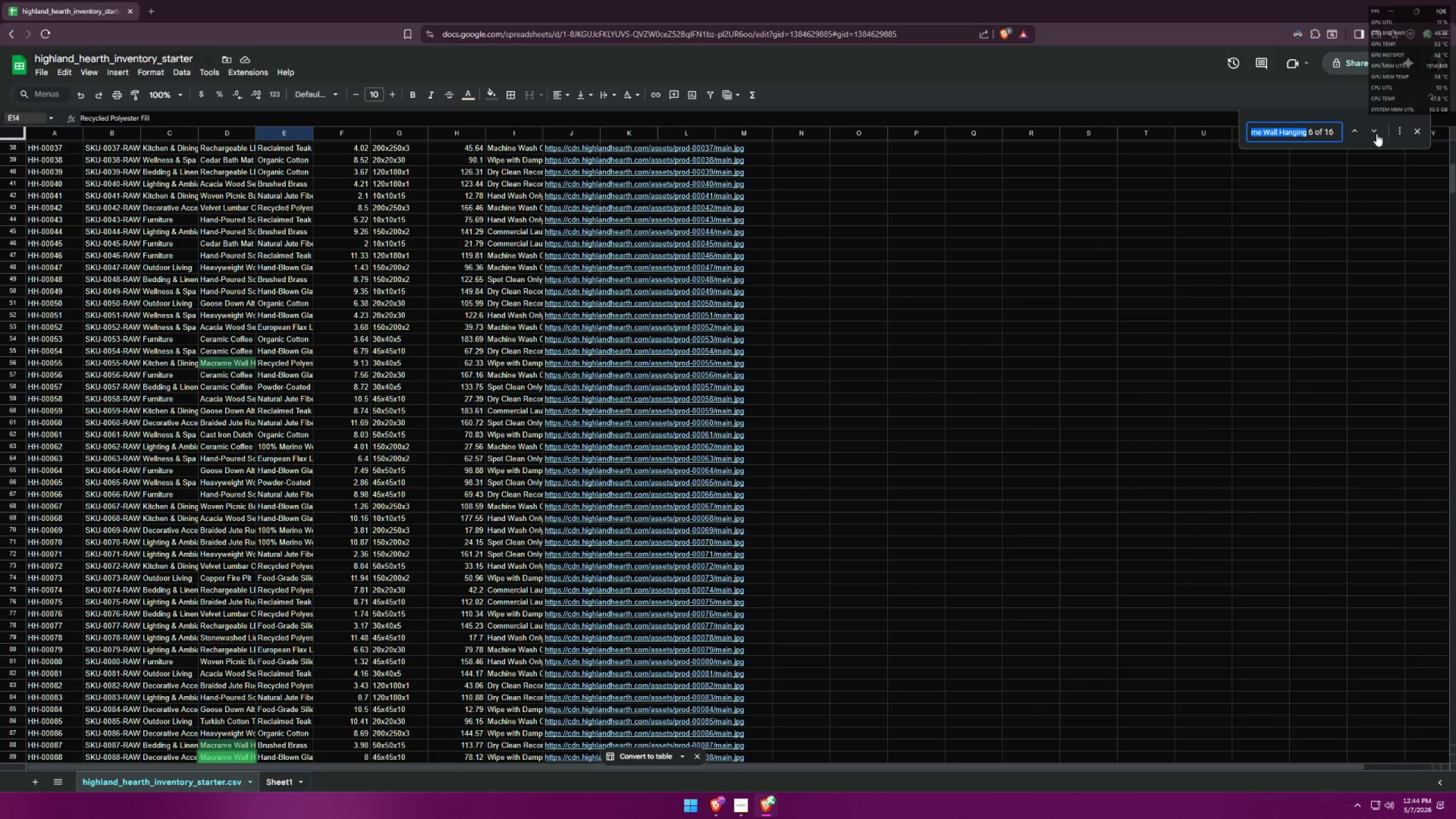 
triple_click([1376, 134])
 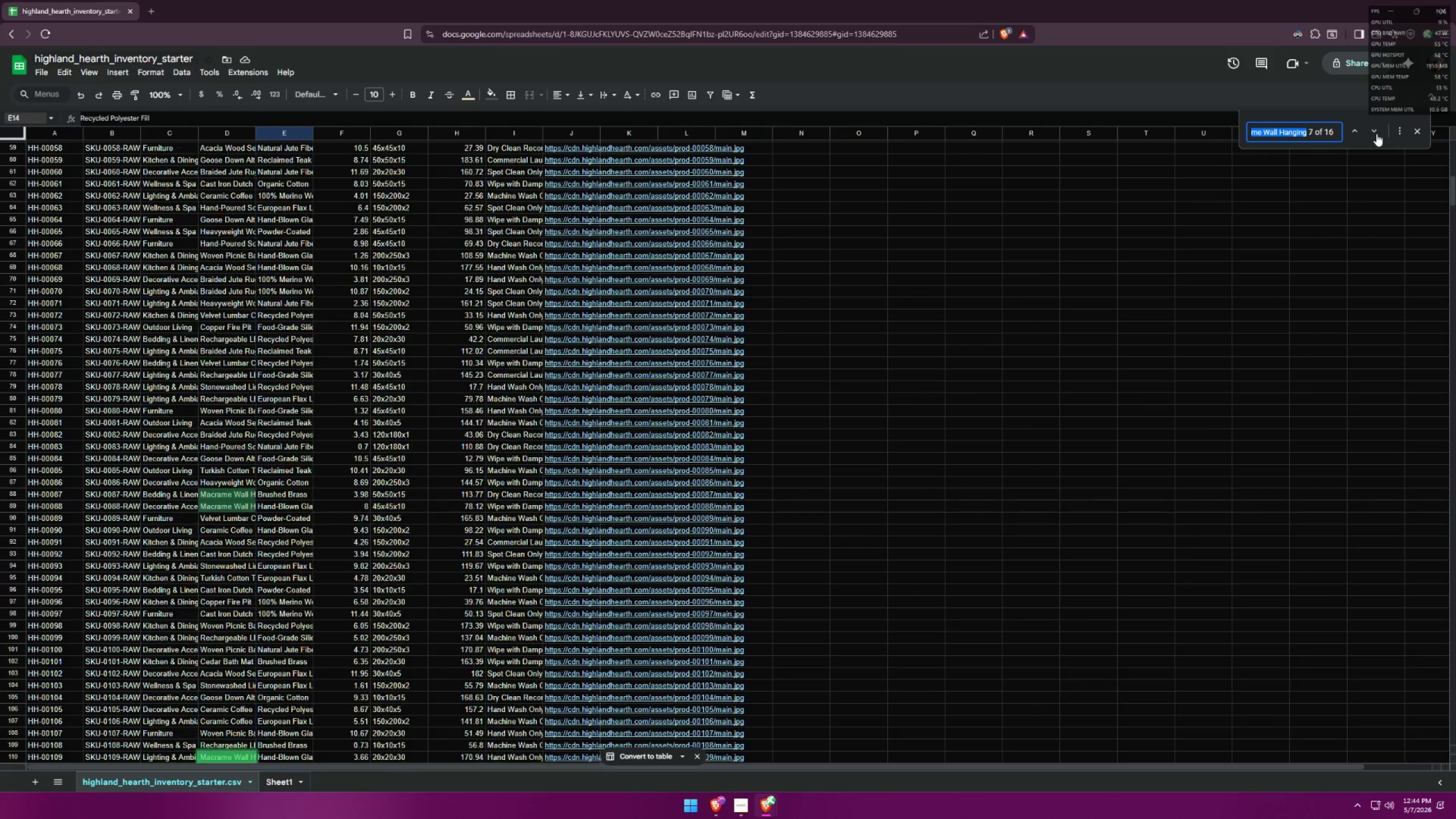 
triple_click([1376, 134])
 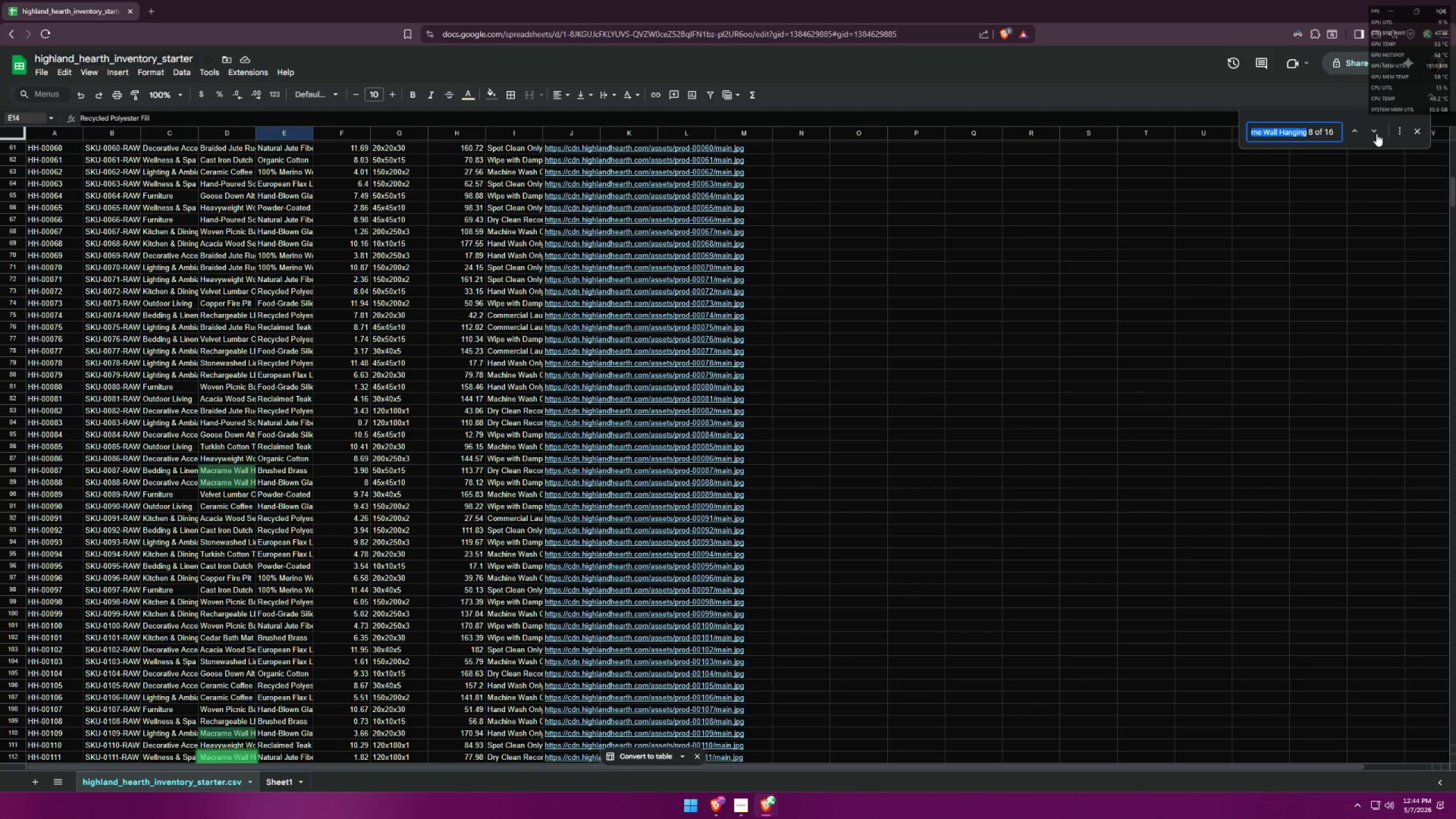 
triple_click([1376, 134])
 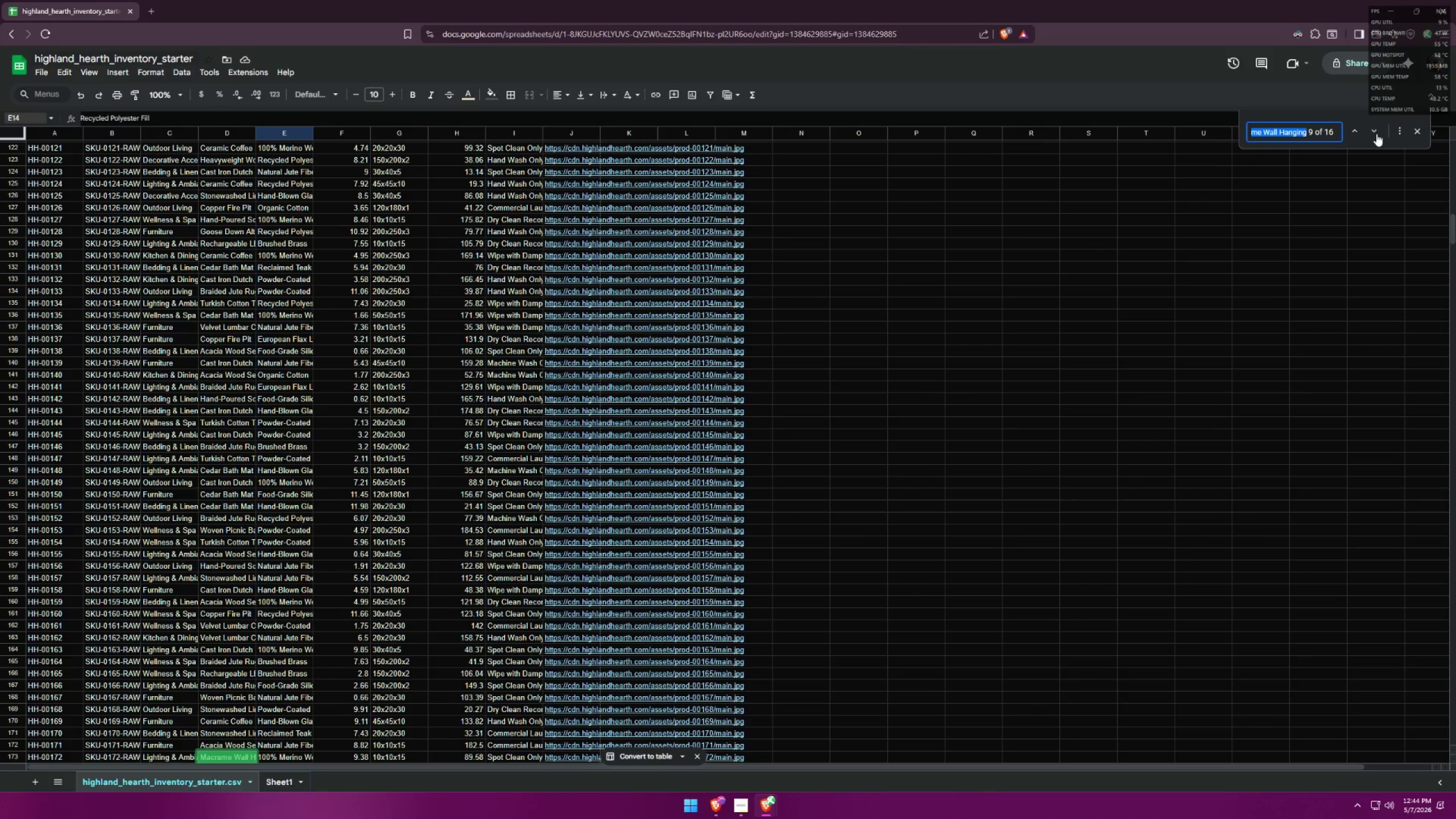 
triple_click([1376, 134])
 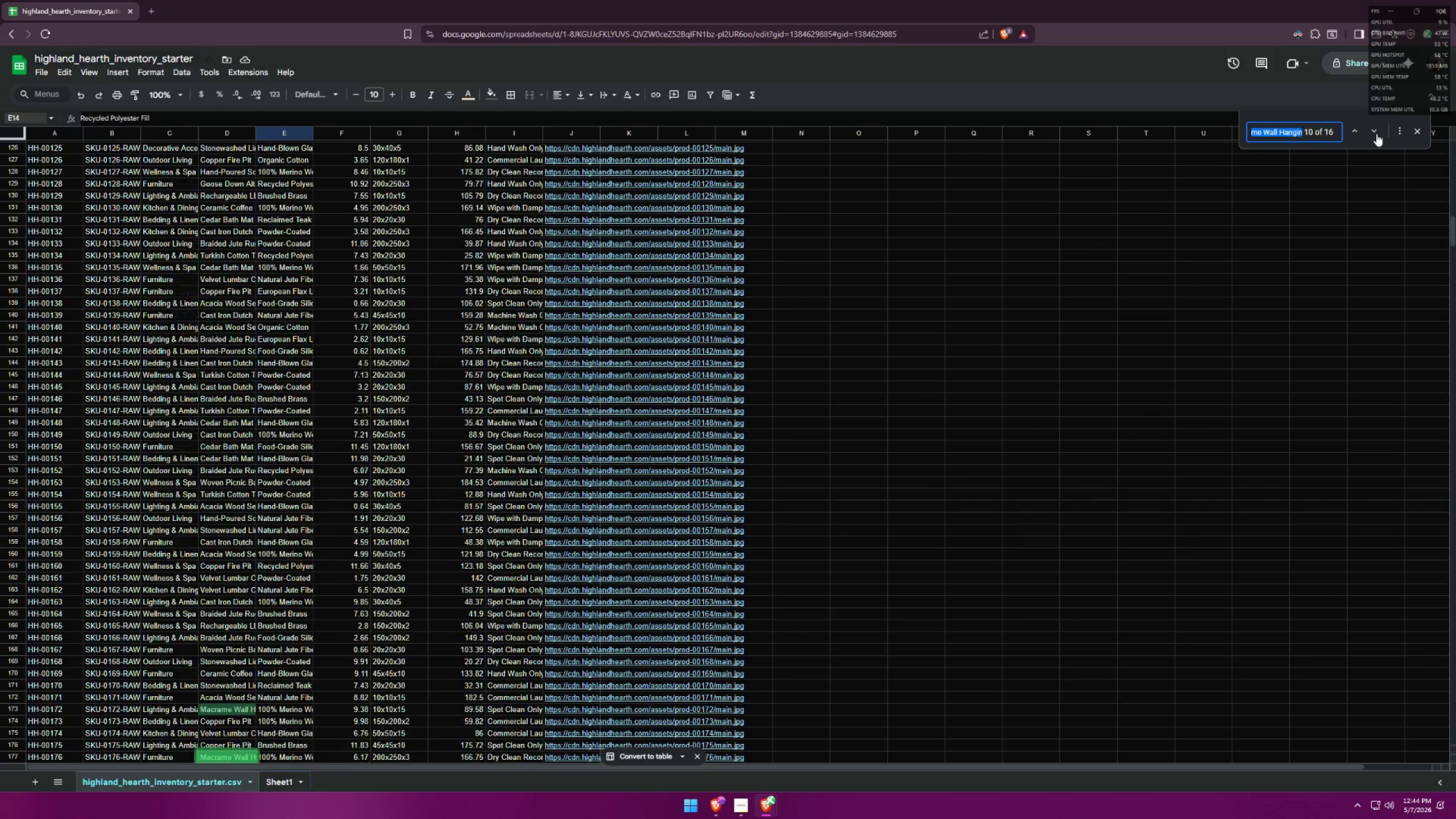 
triple_click([1376, 134])
 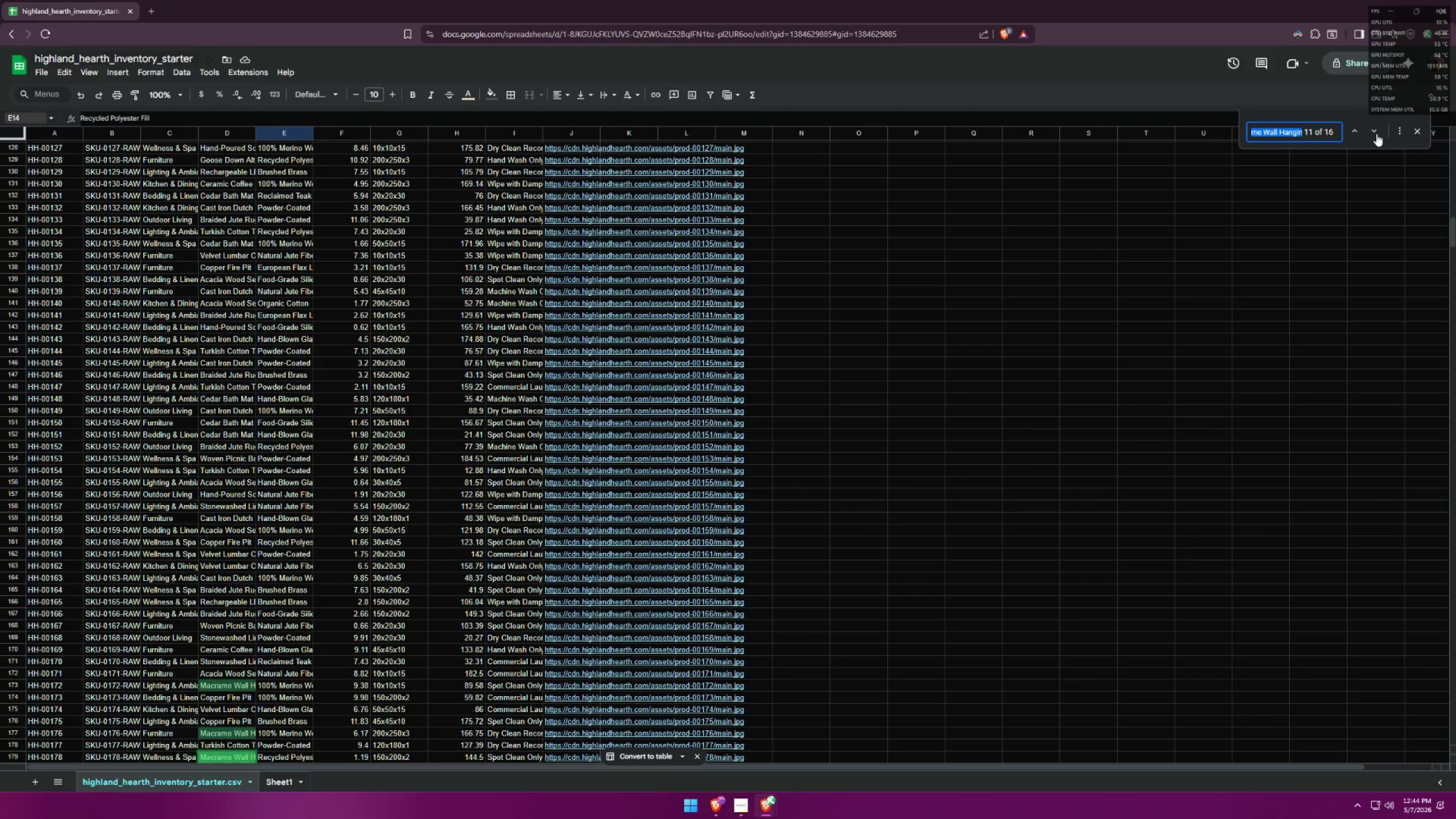 
triple_click([1376, 134])
 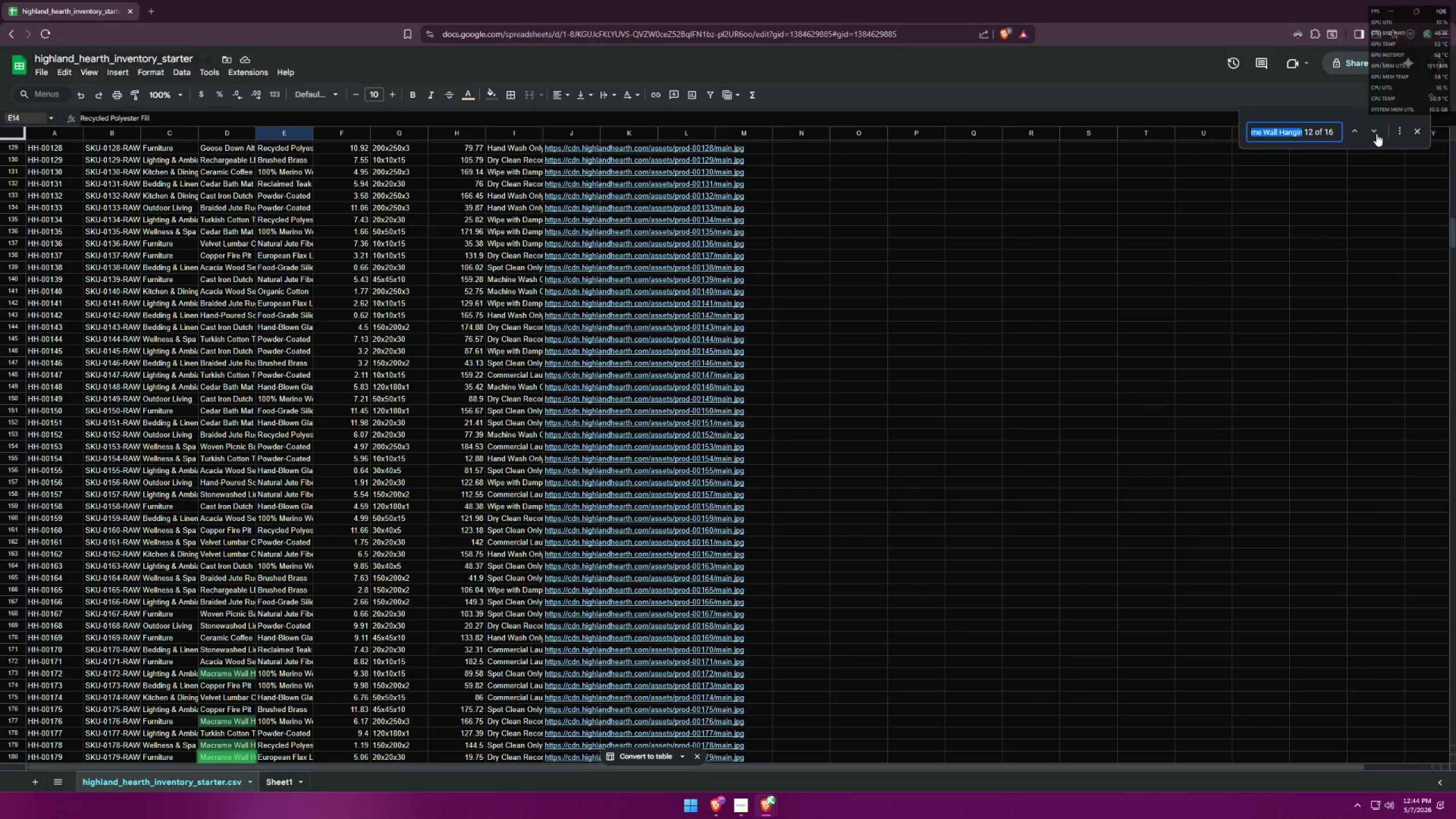 
triple_click([1376, 134])
 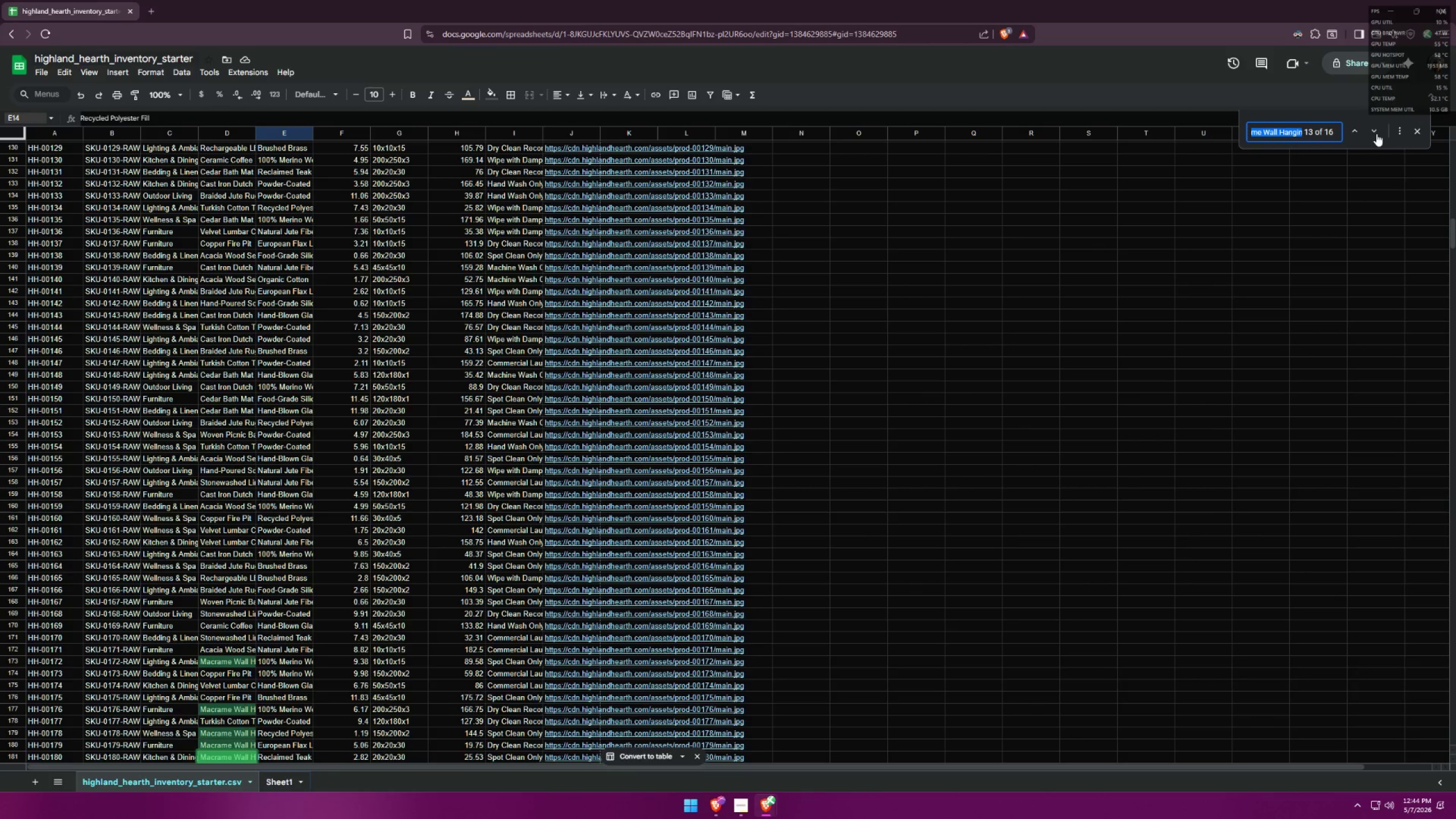 
triple_click([1376, 134])
 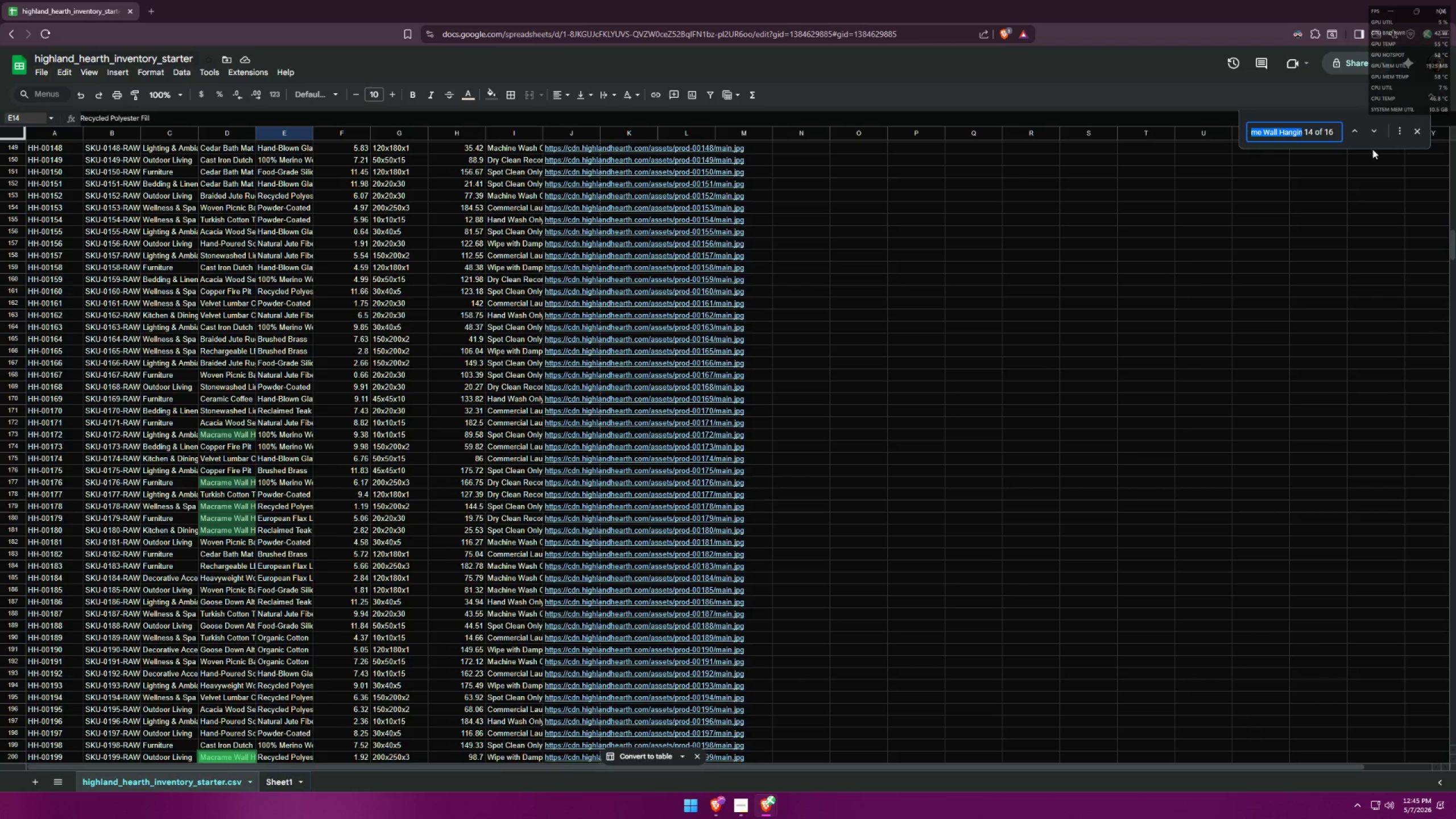 
wait(45.08)
 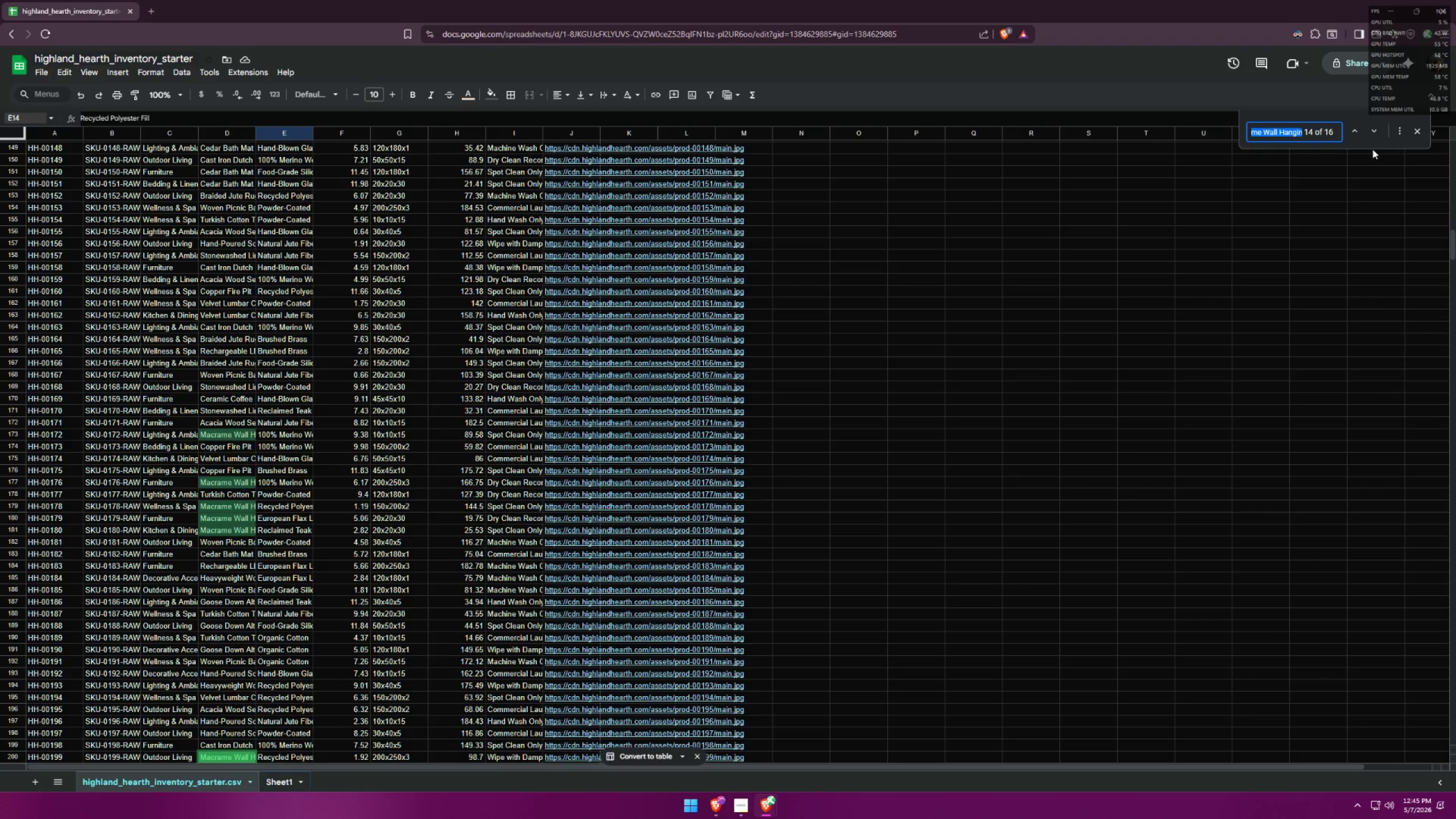 
scroll: coordinate [454, 390], scroll_direction: down, amount: 4.0
 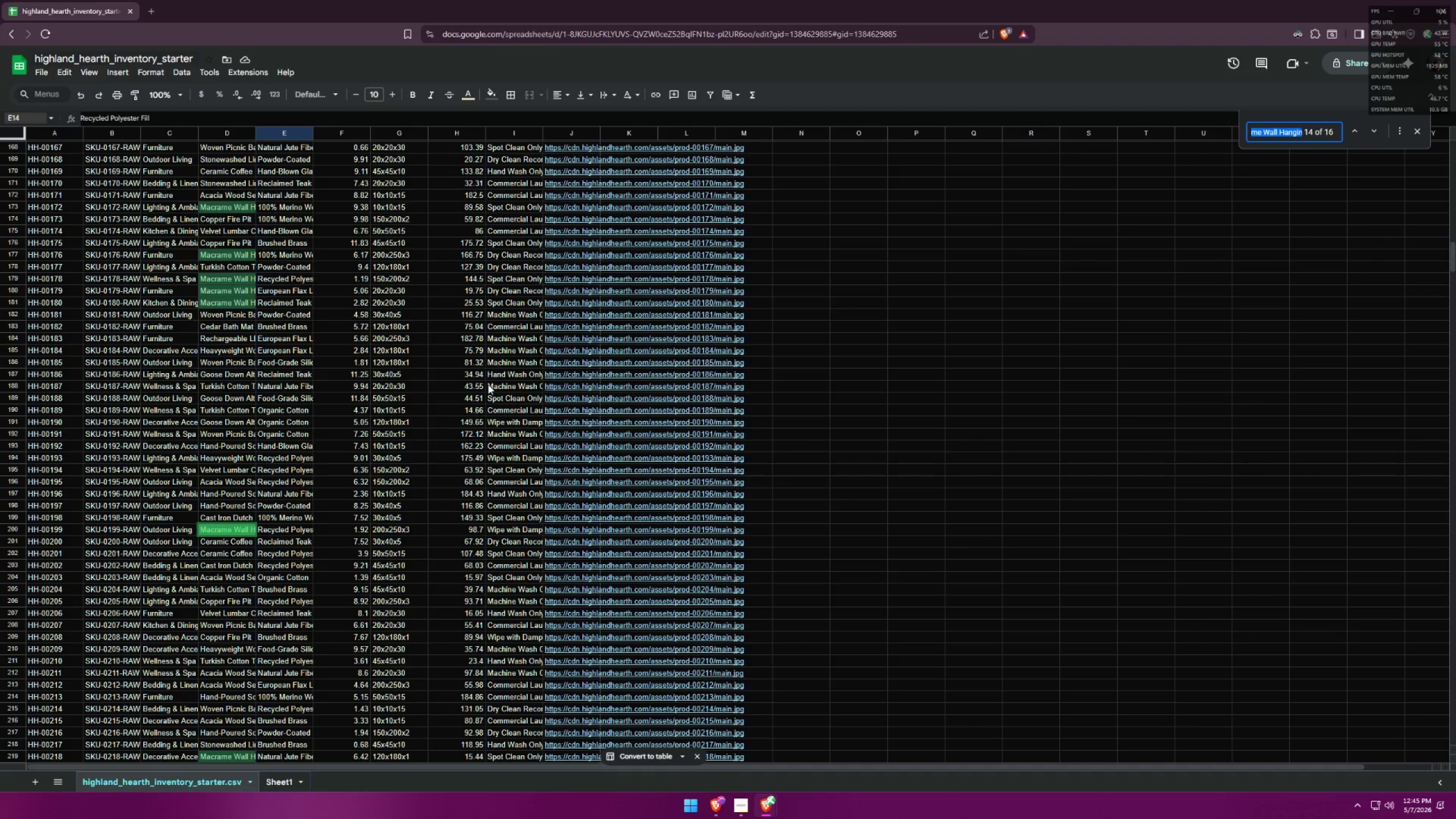 
wait(19.55)
 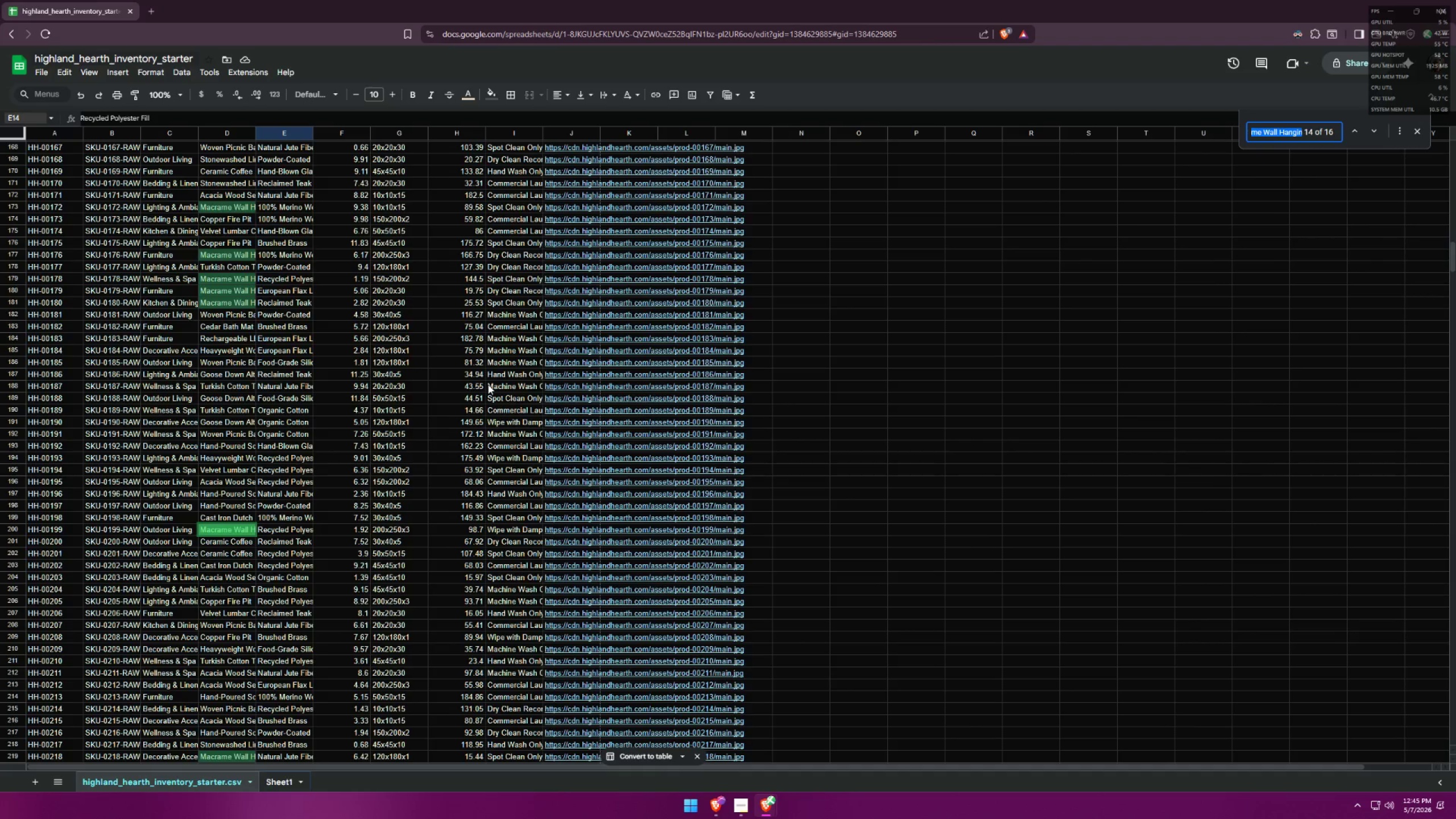 
scroll: coordinate [780, 494], scroll_direction: down, amount: 9.0
 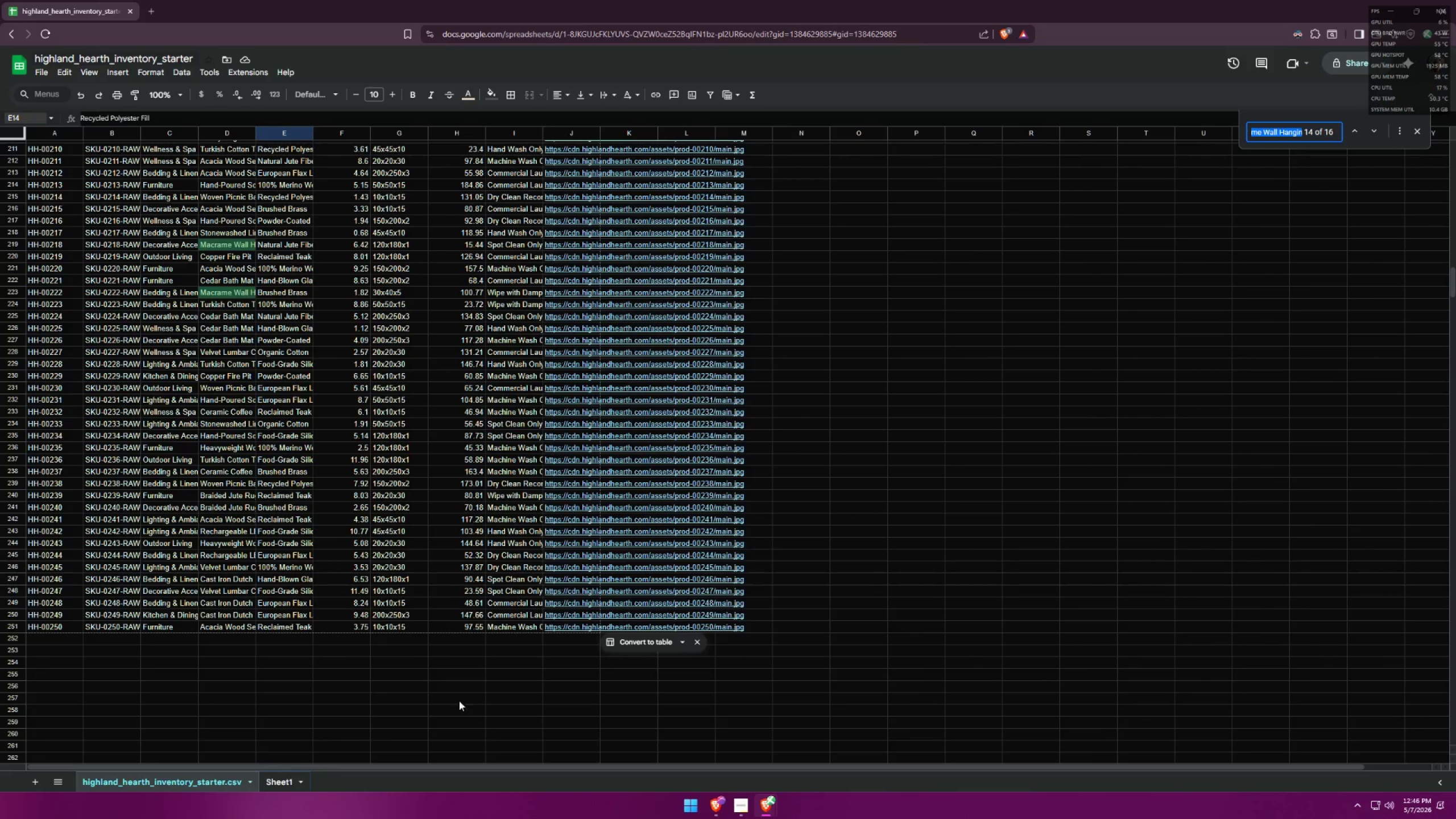 
scroll: coordinate [466, 684], scroll_direction: up, amount: 4.0
 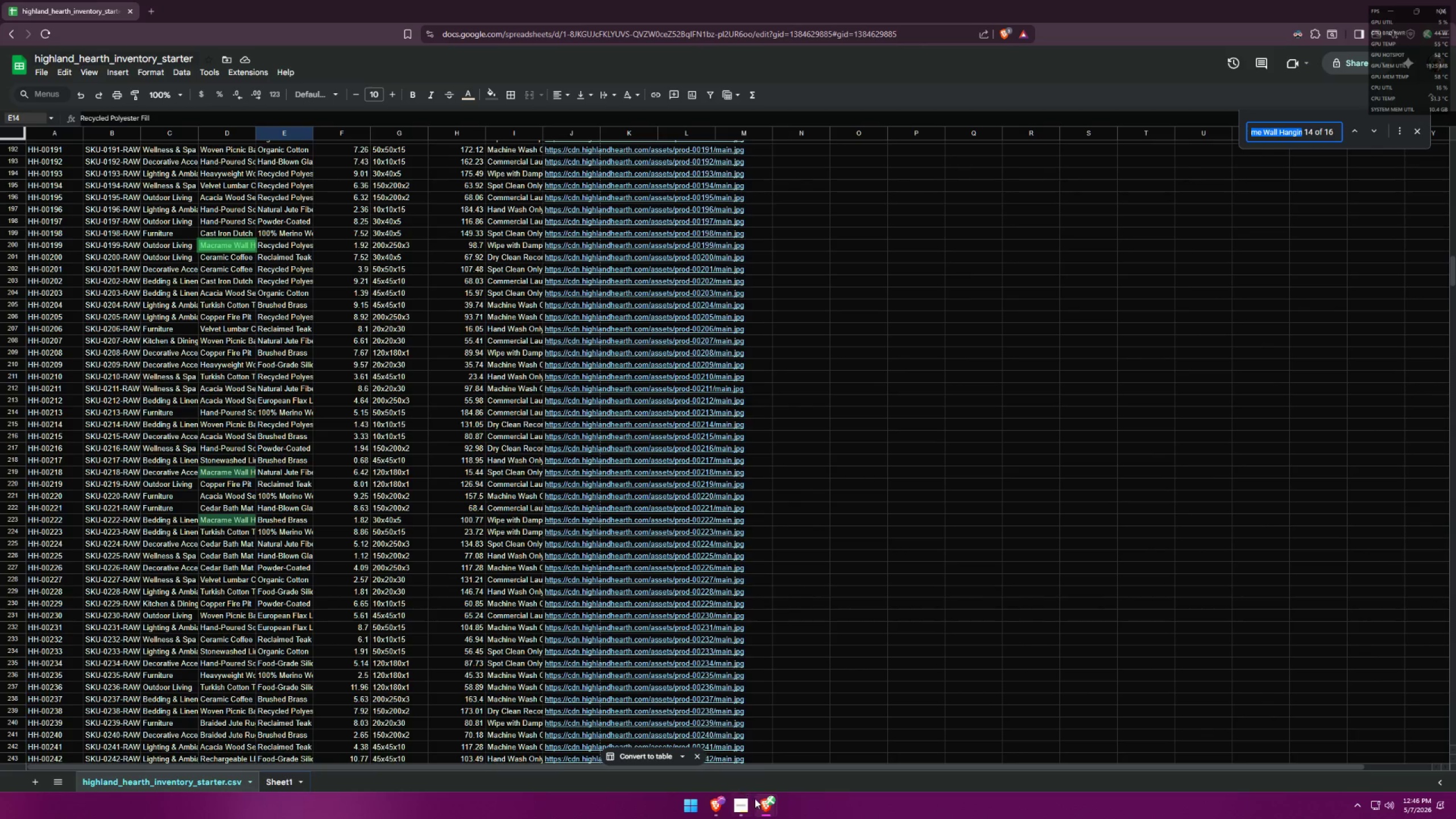 
left_click([771, 804])
 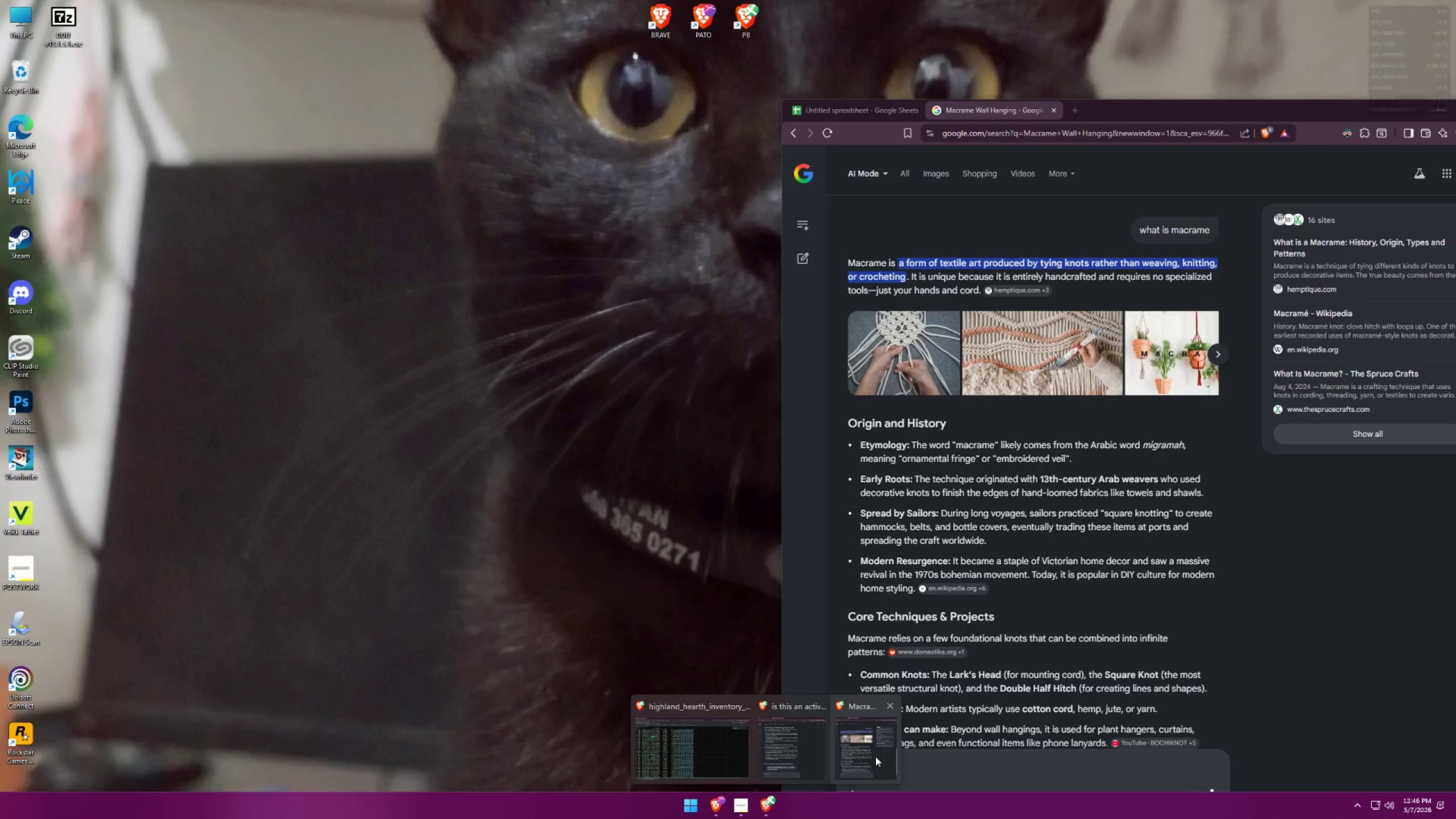 
left_click([875, 756])
 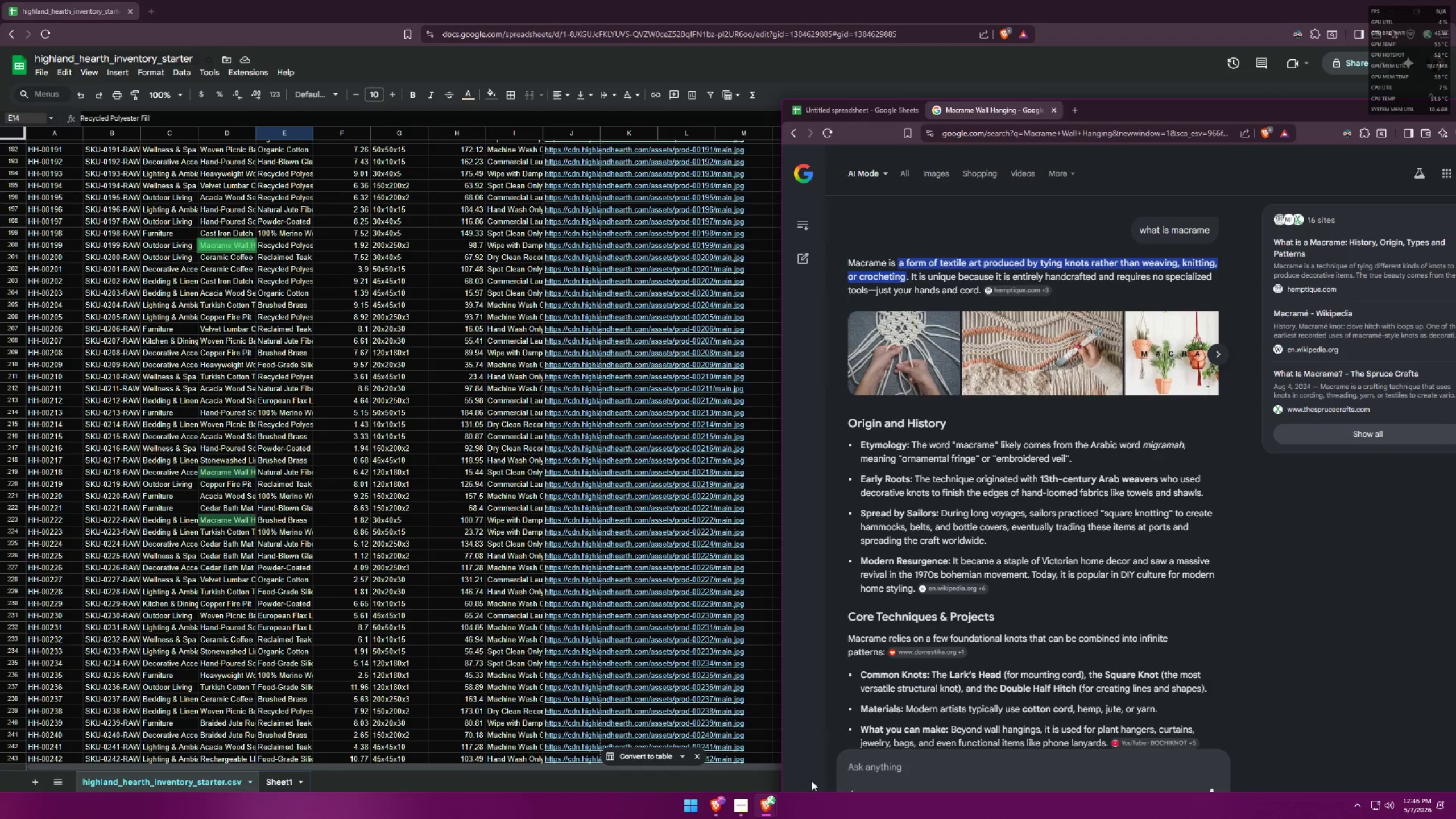 
double_click([770, 756])
 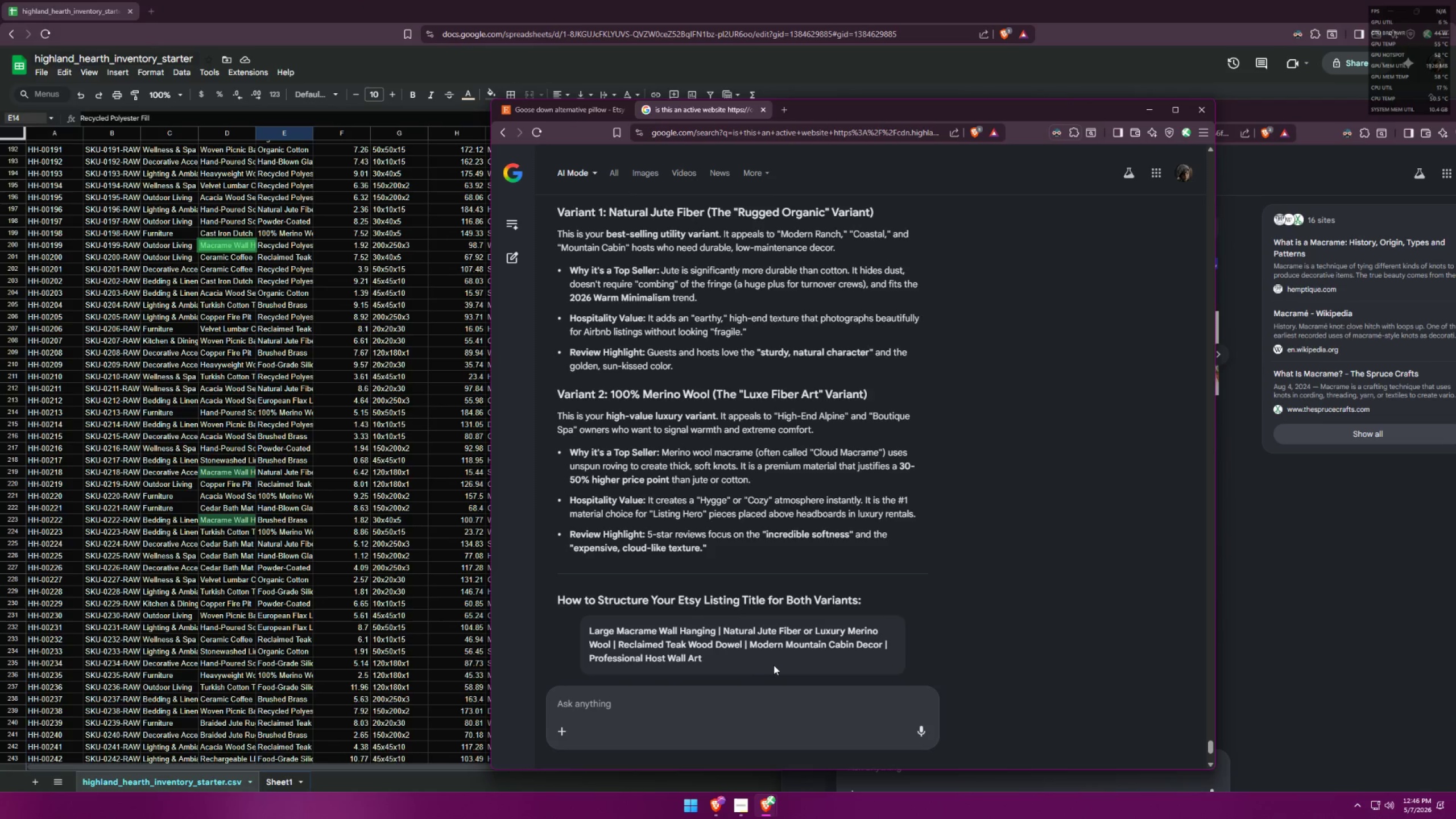 
scroll: coordinate [775, 663], scroll_direction: down, amount: 2.0
 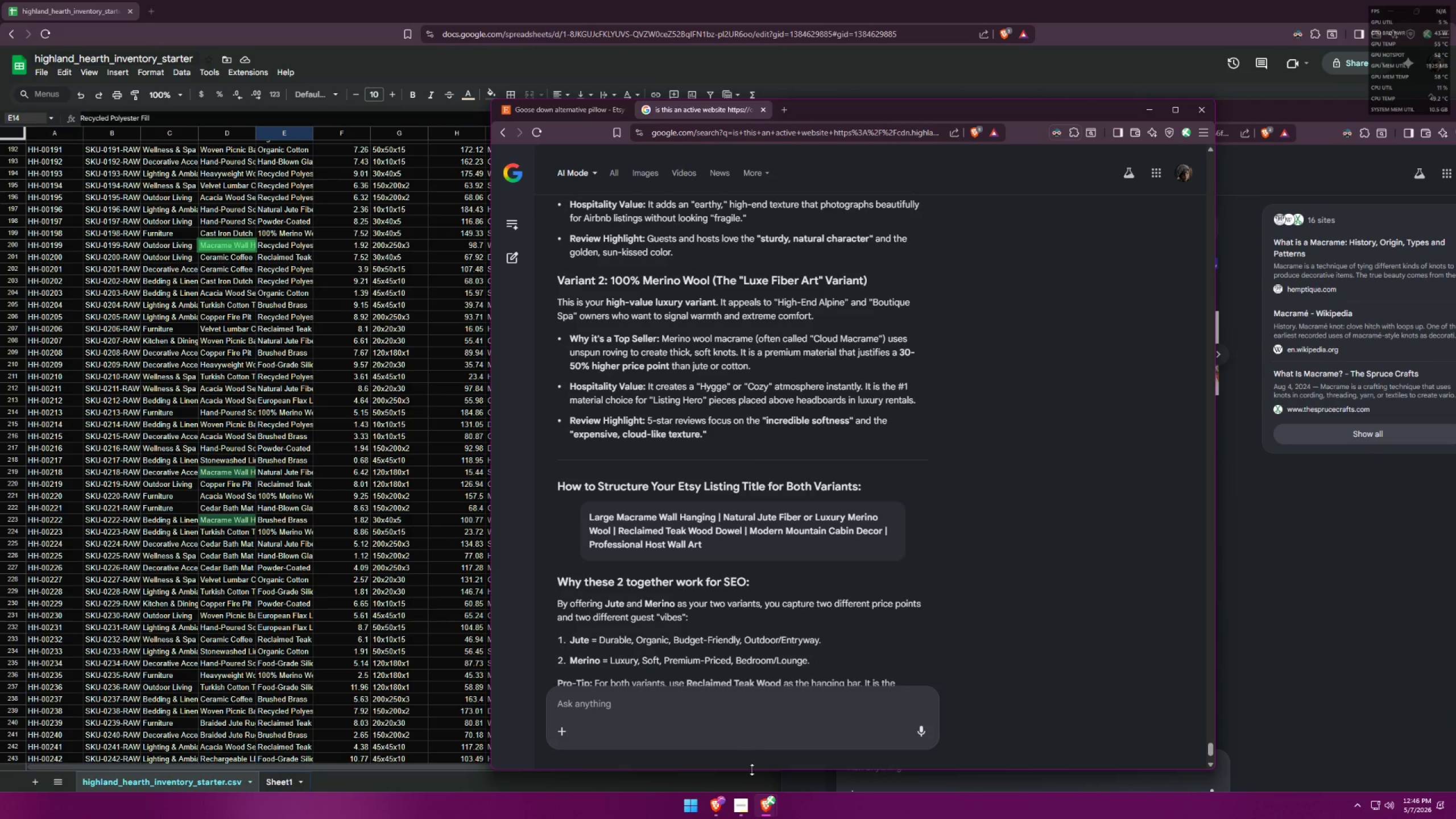 
scroll: coordinate [767, 653], scroll_direction: up, amount: 1.0
 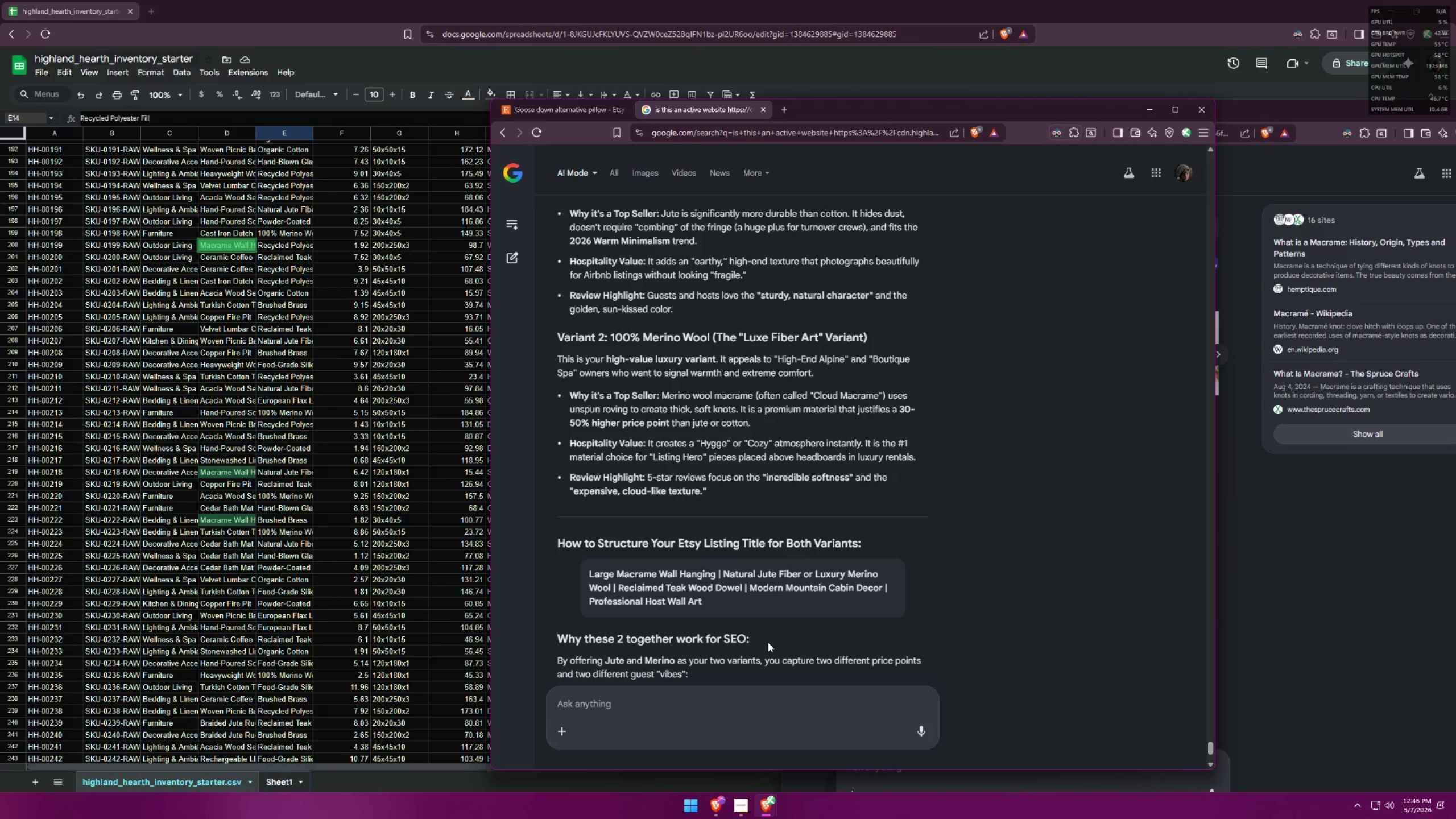 
wait(13.17)
 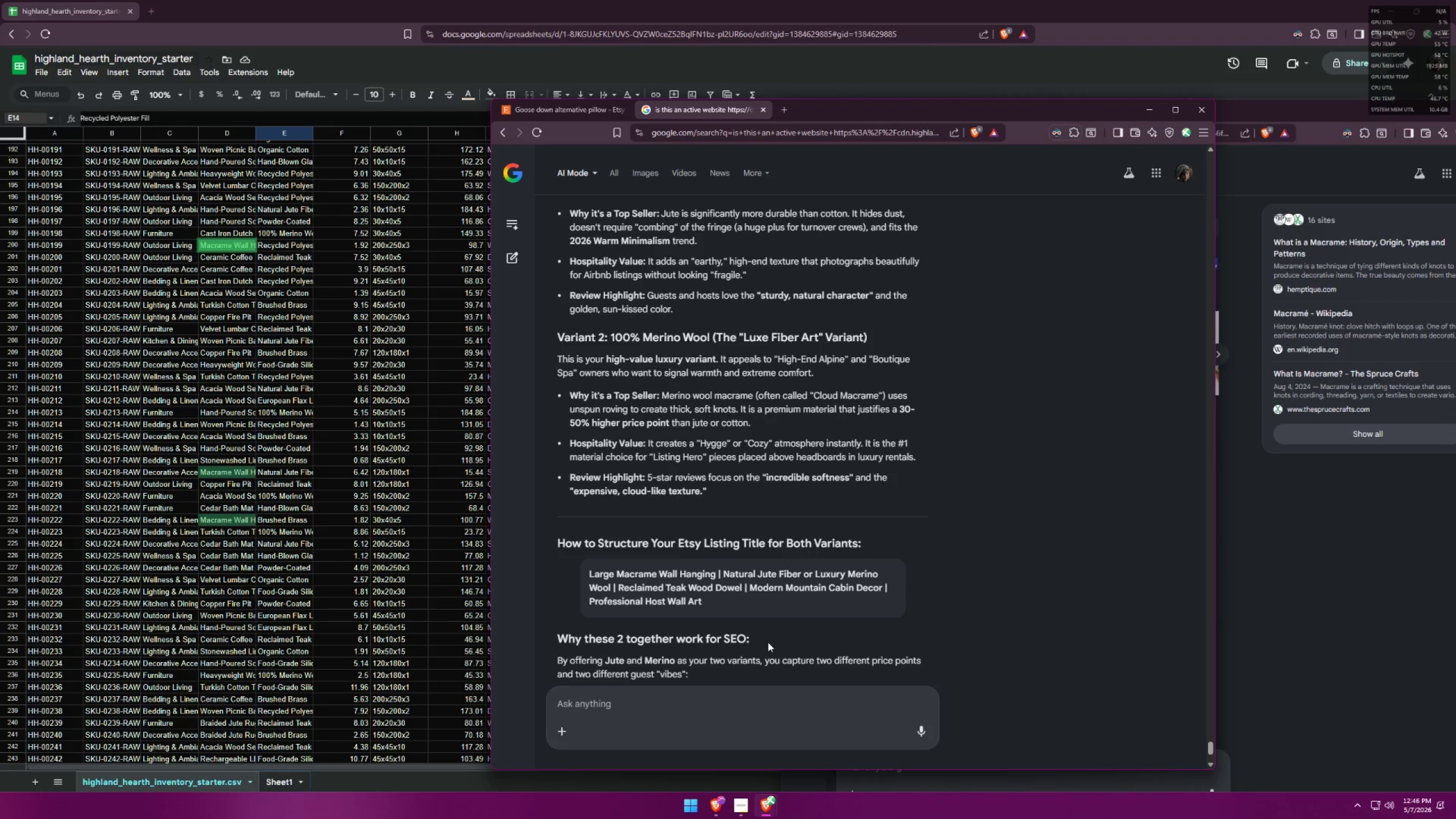 
left_click([299, 474])
 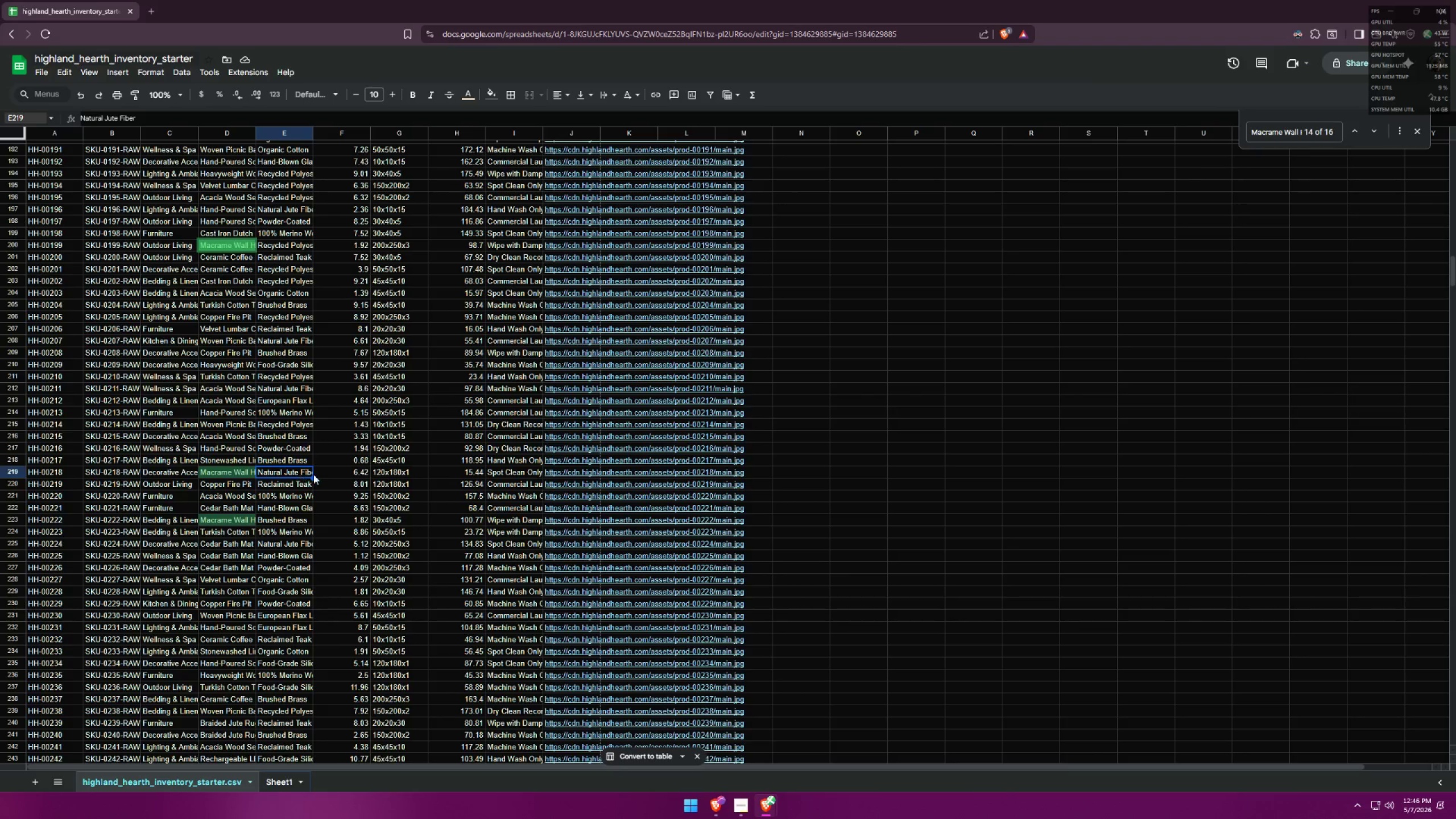 
key(Control+ControlLeft)
 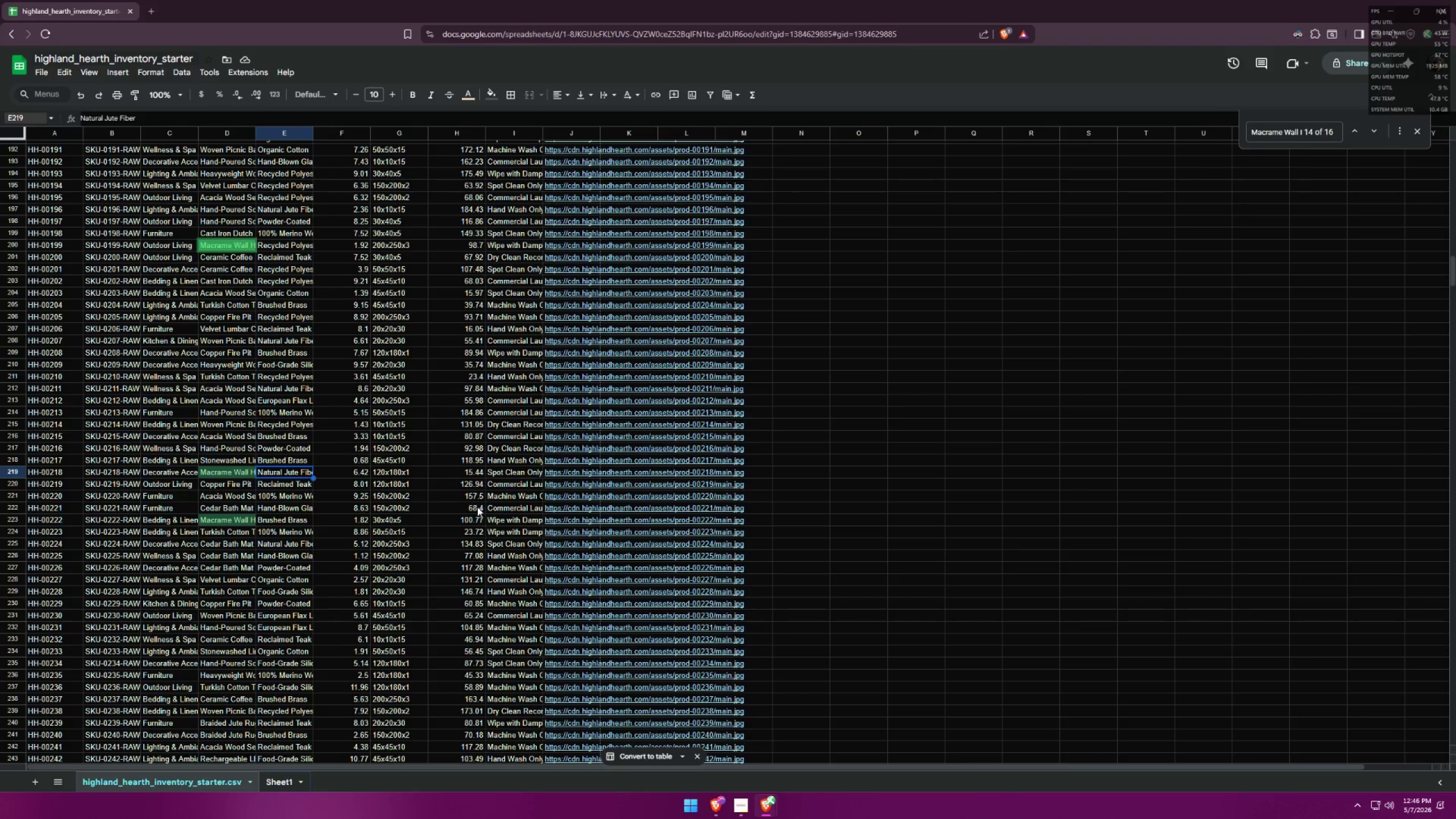 
key(Control+C)
 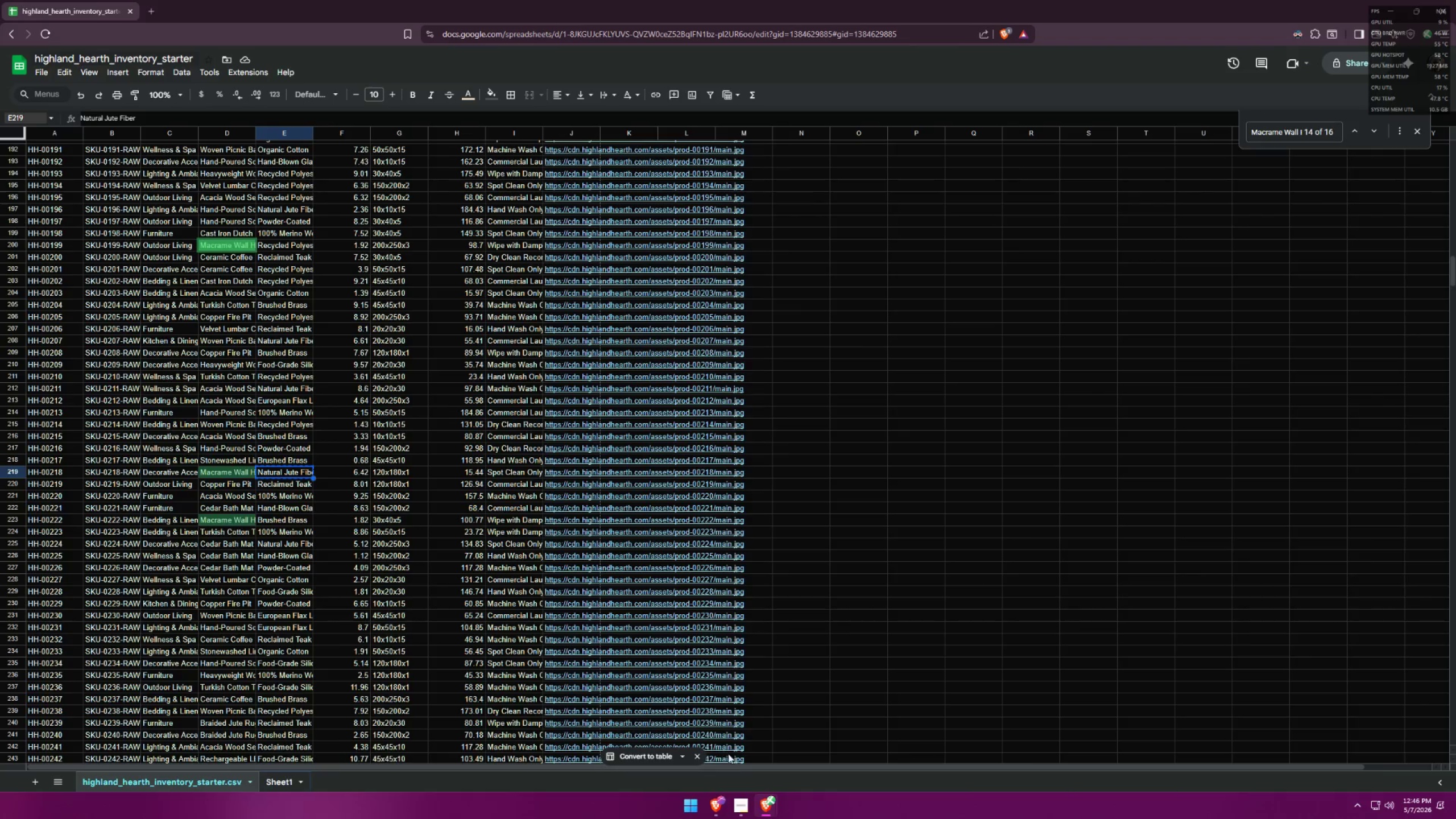 
mouse_move([757, 800])
 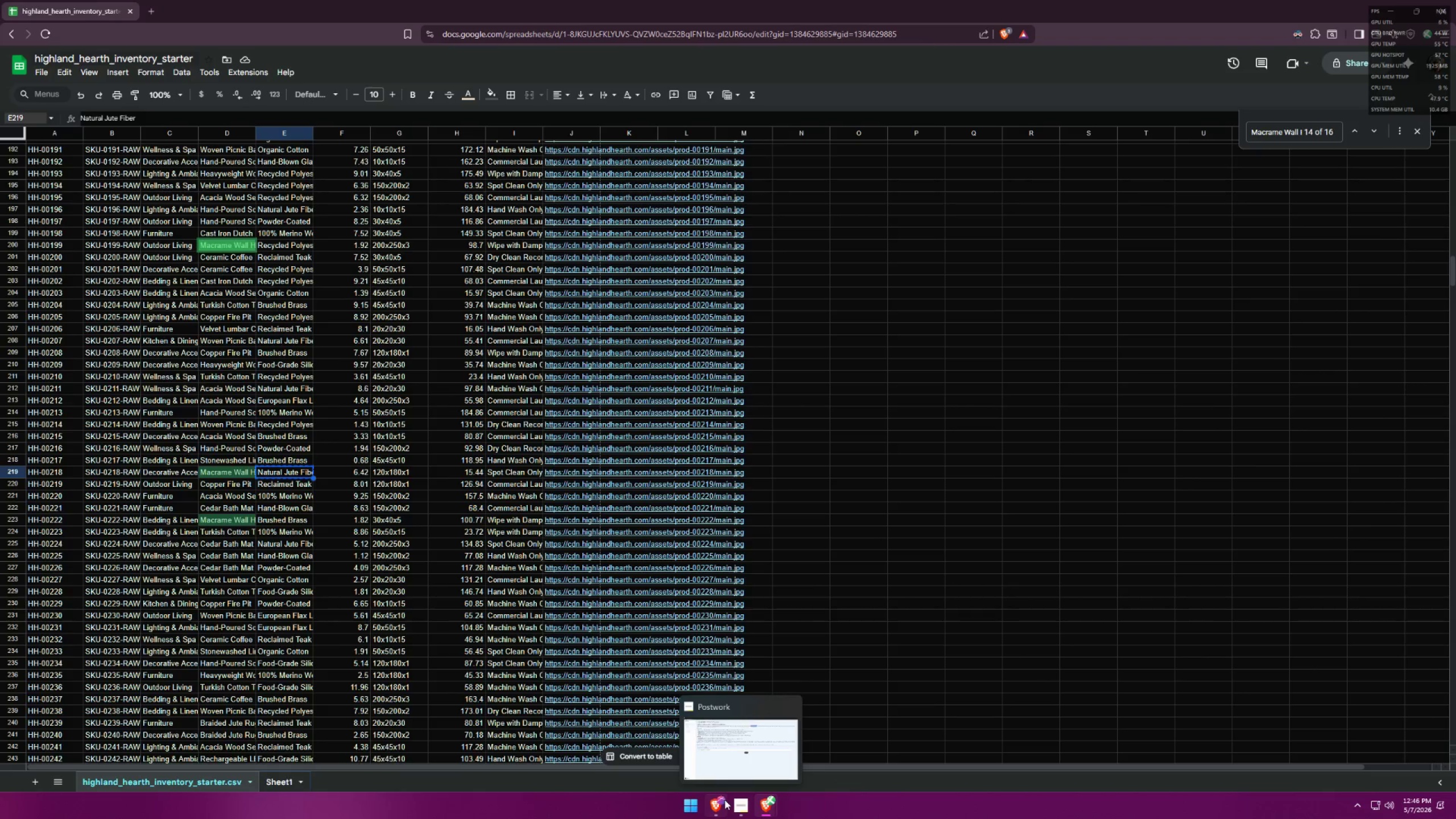 
mouse_move([774, 787])
 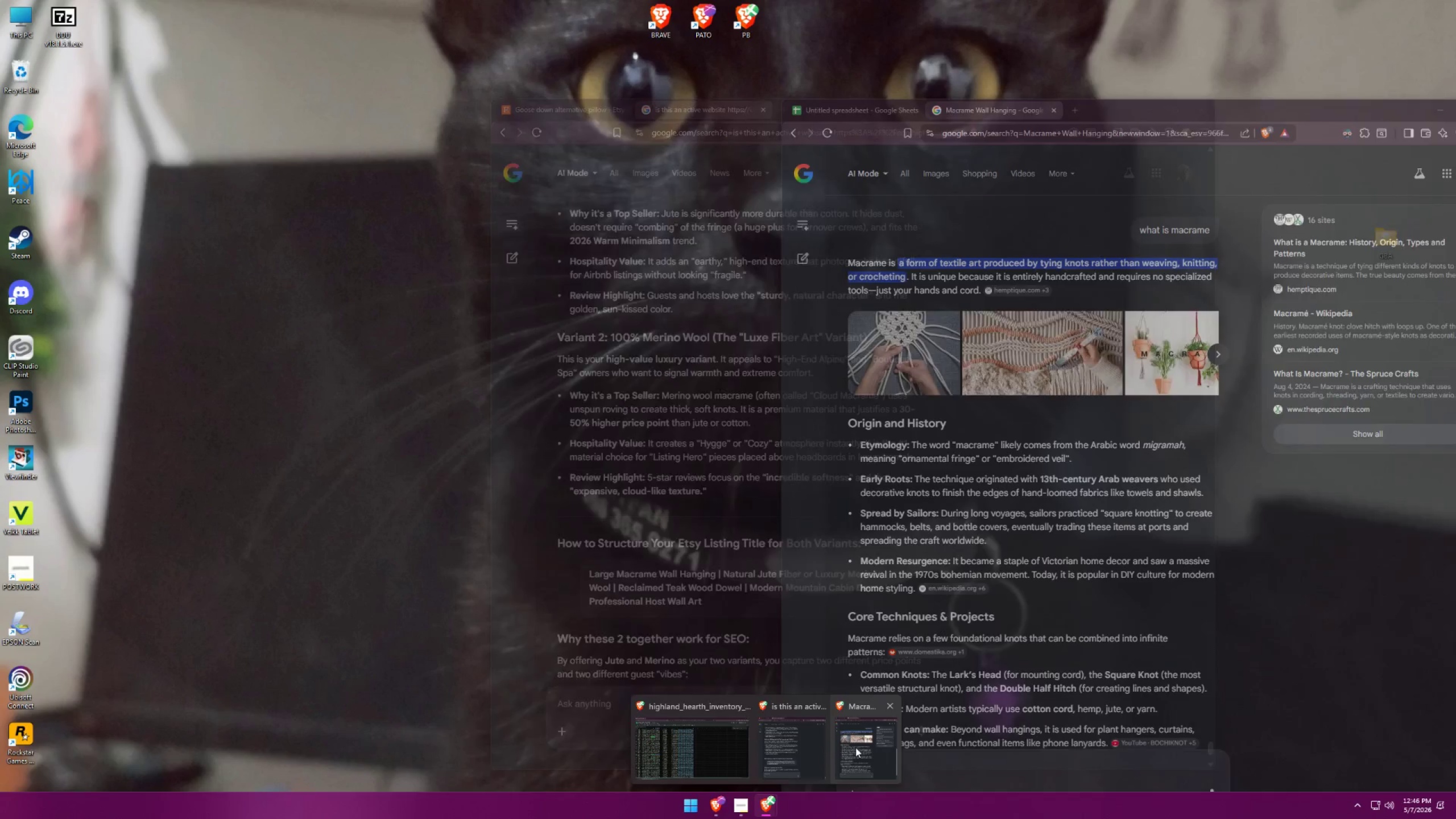 
left_click([855, 747])
 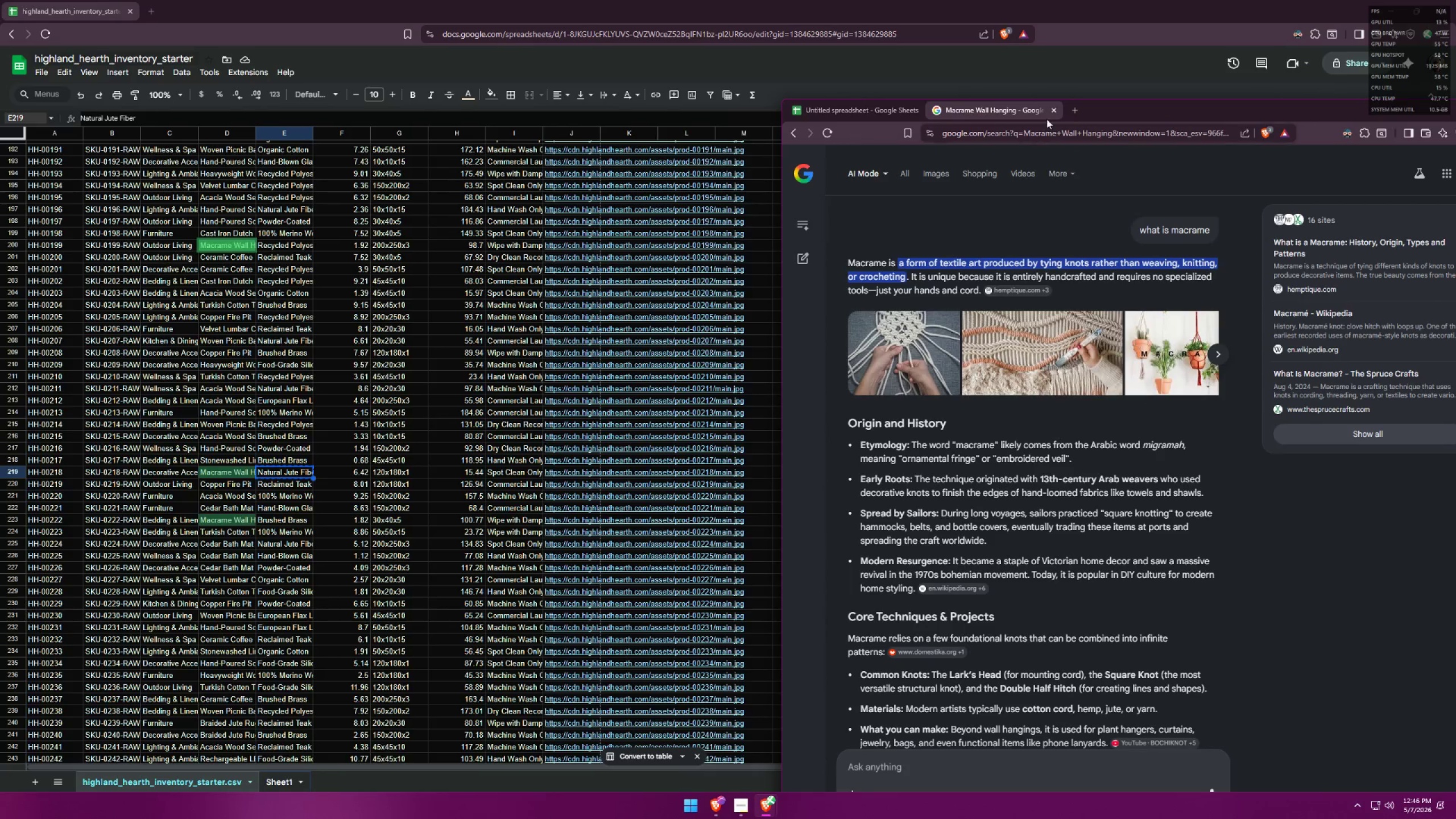 
left_click([1048, 113])
 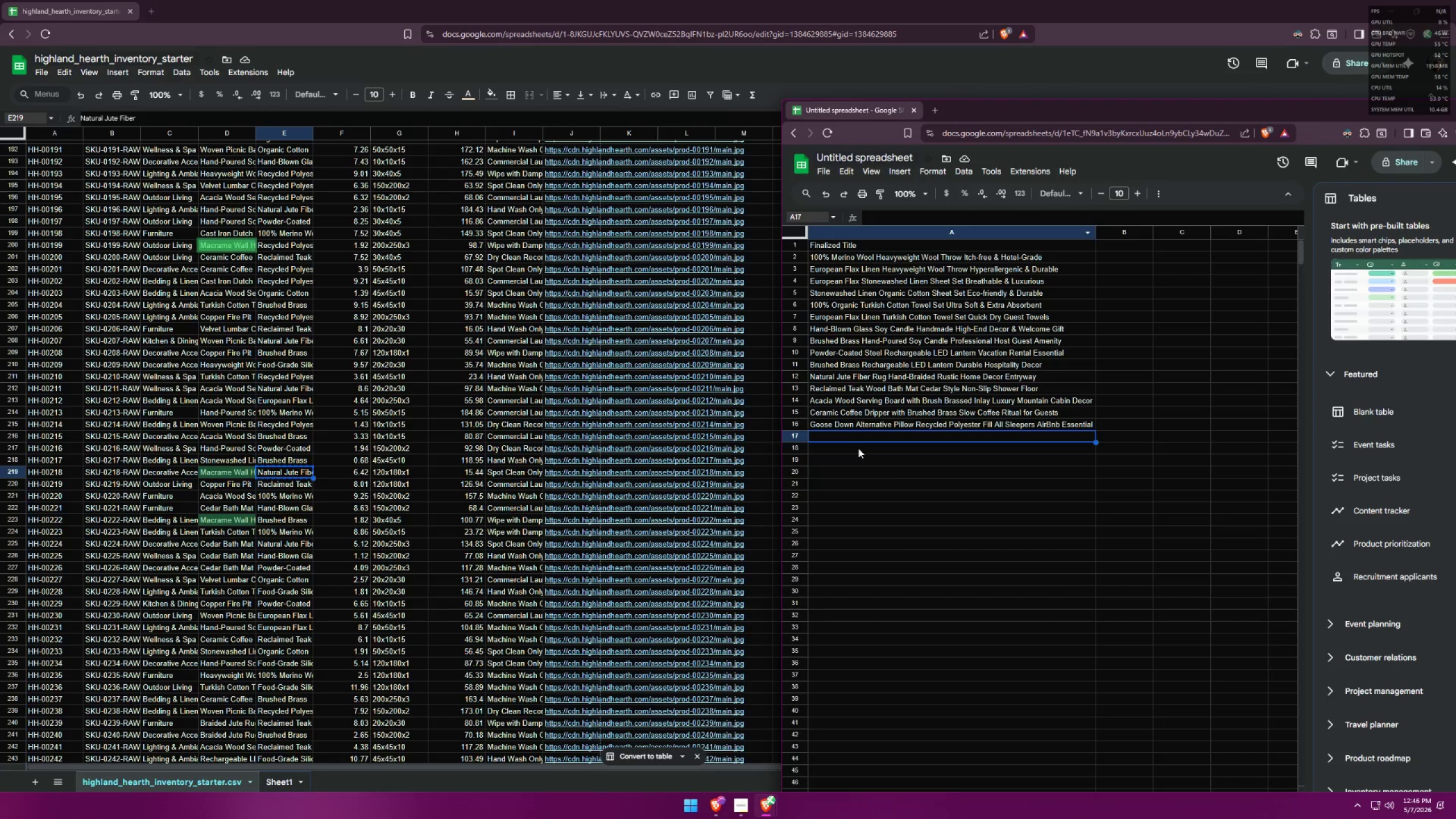 
double_click([845, 438])
 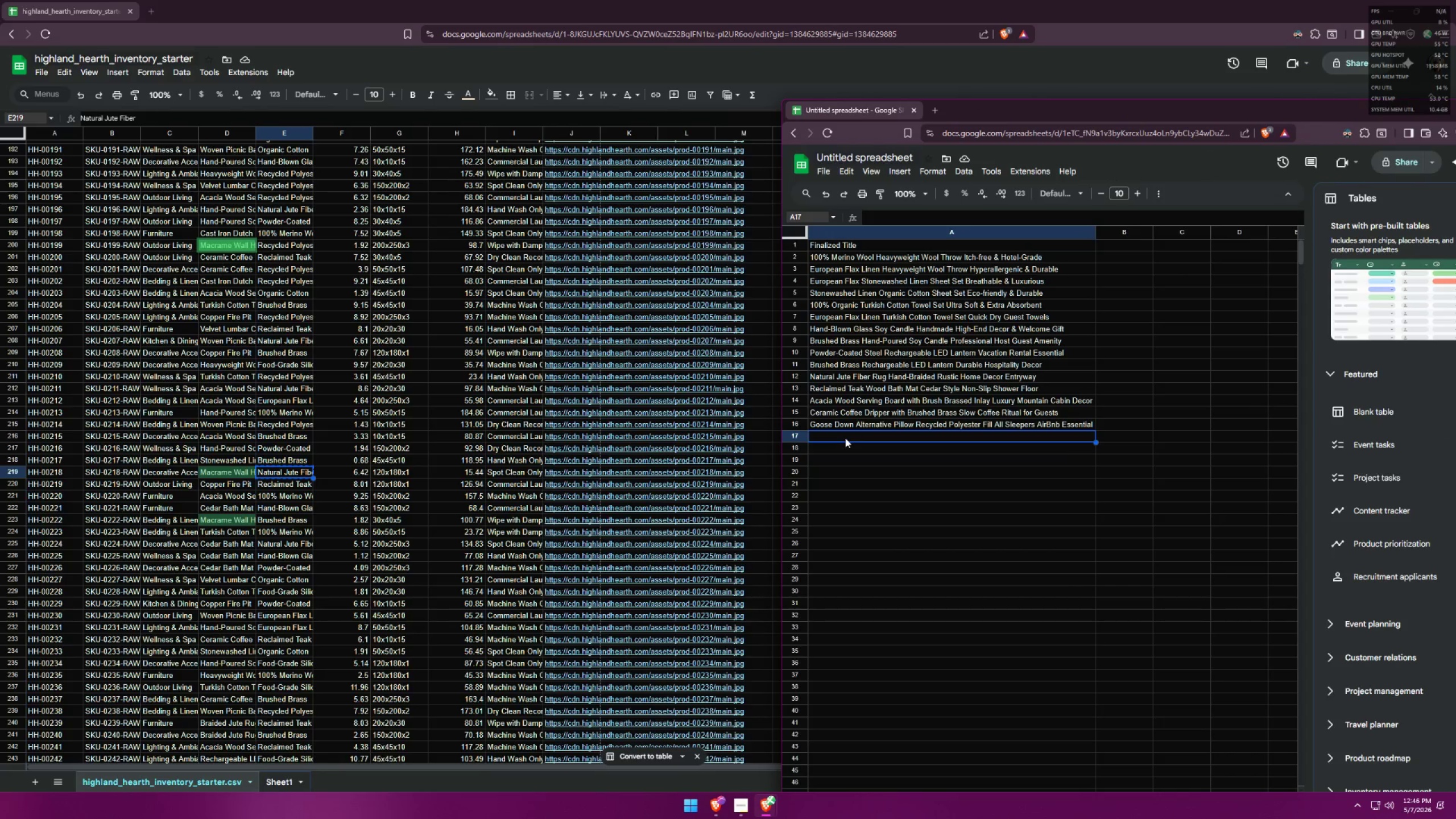 
key(Control+ControlLeft)
 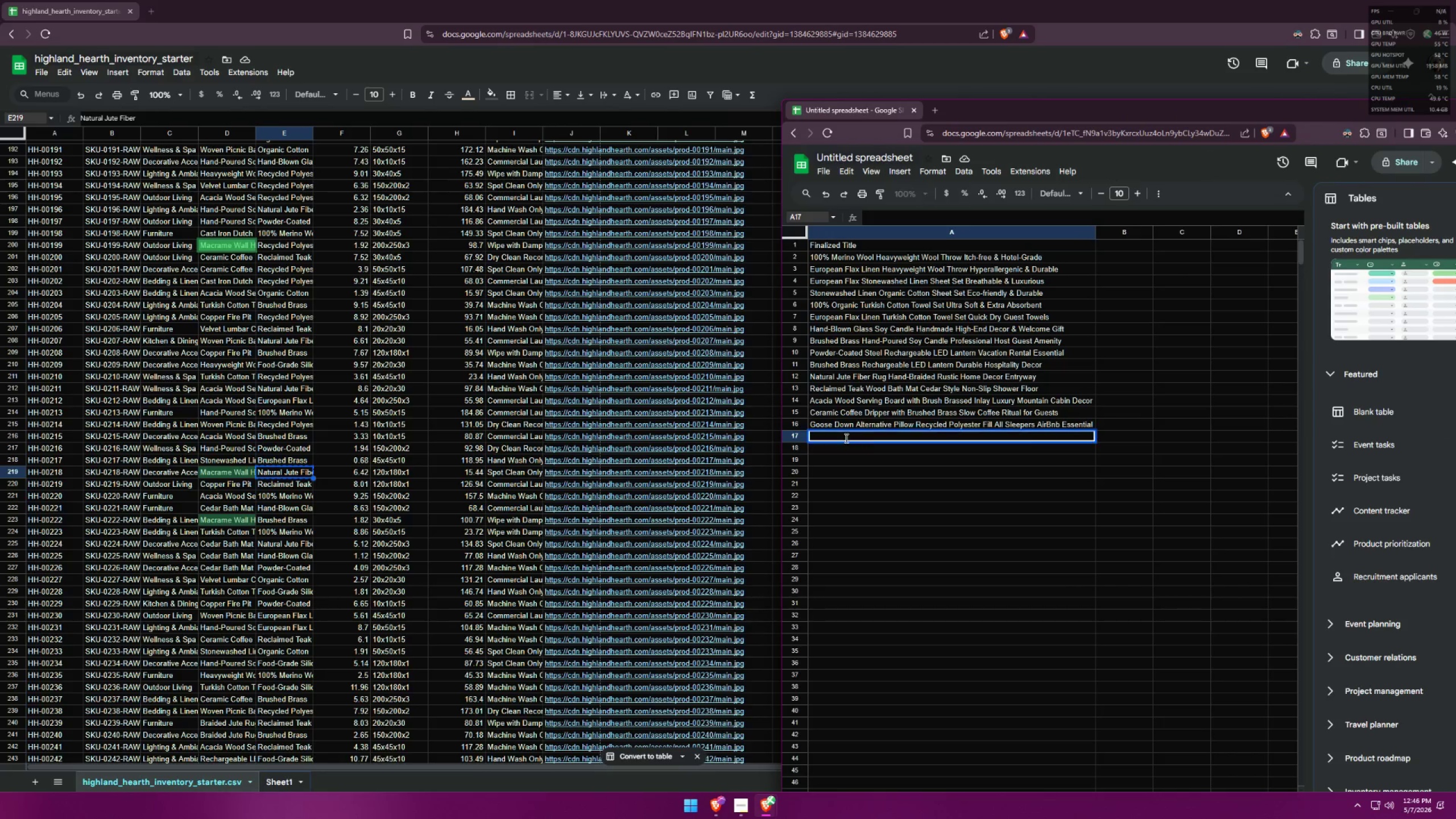 
key(Control+V)
 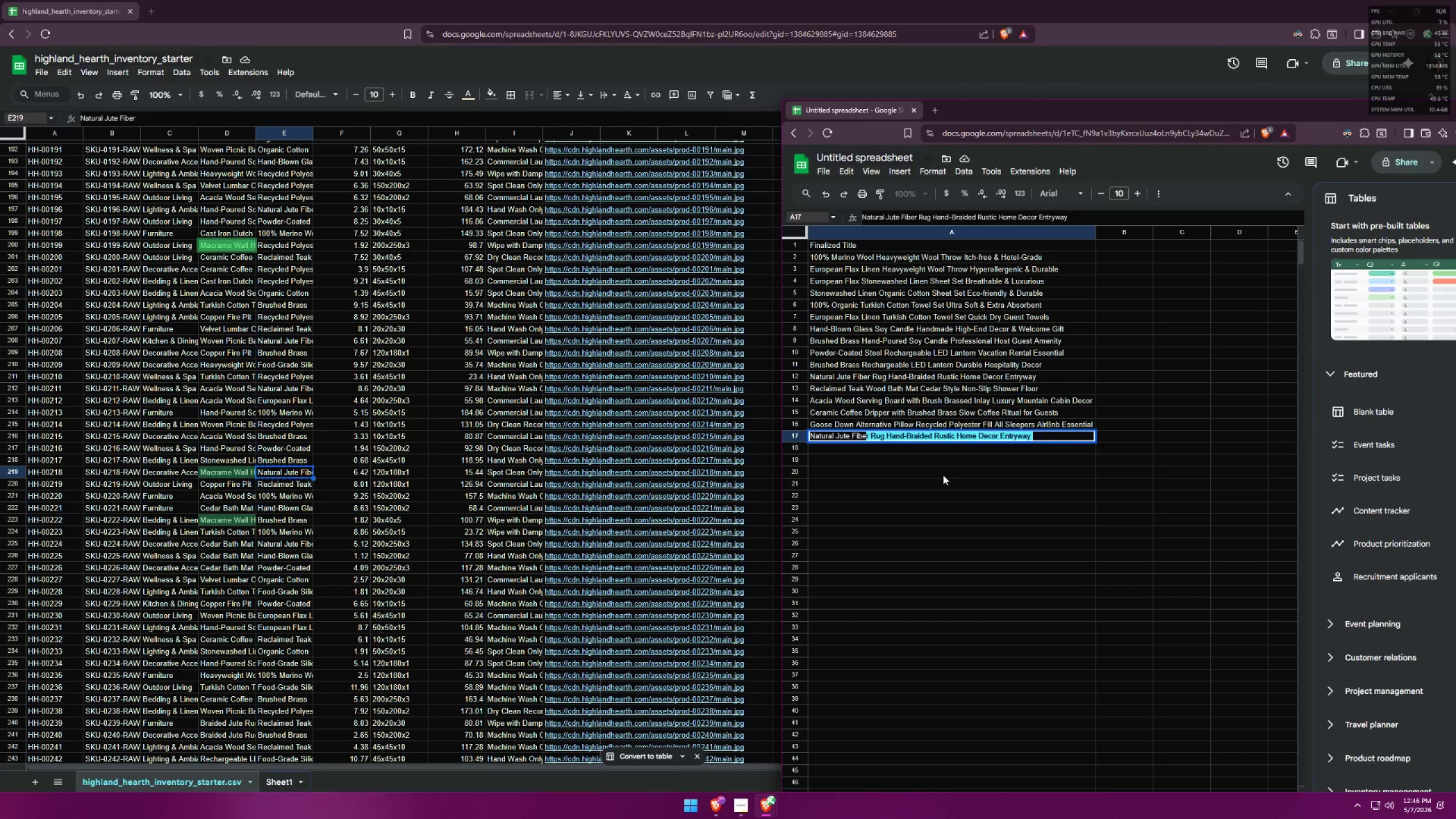 
key(Space)
 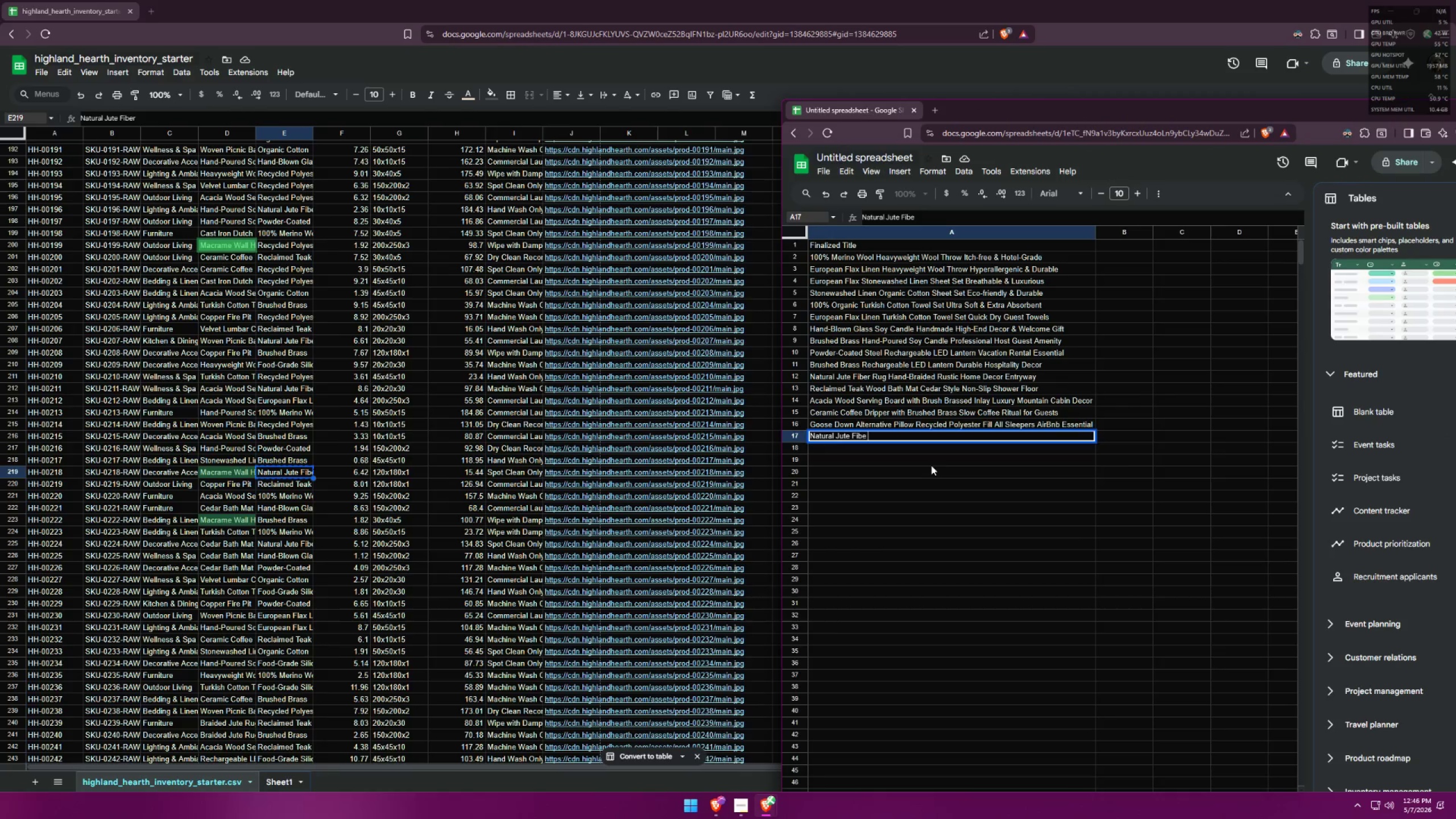 
key(Backspace)
 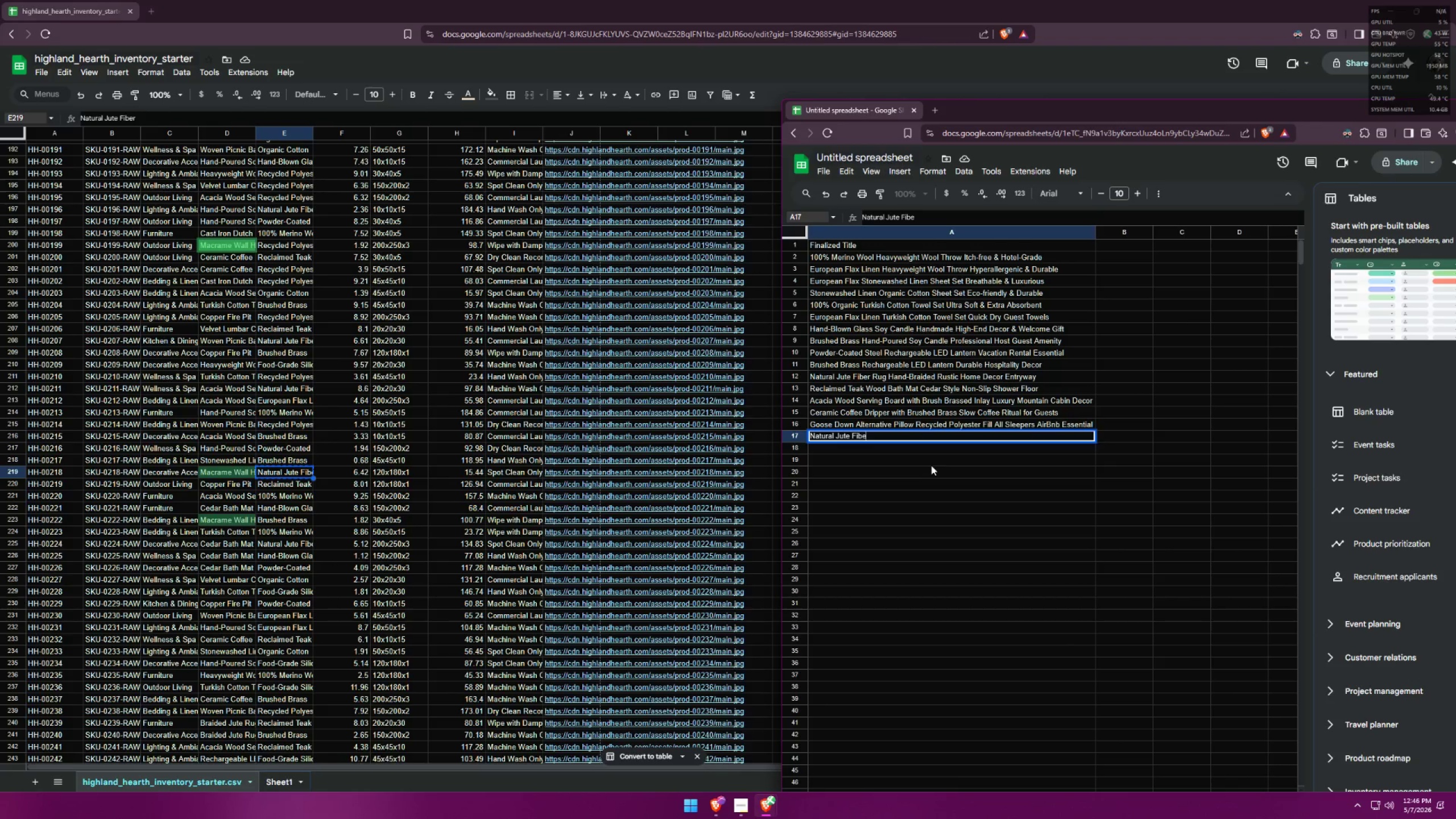 
key(R)
 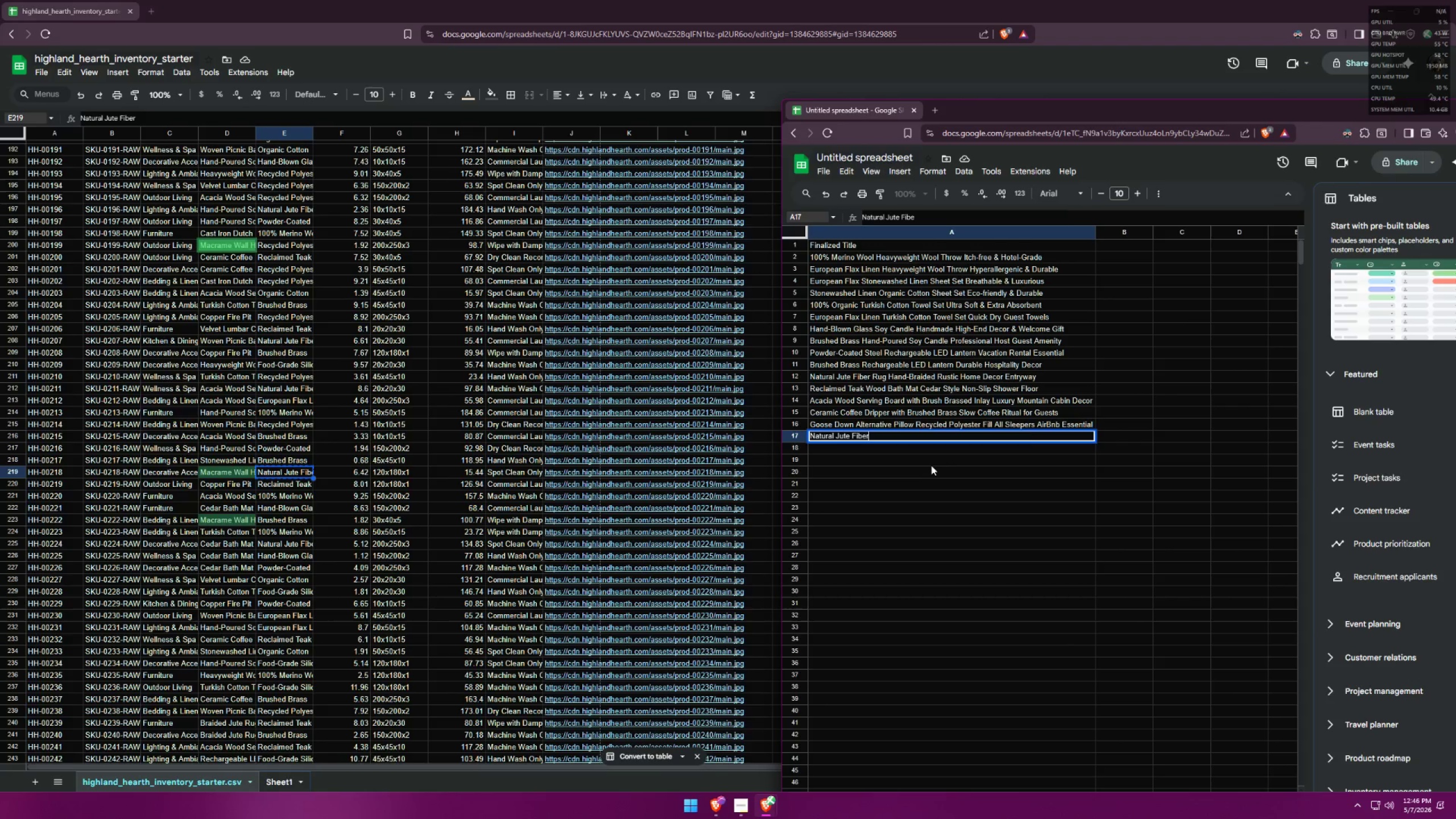 
key(Space)
 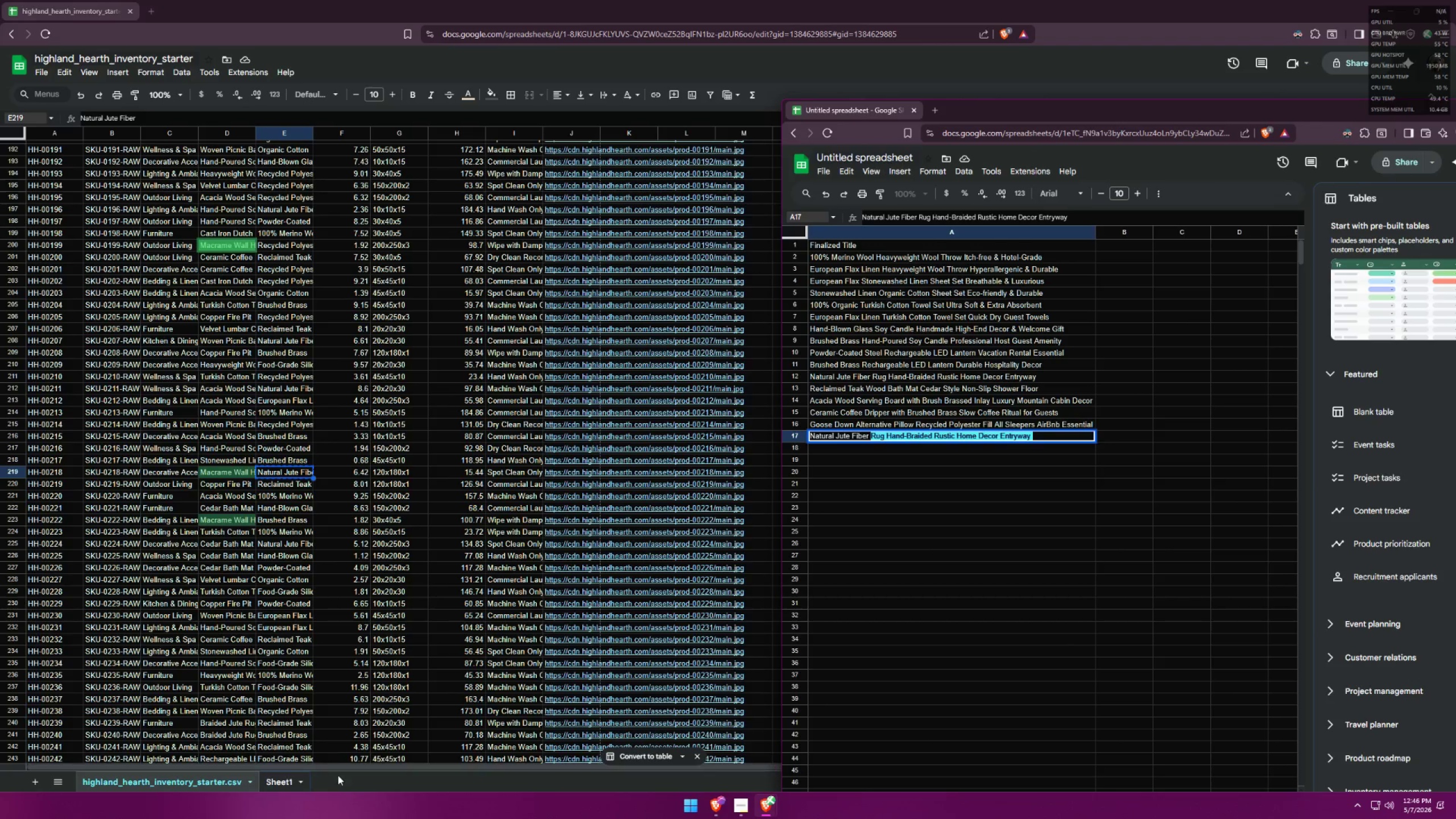 
left_click([284, 784])
 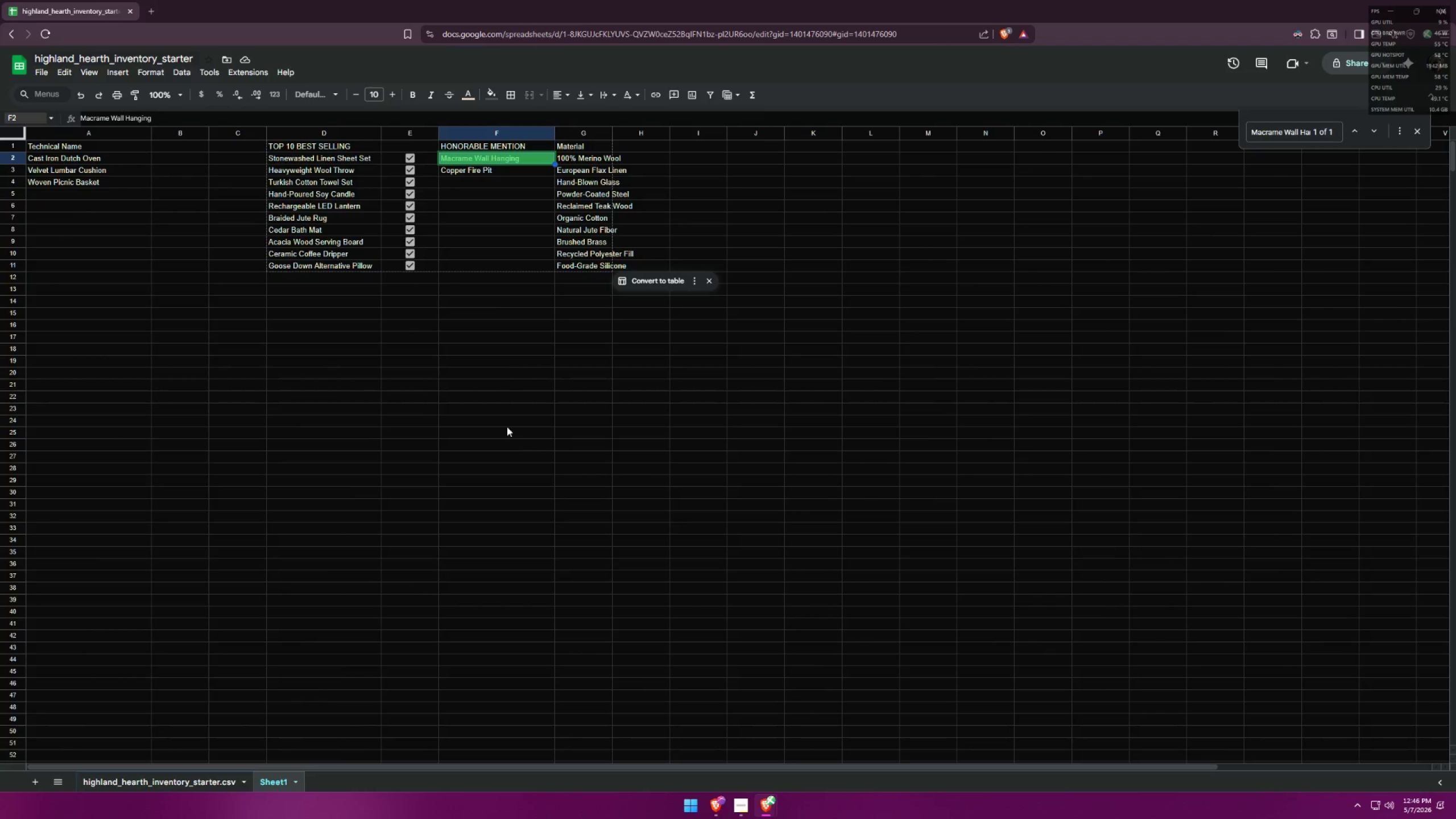 
key(Control+ControlLeft)
 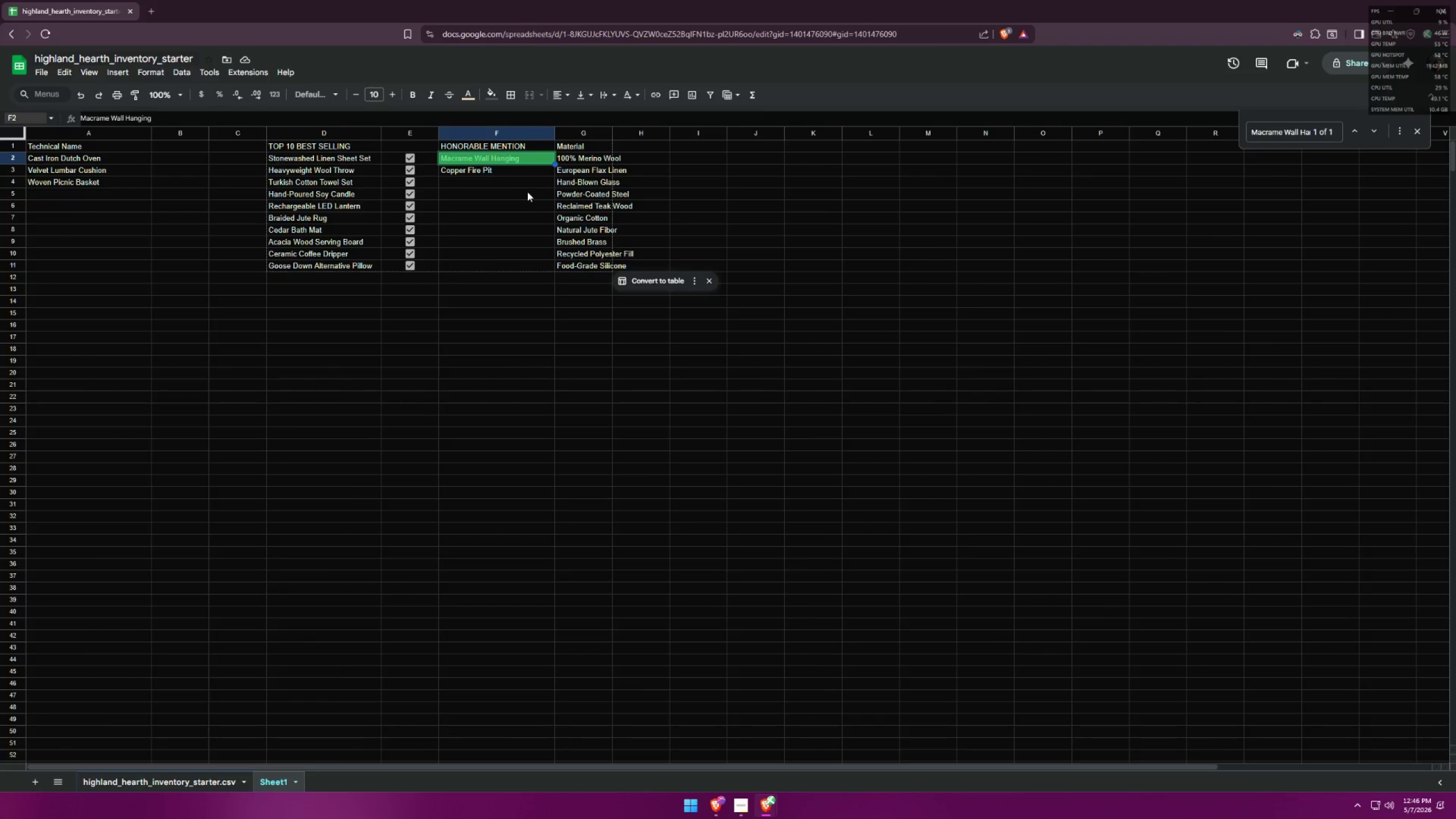 
key(Control+C)
 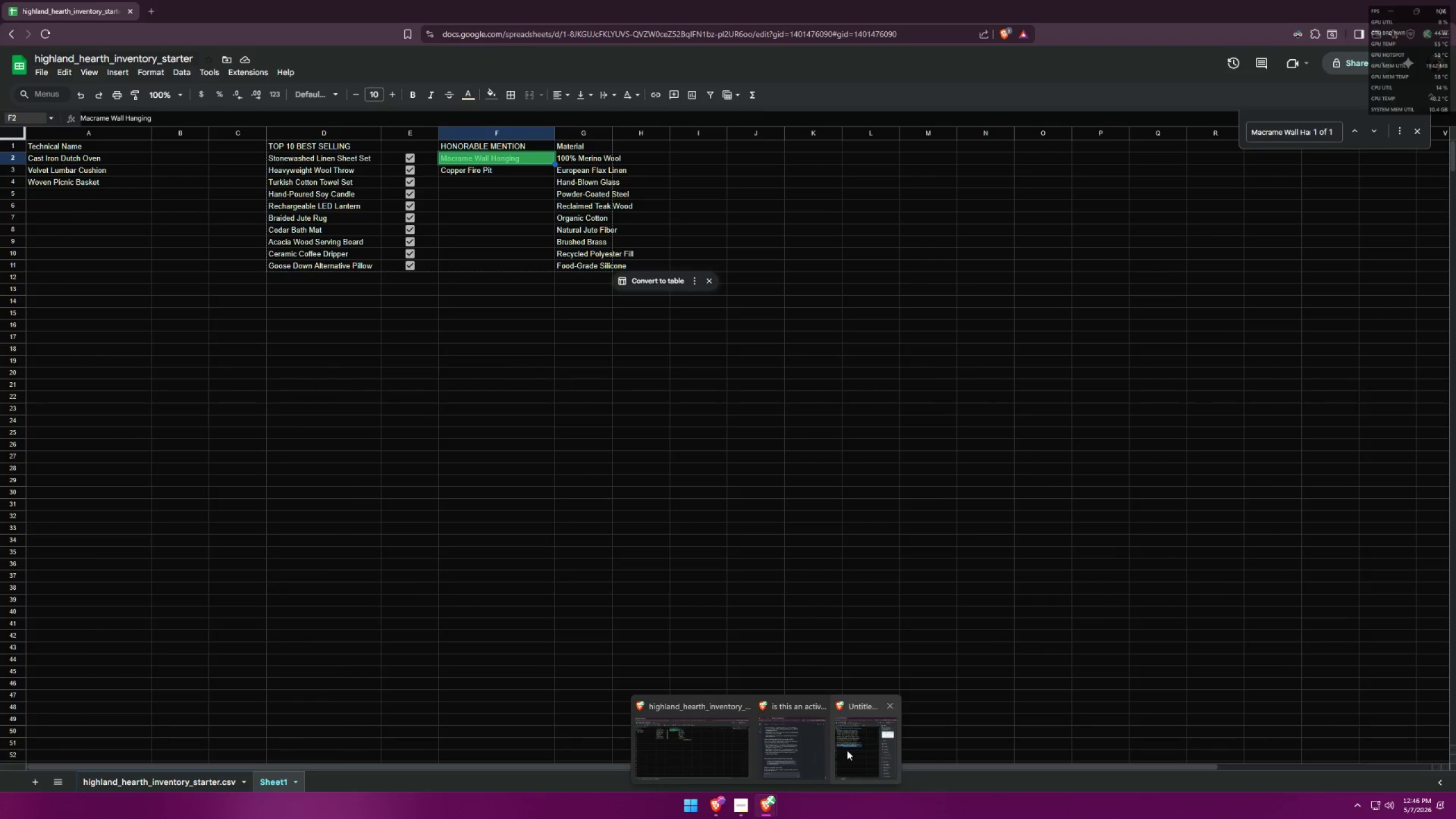 
left_click([847, 750])
 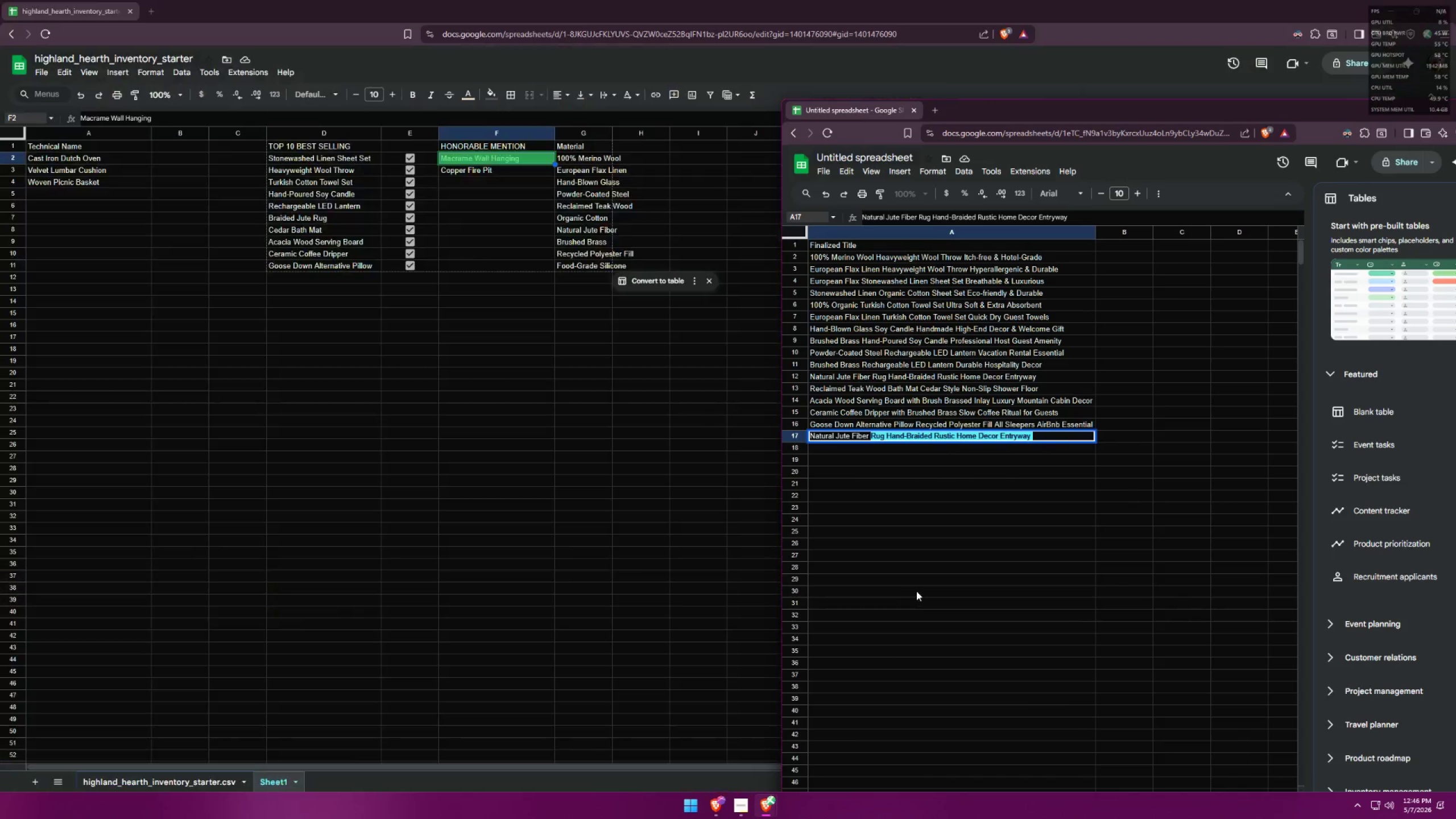 
key(Control+ControlLeft)
 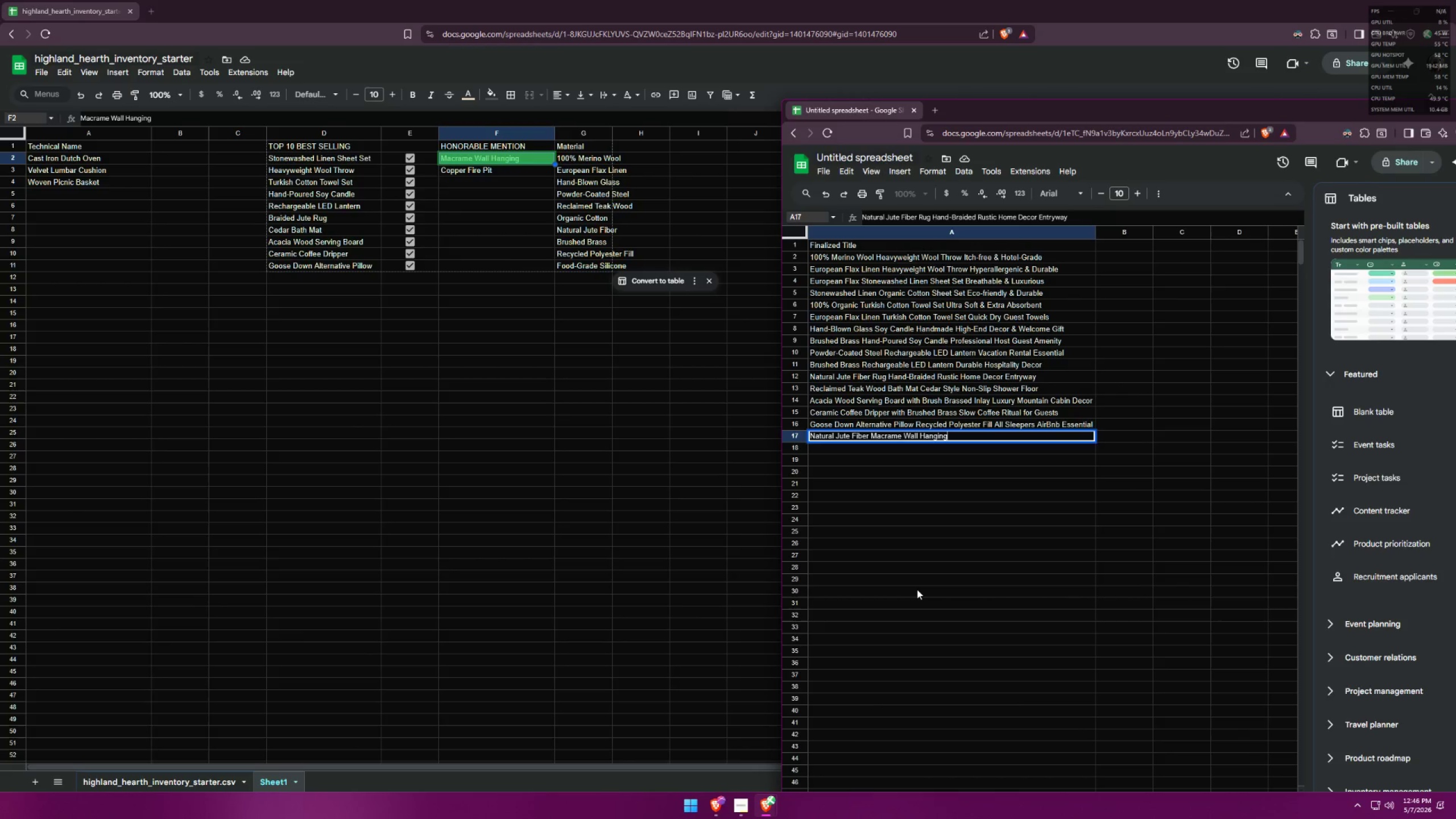 
key(Control+V)
 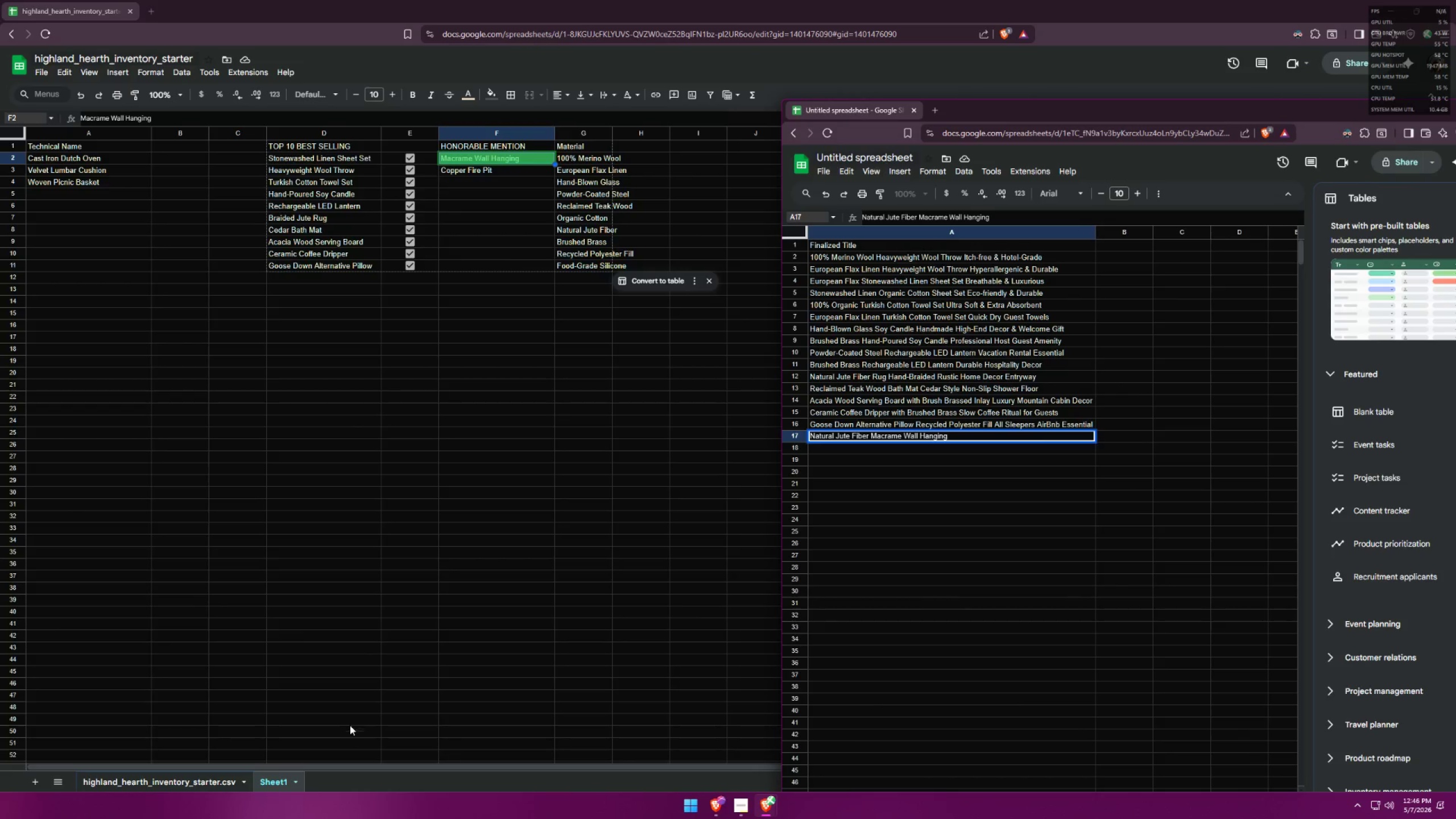 
left_click([185, 782])
 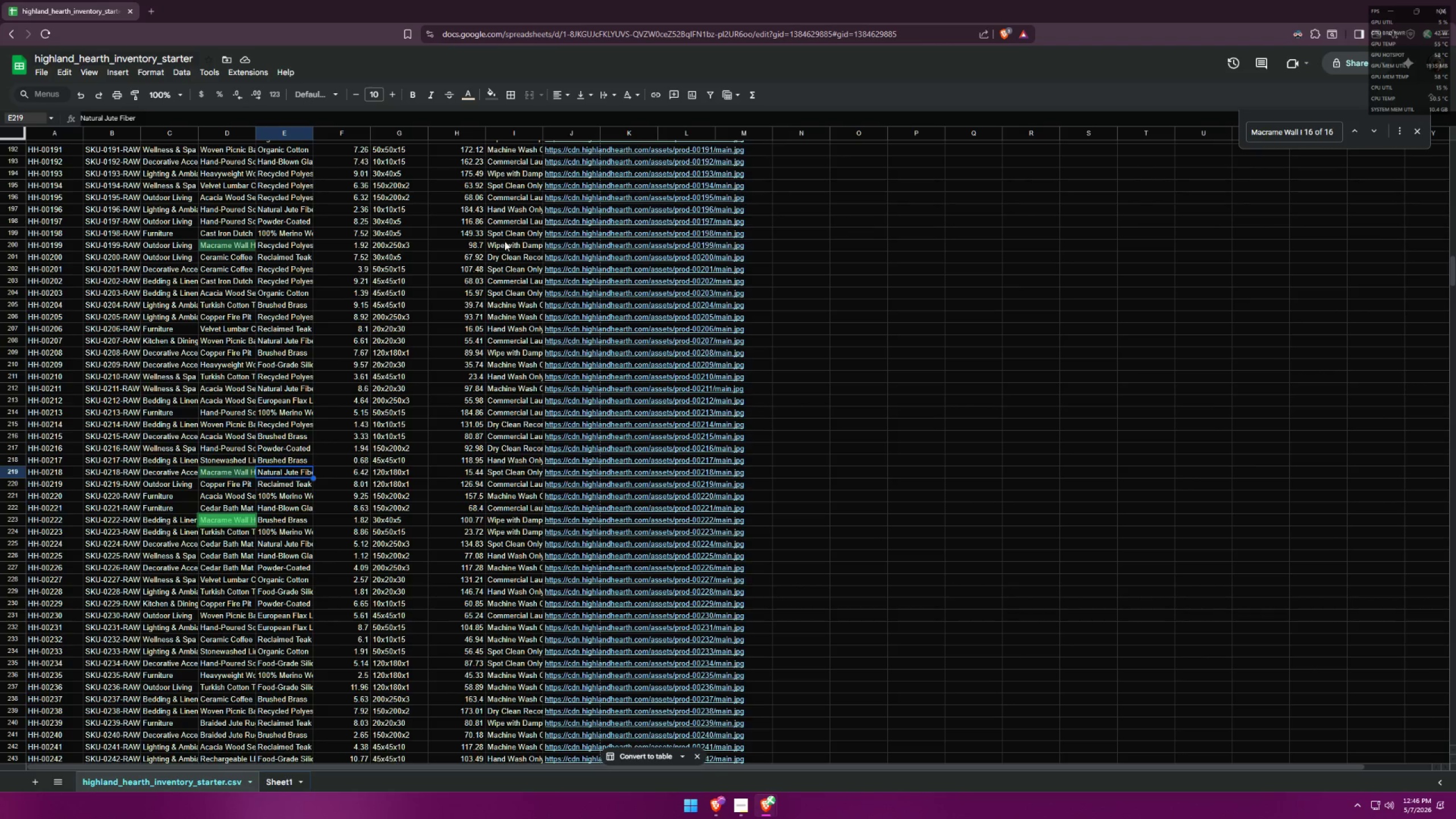 
wait(5.88)
 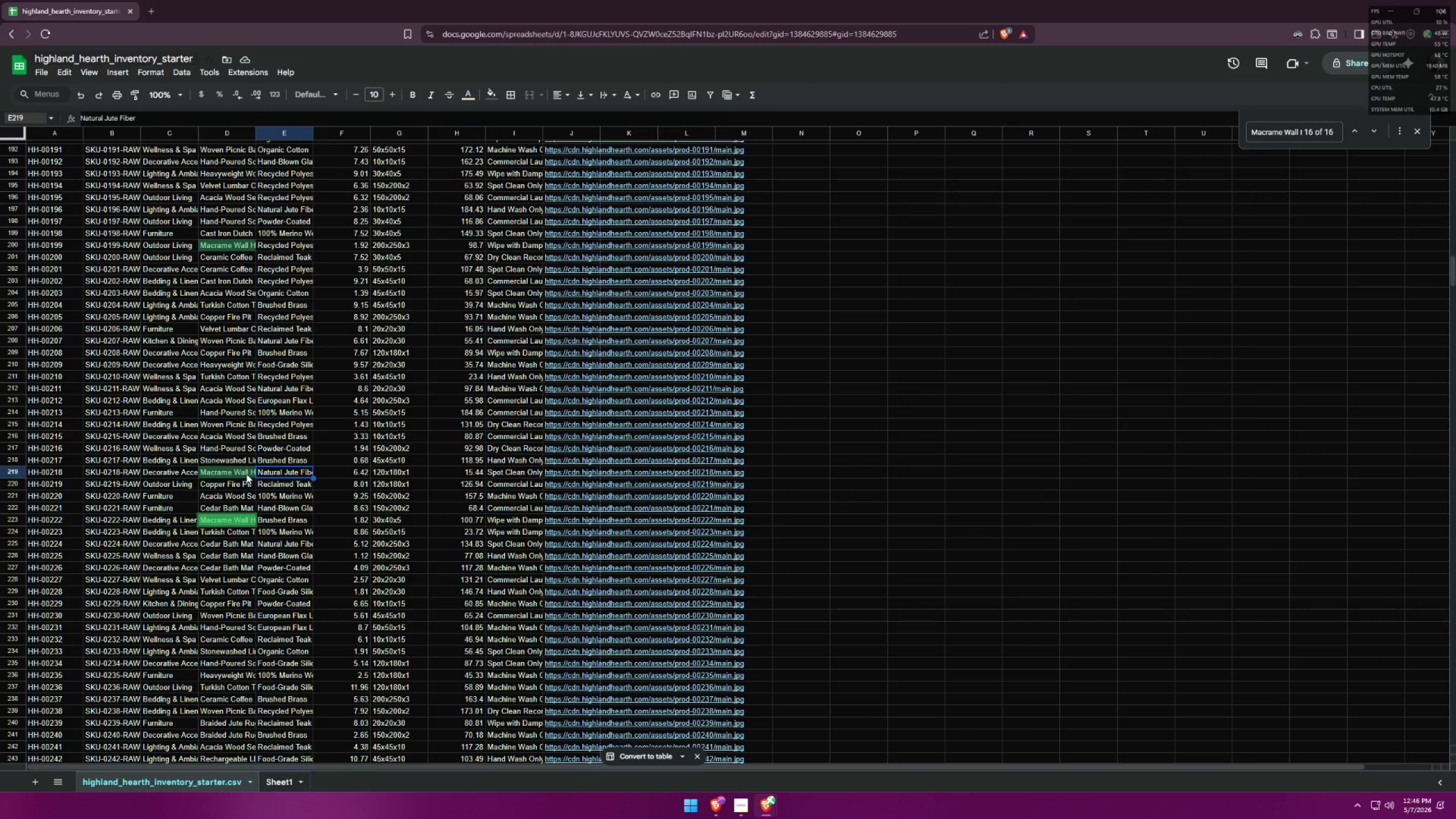 
double_click([1371, 127])
 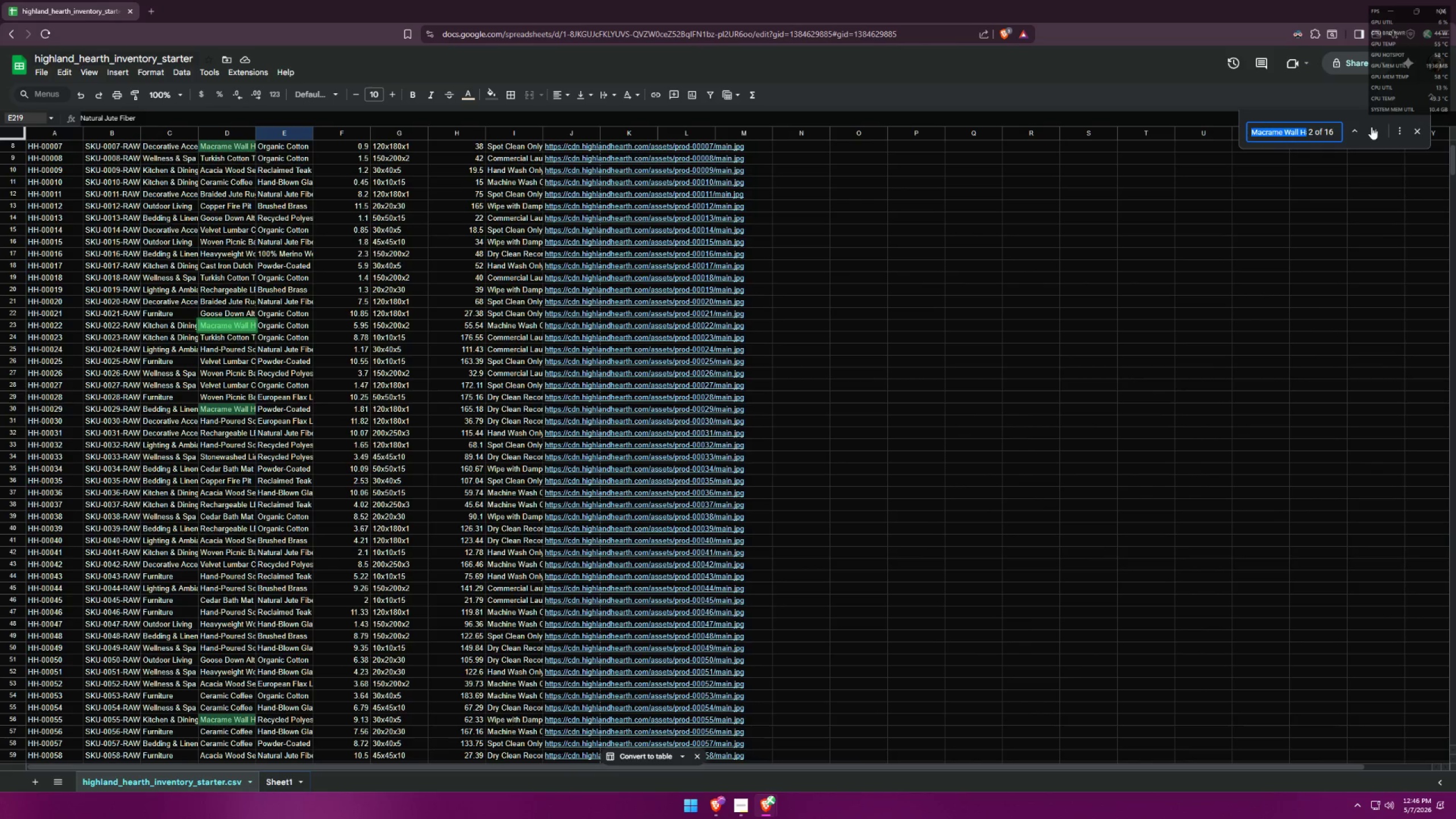 
triple_click([1371, 127])
 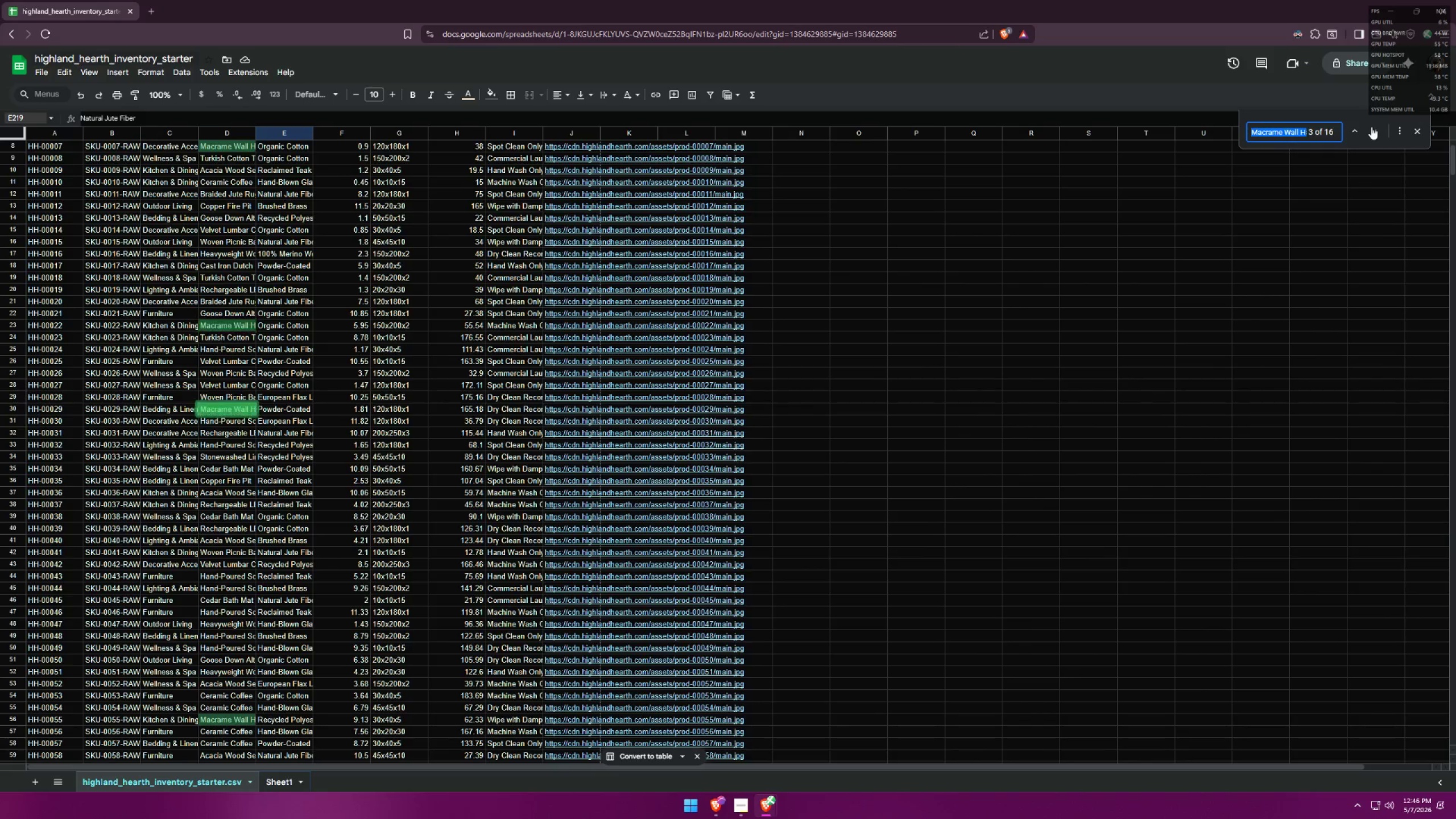 
triple_click([1371, 127])
 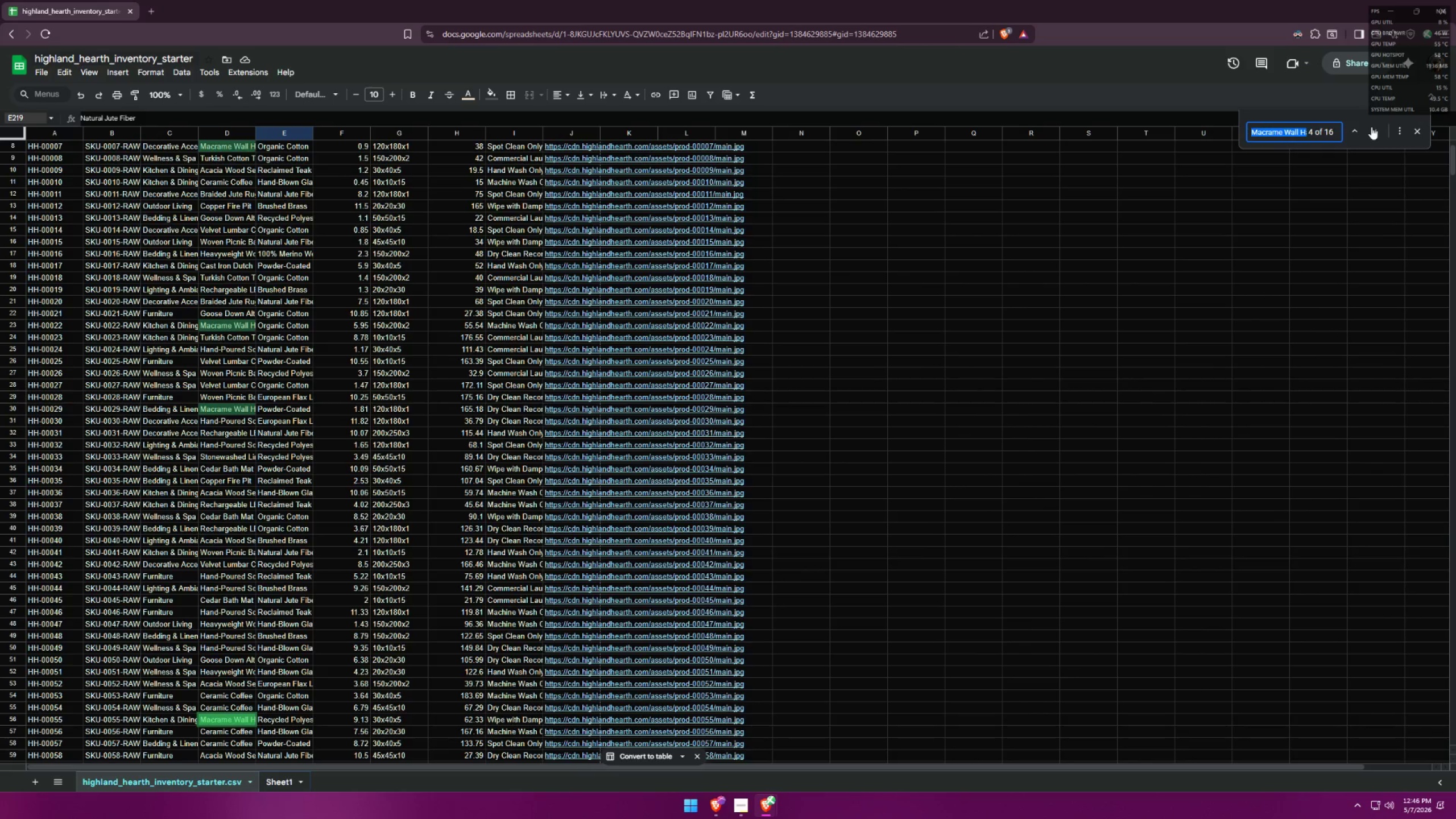 
left_click([1371, 127])
 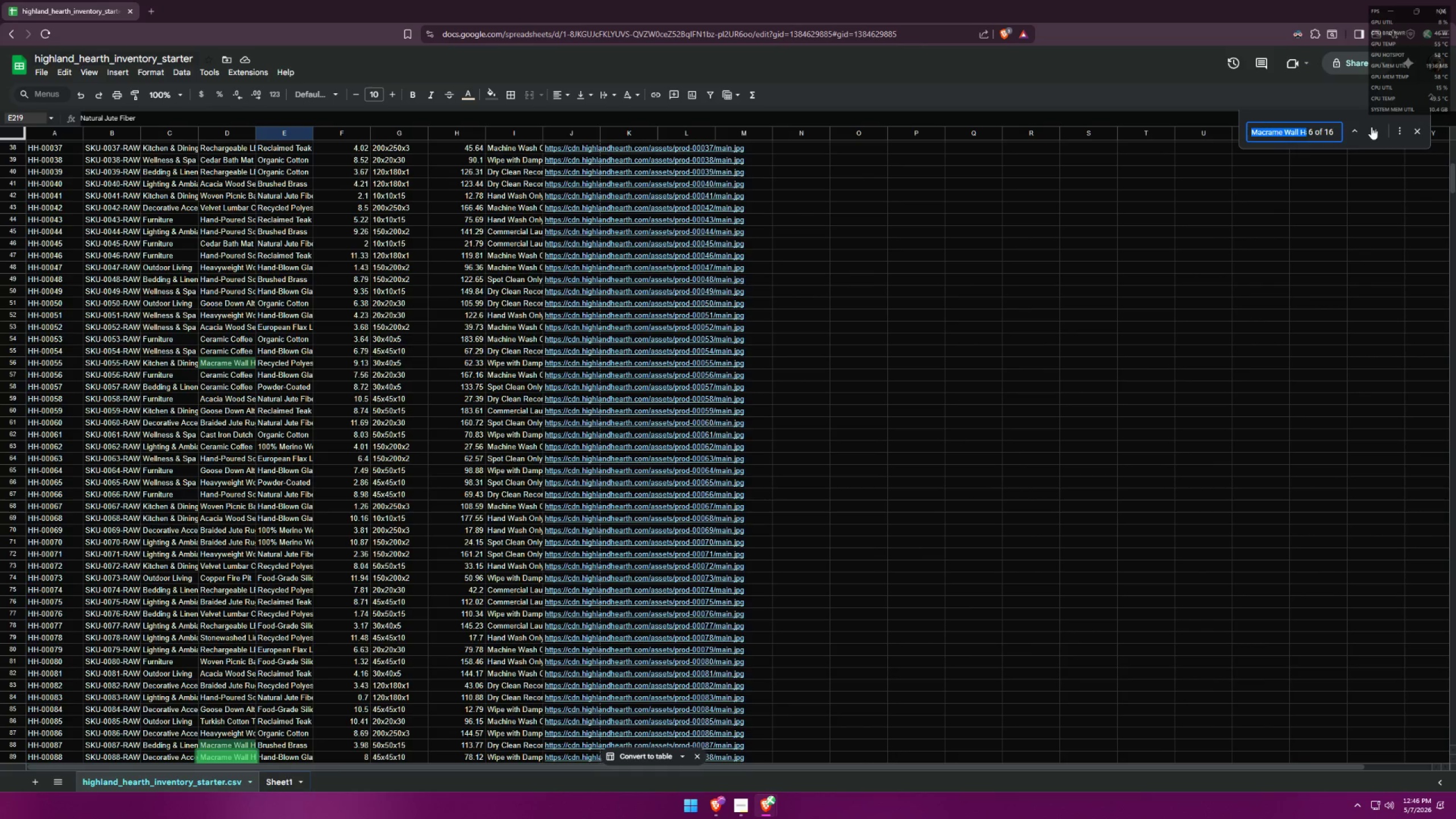 
double_click([1371, 127])
 